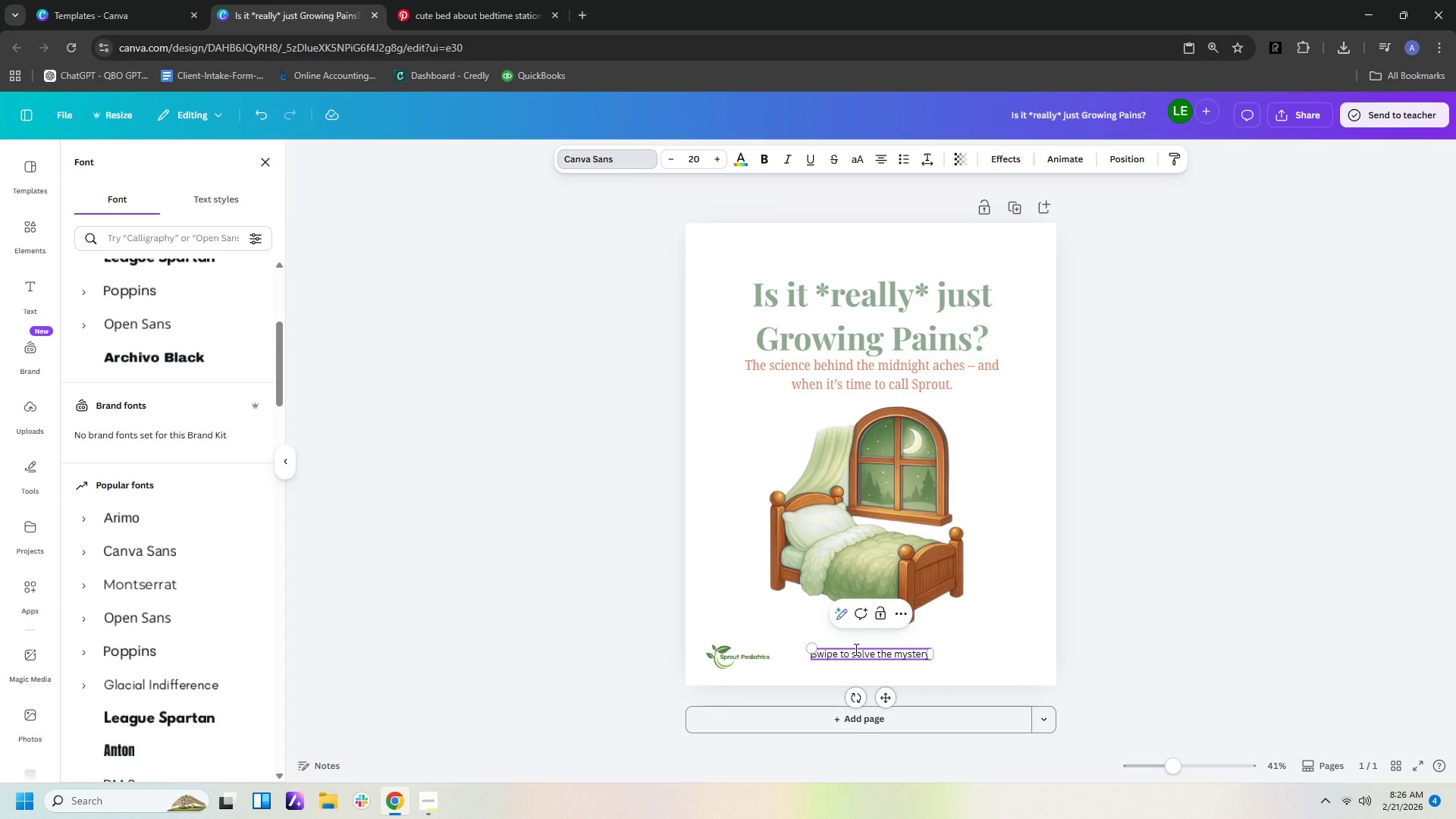 
key(Control+ControlLeft)
 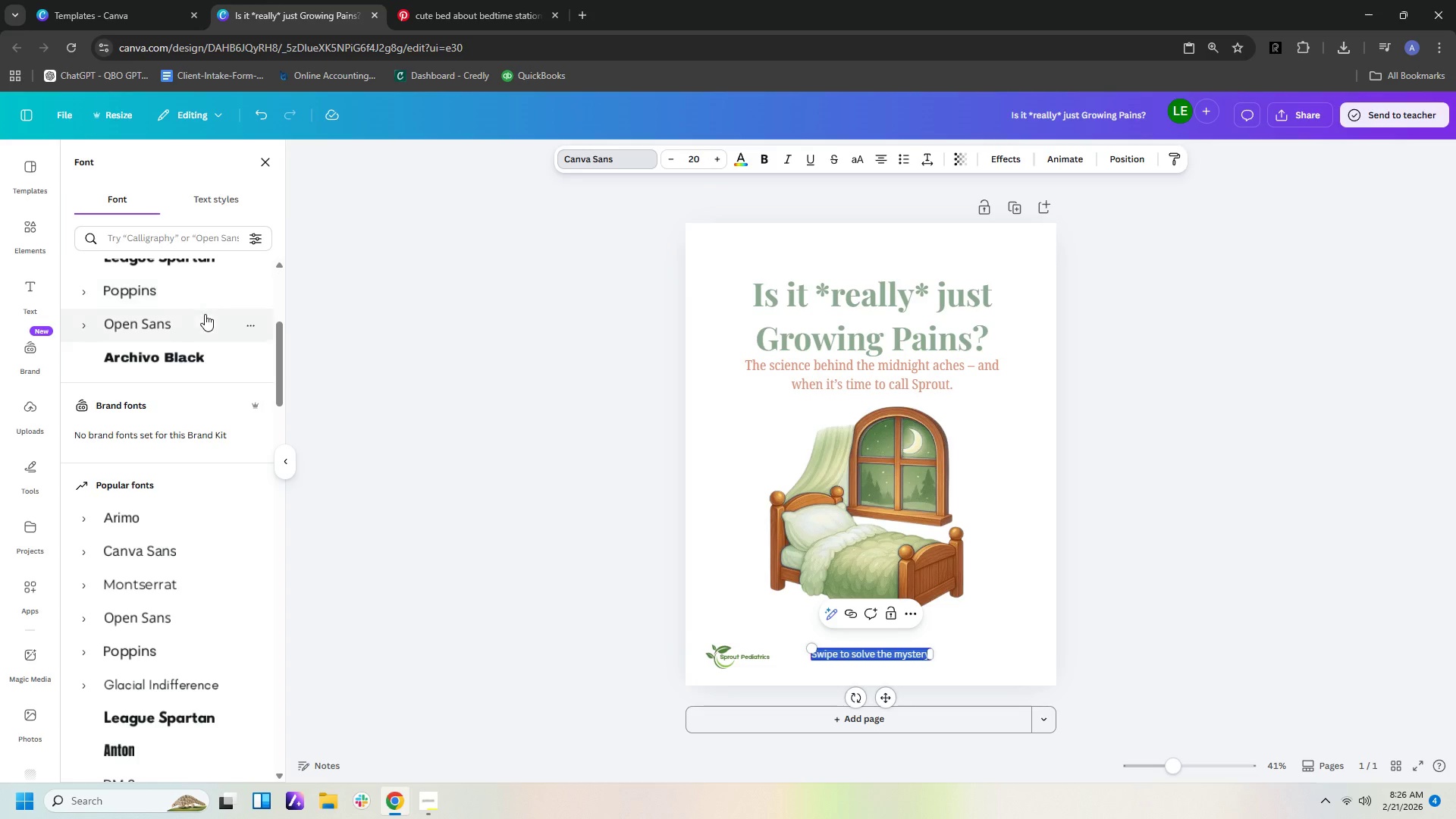 
scroll: coordinate [218, 315], scroll_direction: up, amount: 5.0
 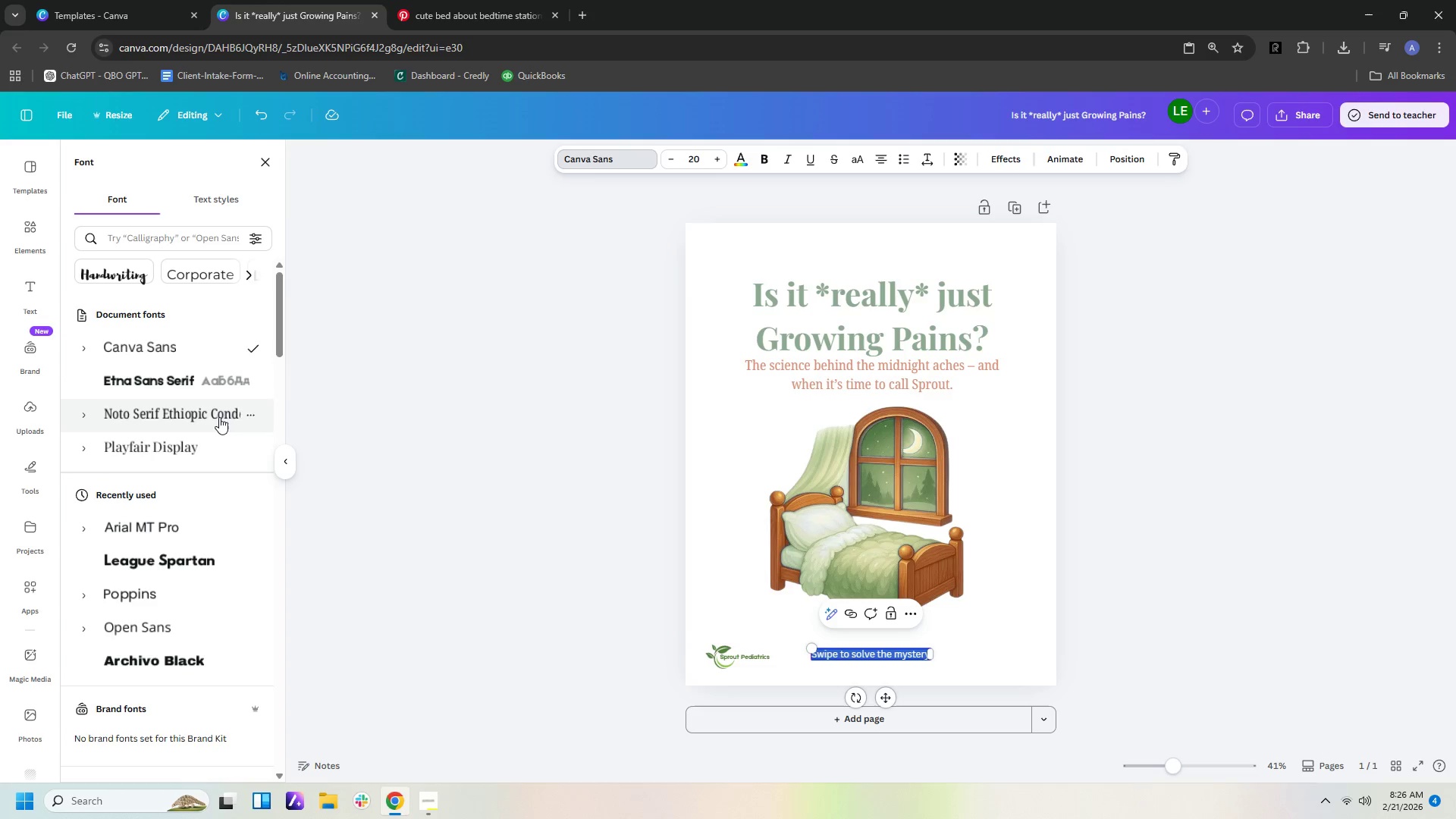 
left_click([219, 418])
 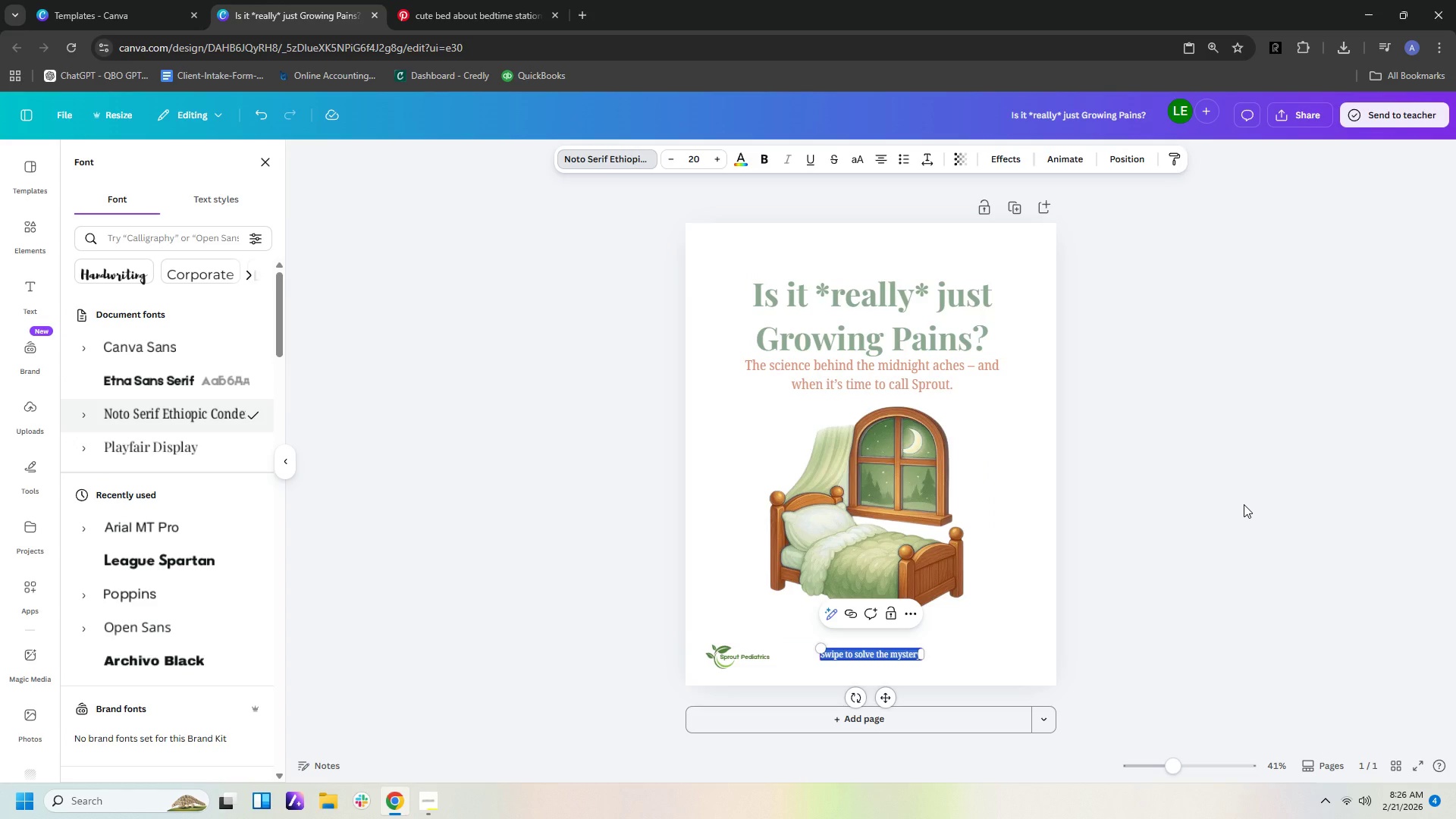 
wait(5.05)
 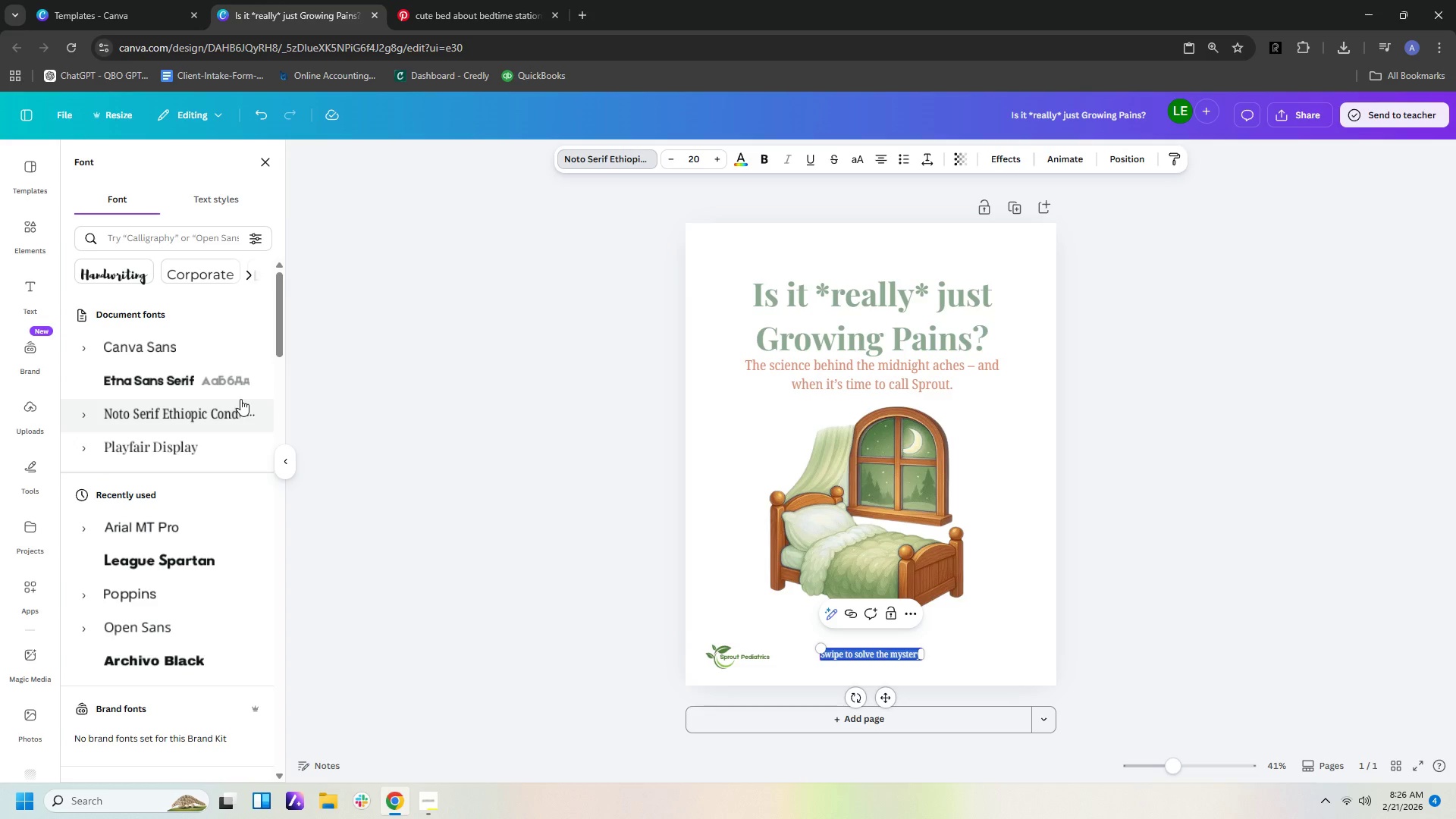 
left_click([1165, 649])
 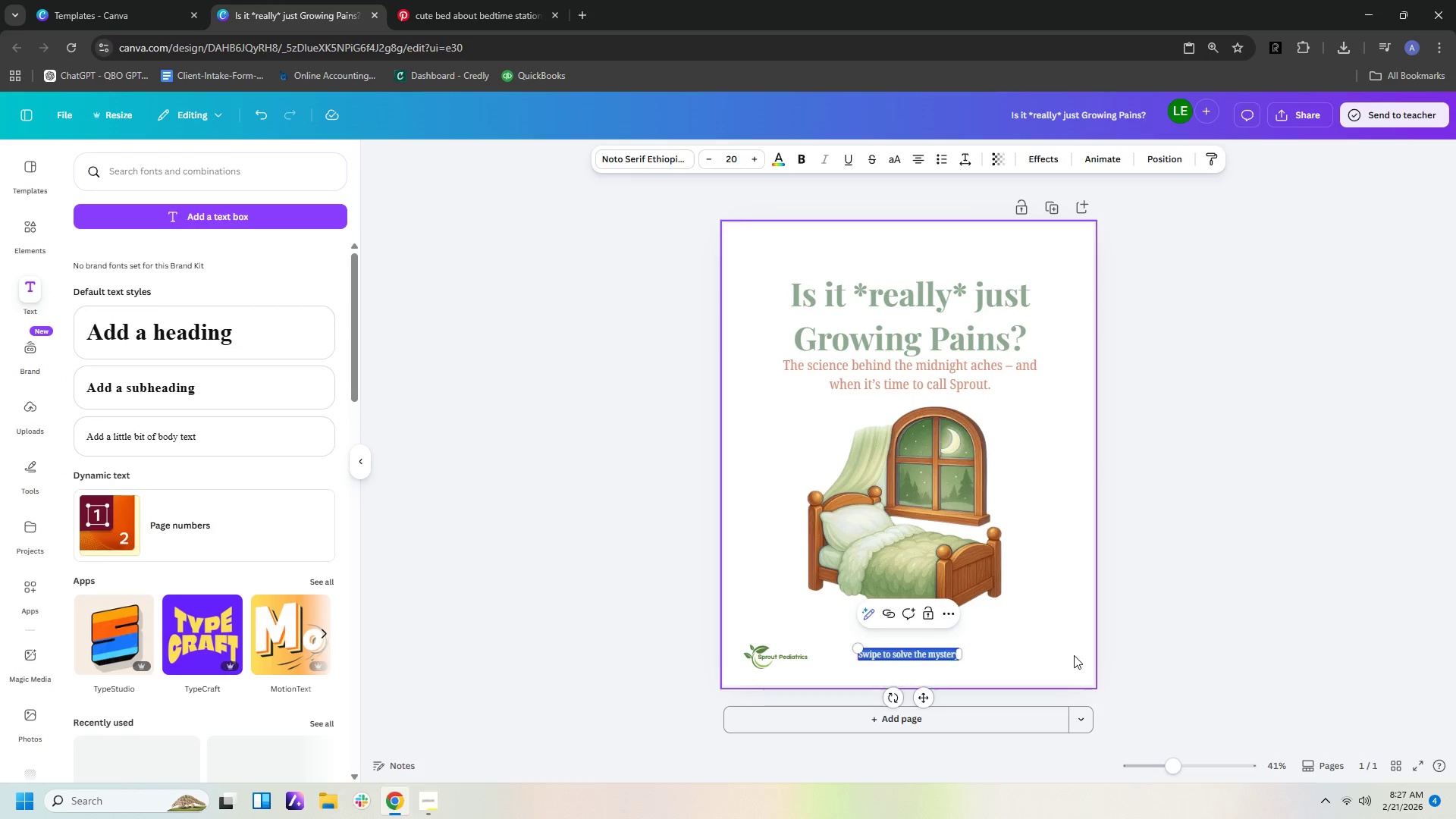 
left_click([1074, 655])
 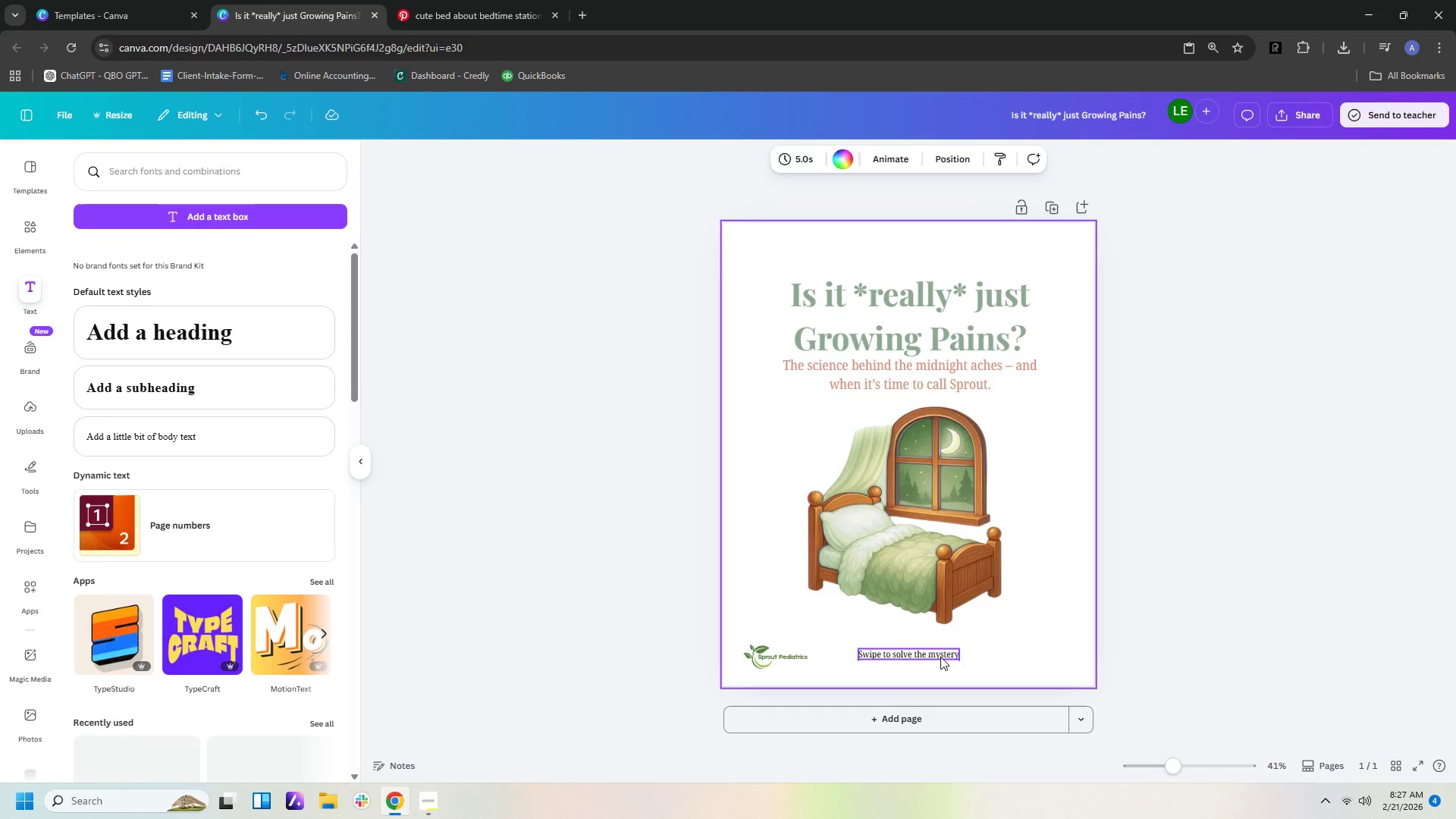 
left_click([940, 657])
 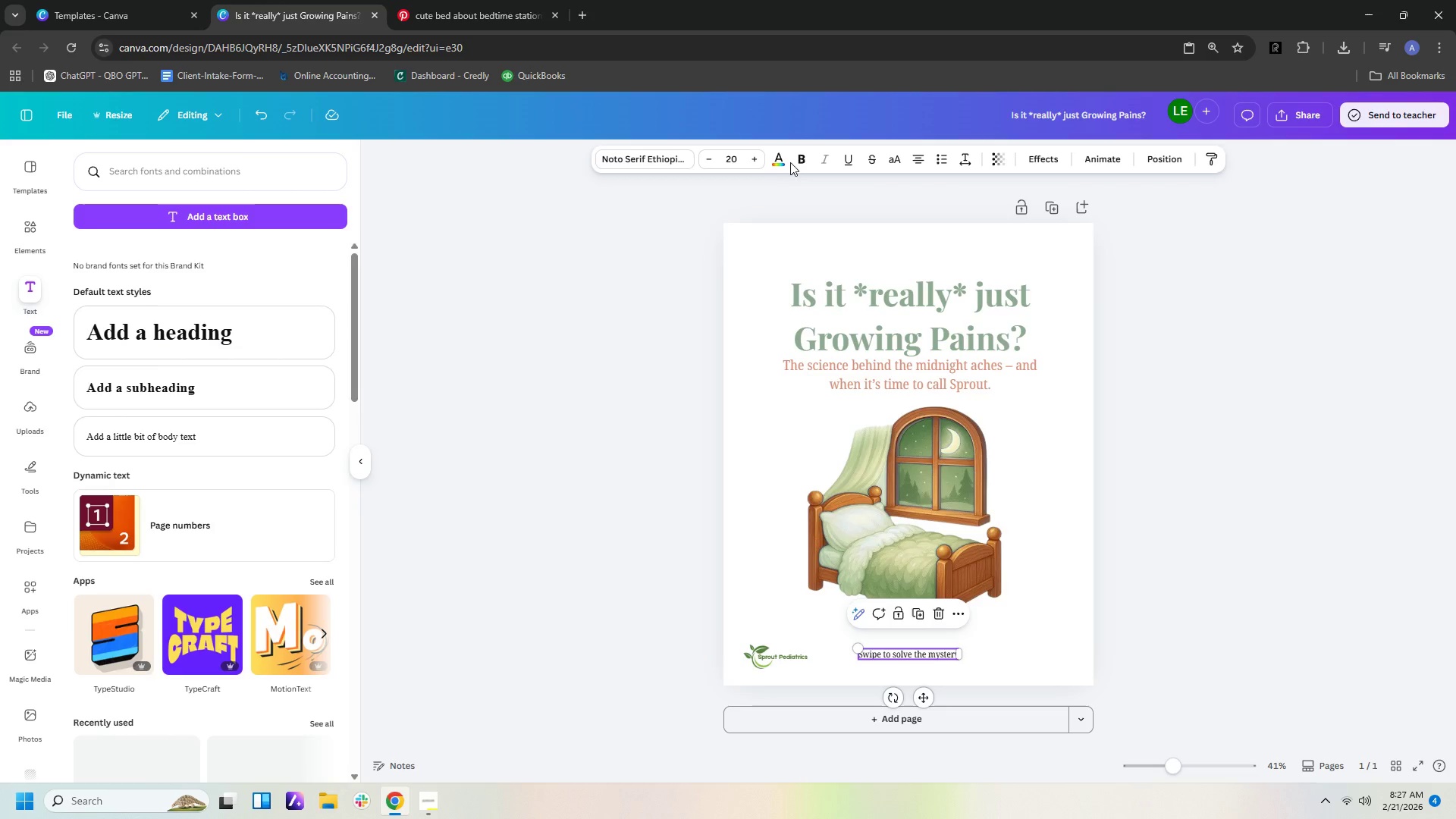 
left_click([775, 162])
 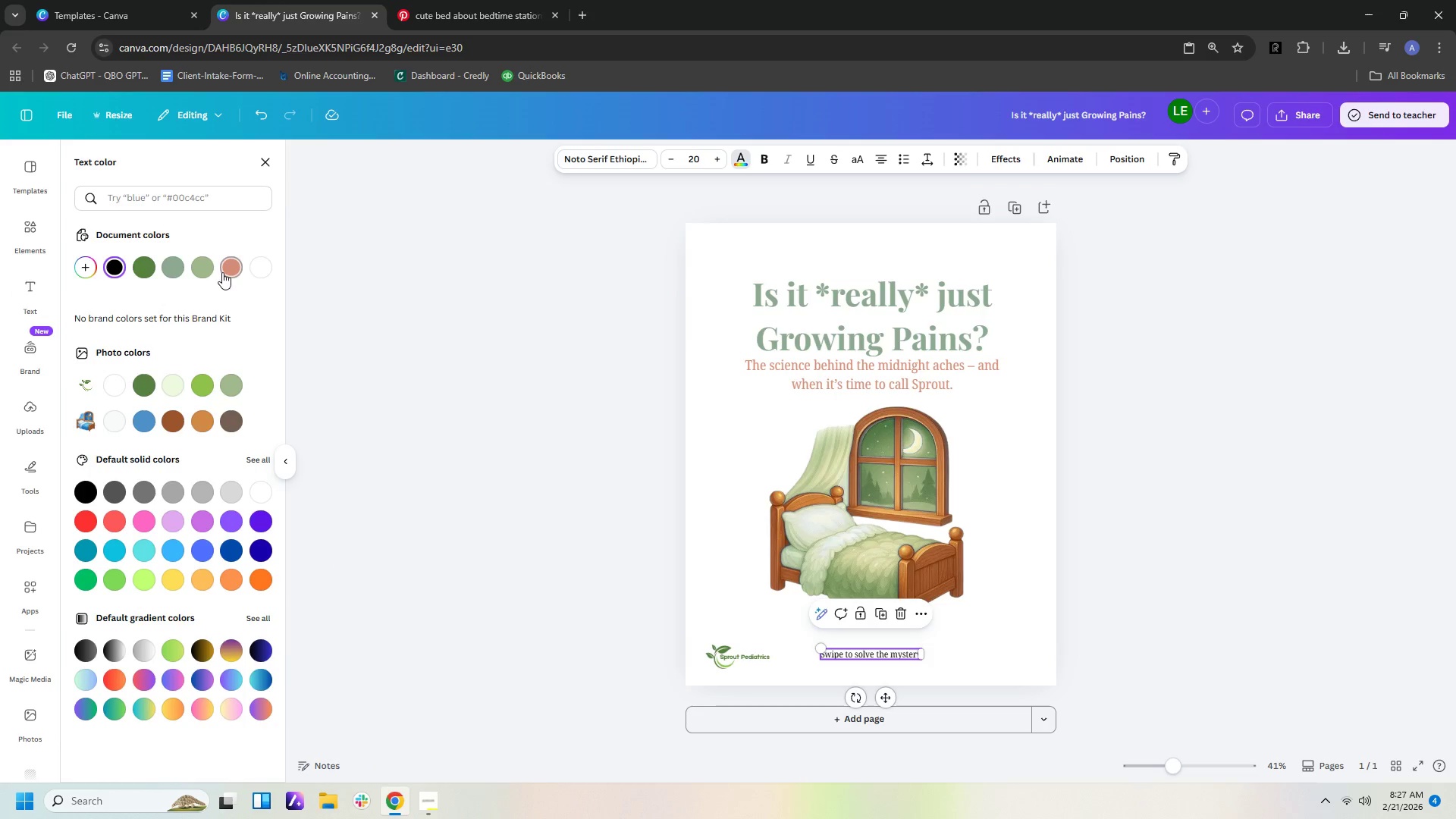 
left_click([222, 272])
 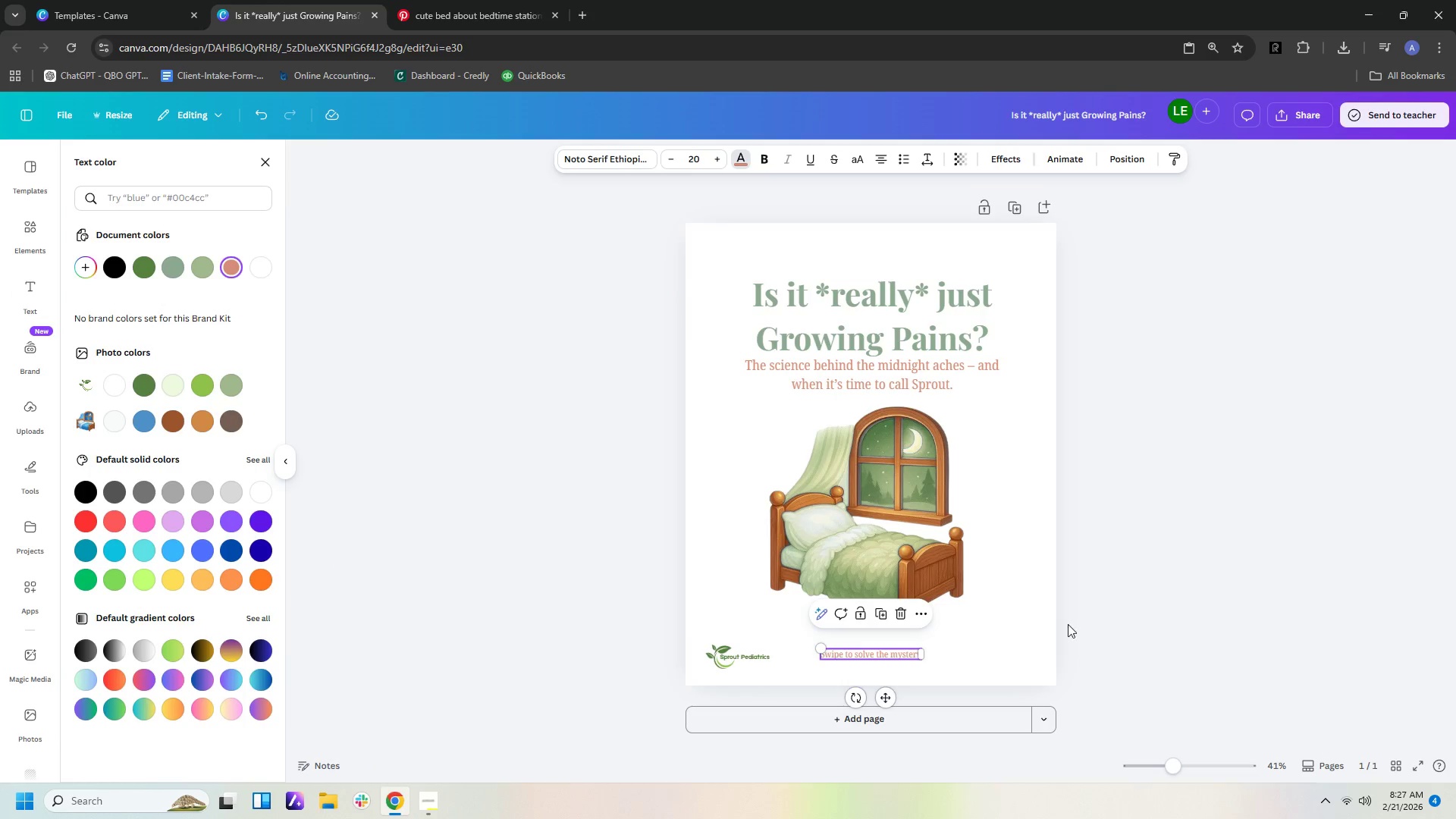 
left_click([1053, 624])
 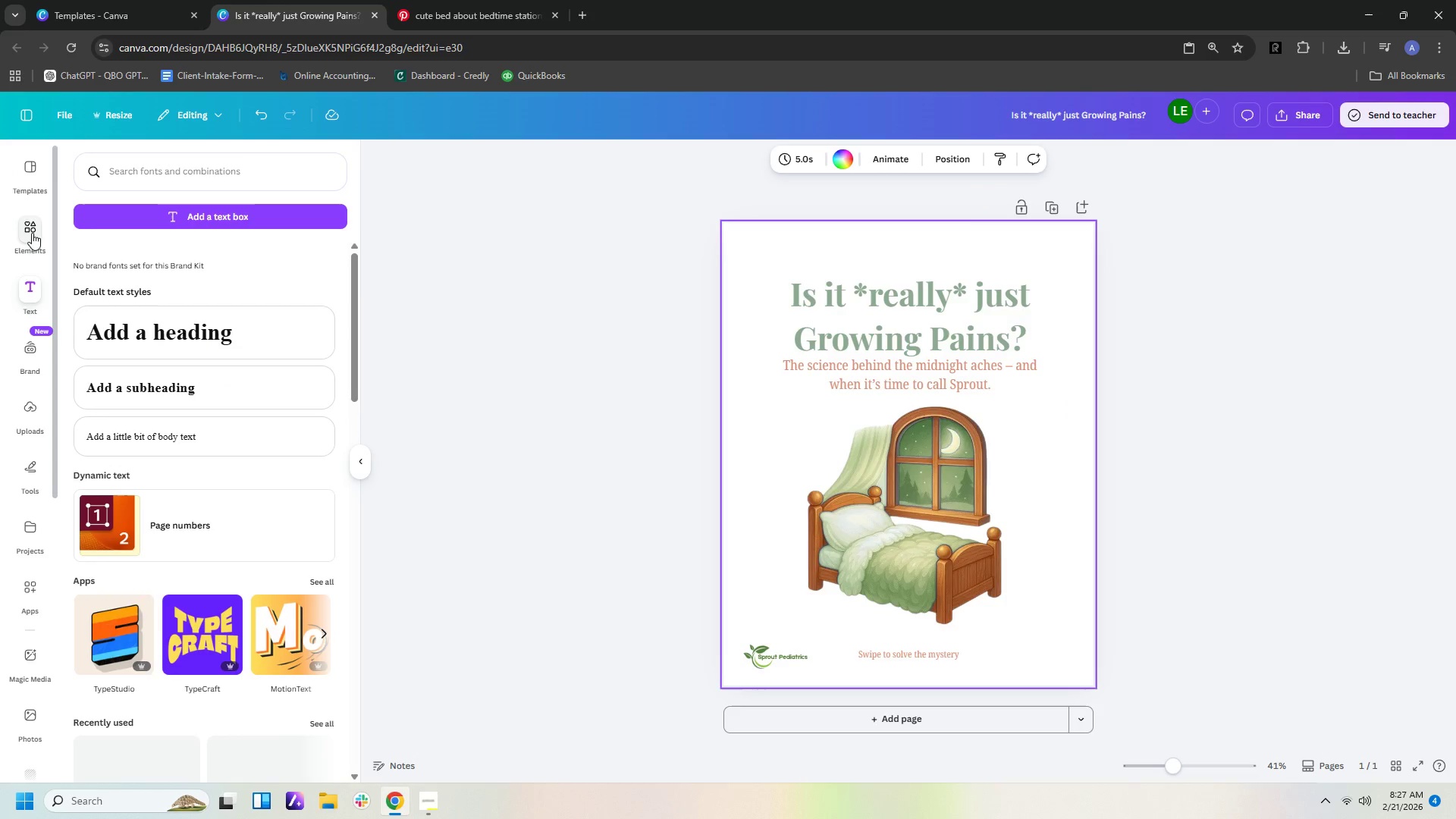 
left_click([20, 224])
 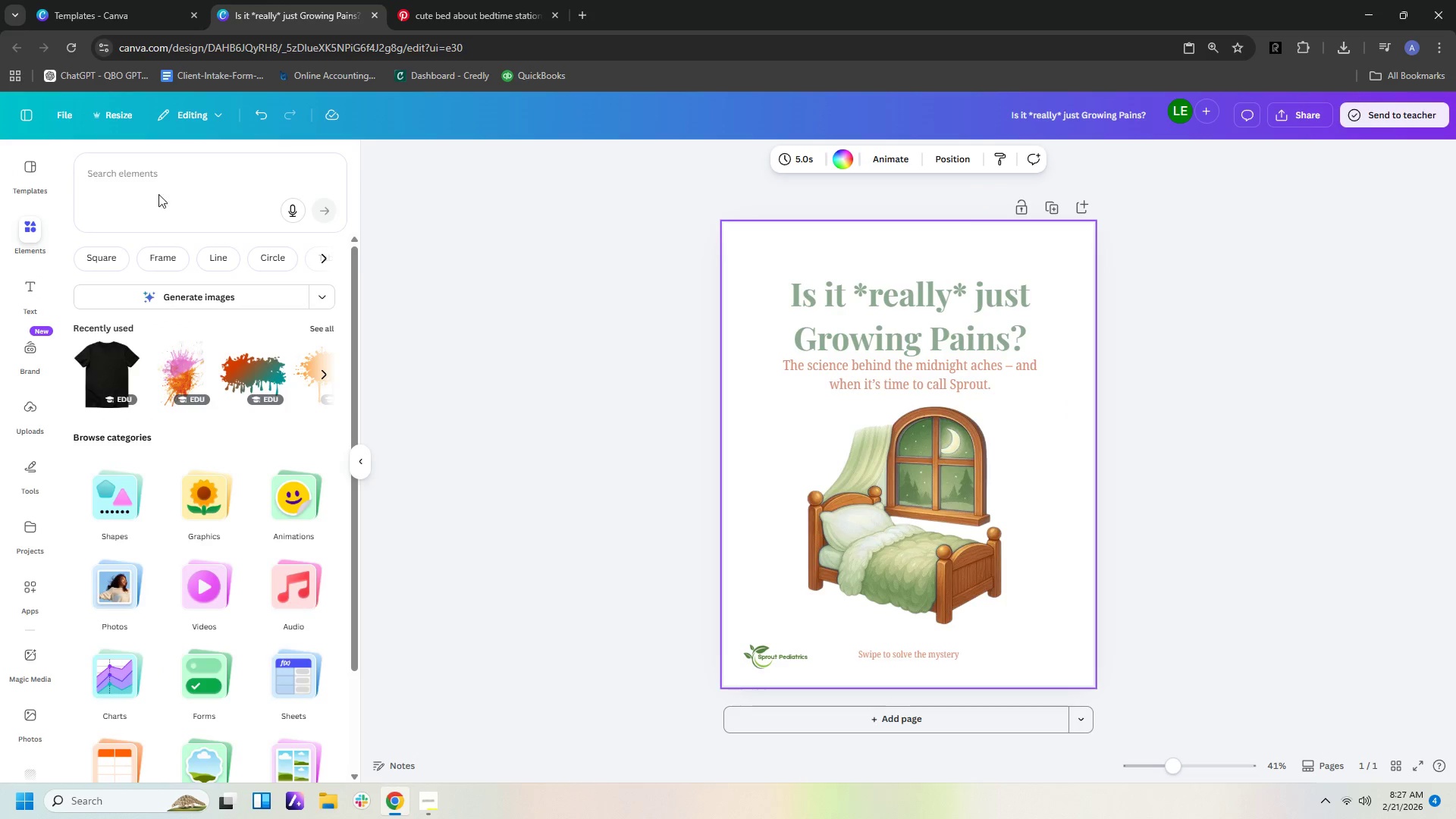 
left_click([159, 196])
 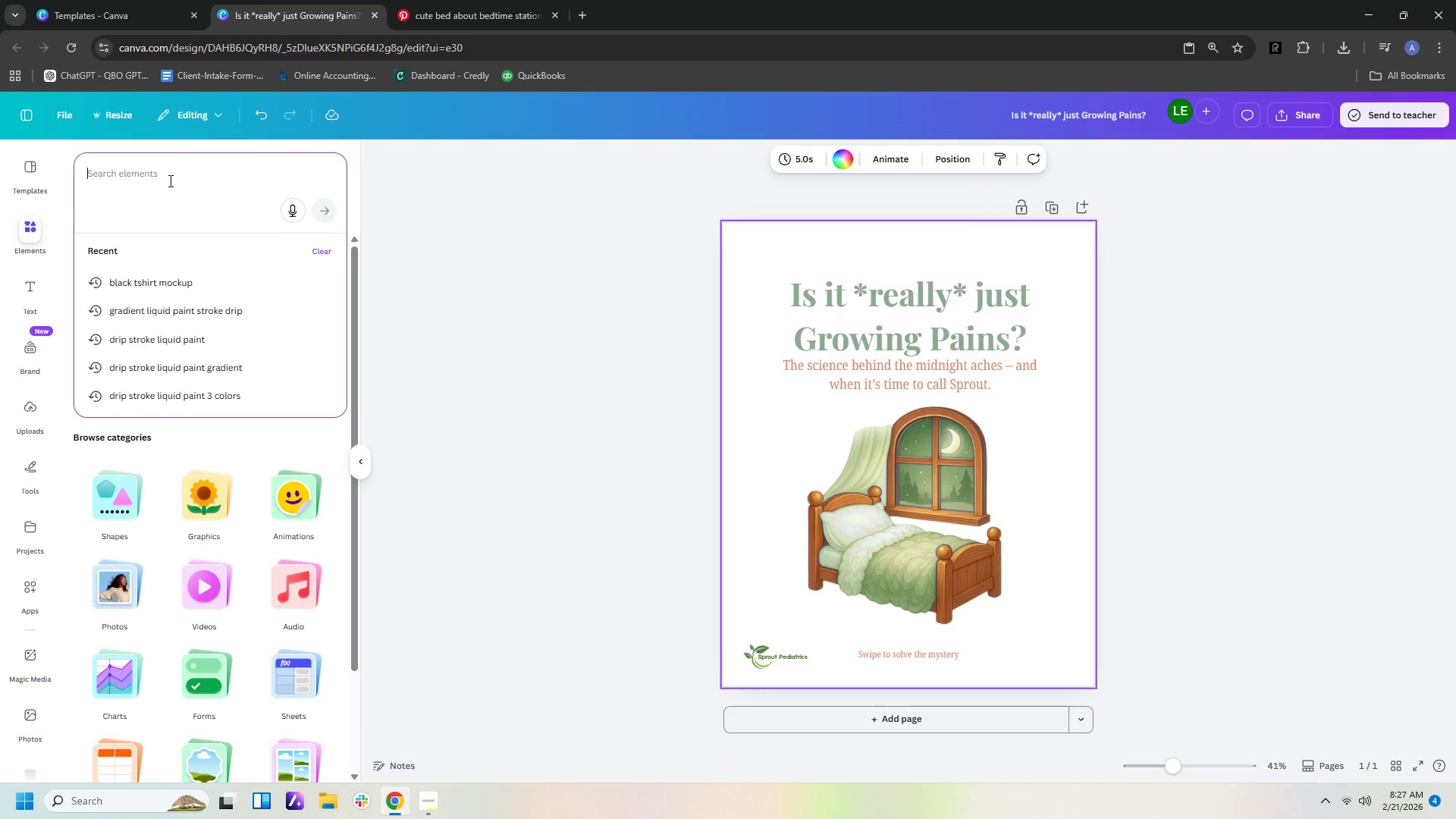 
type(arrow)
 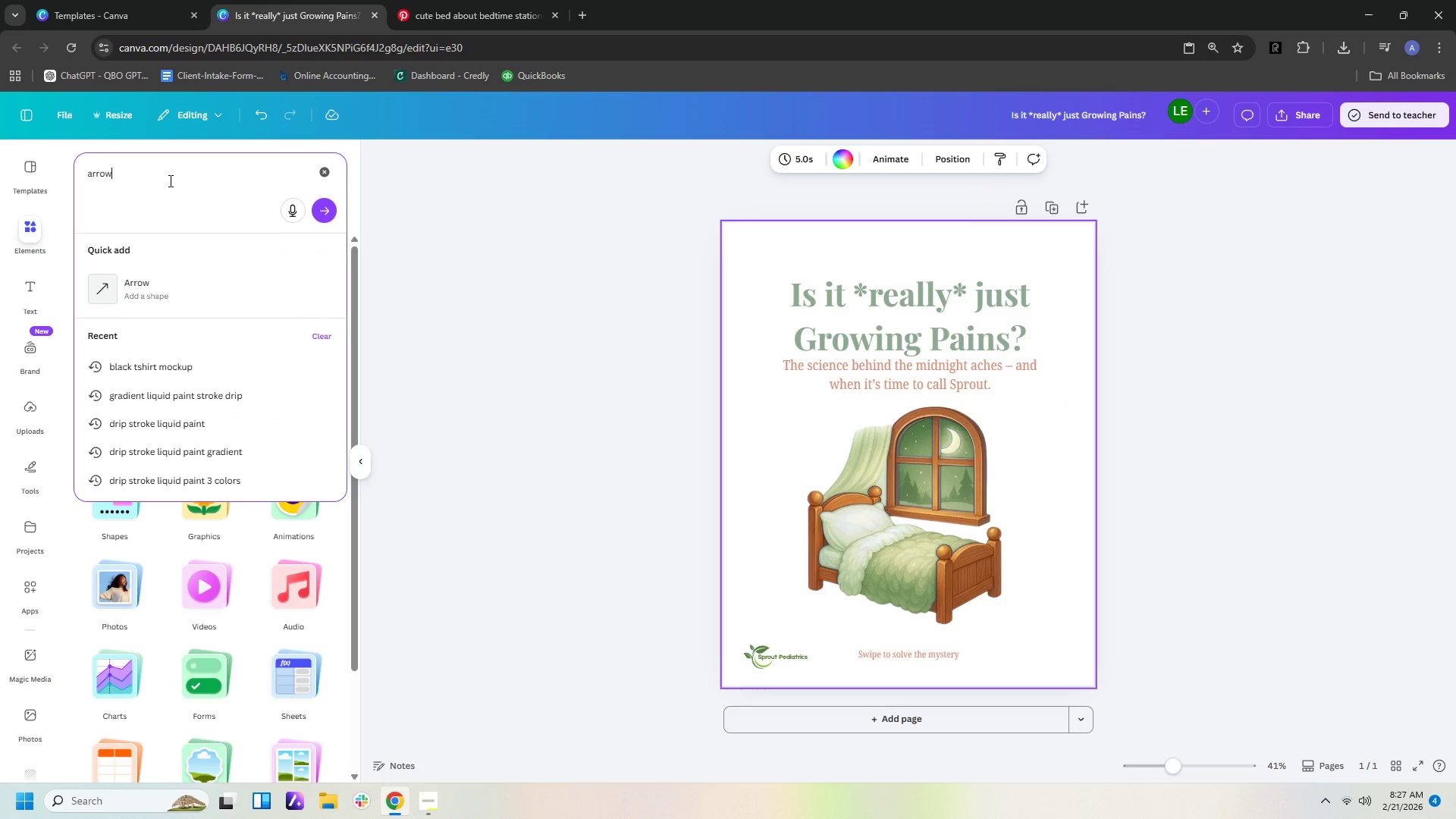 
key(Enter)
 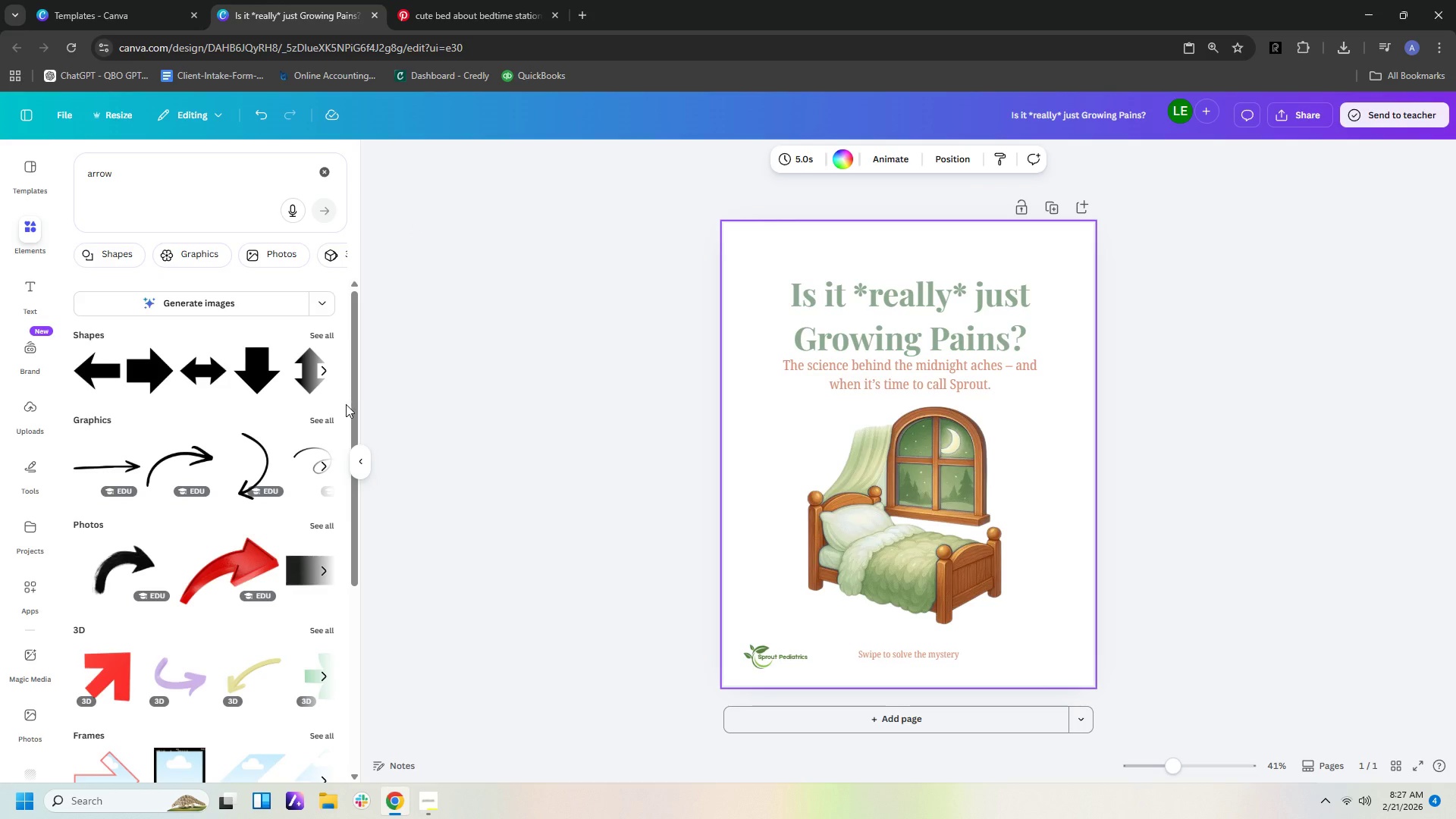 
wait(8.36)
 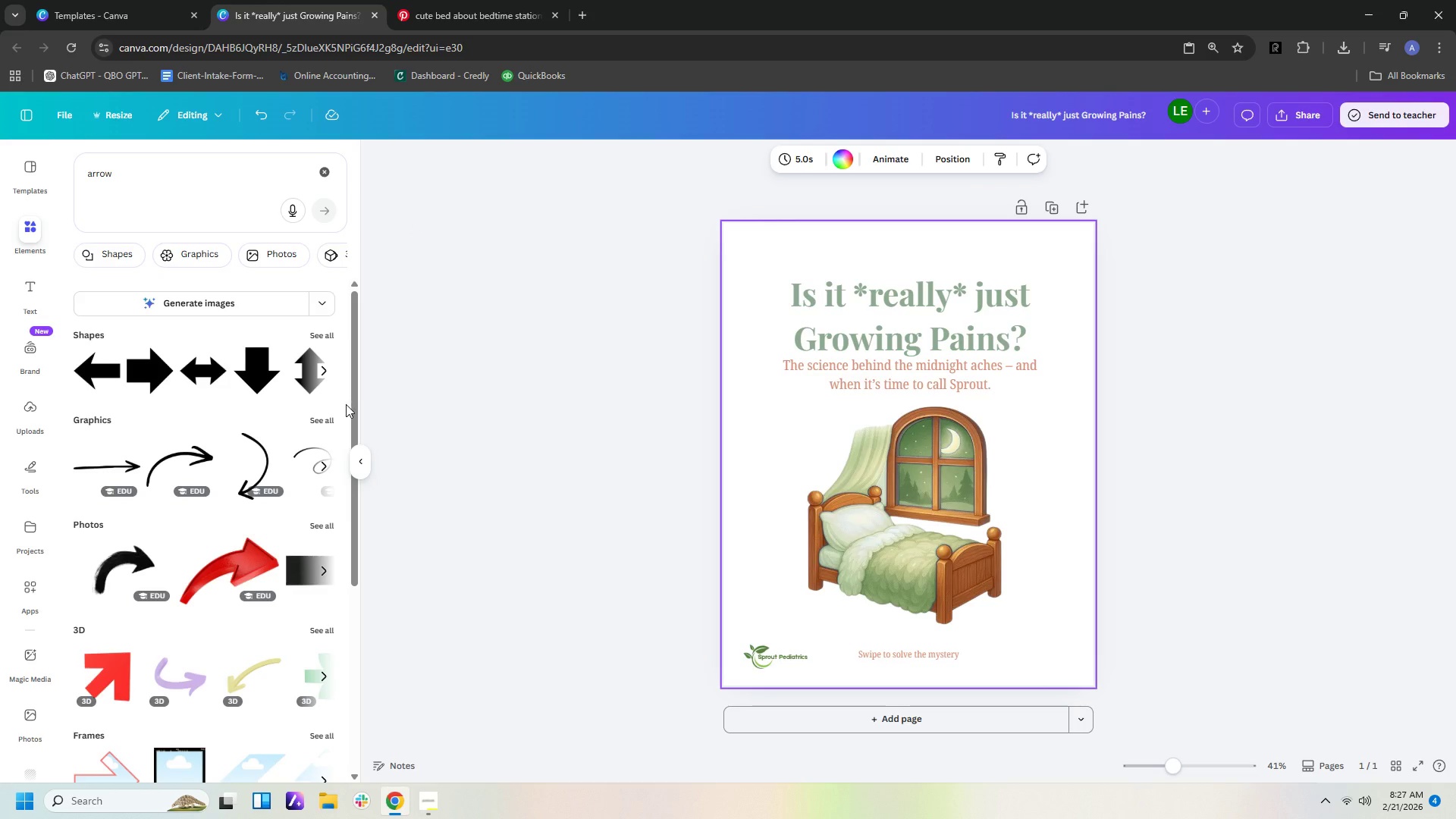 
left_click([322, 423])
 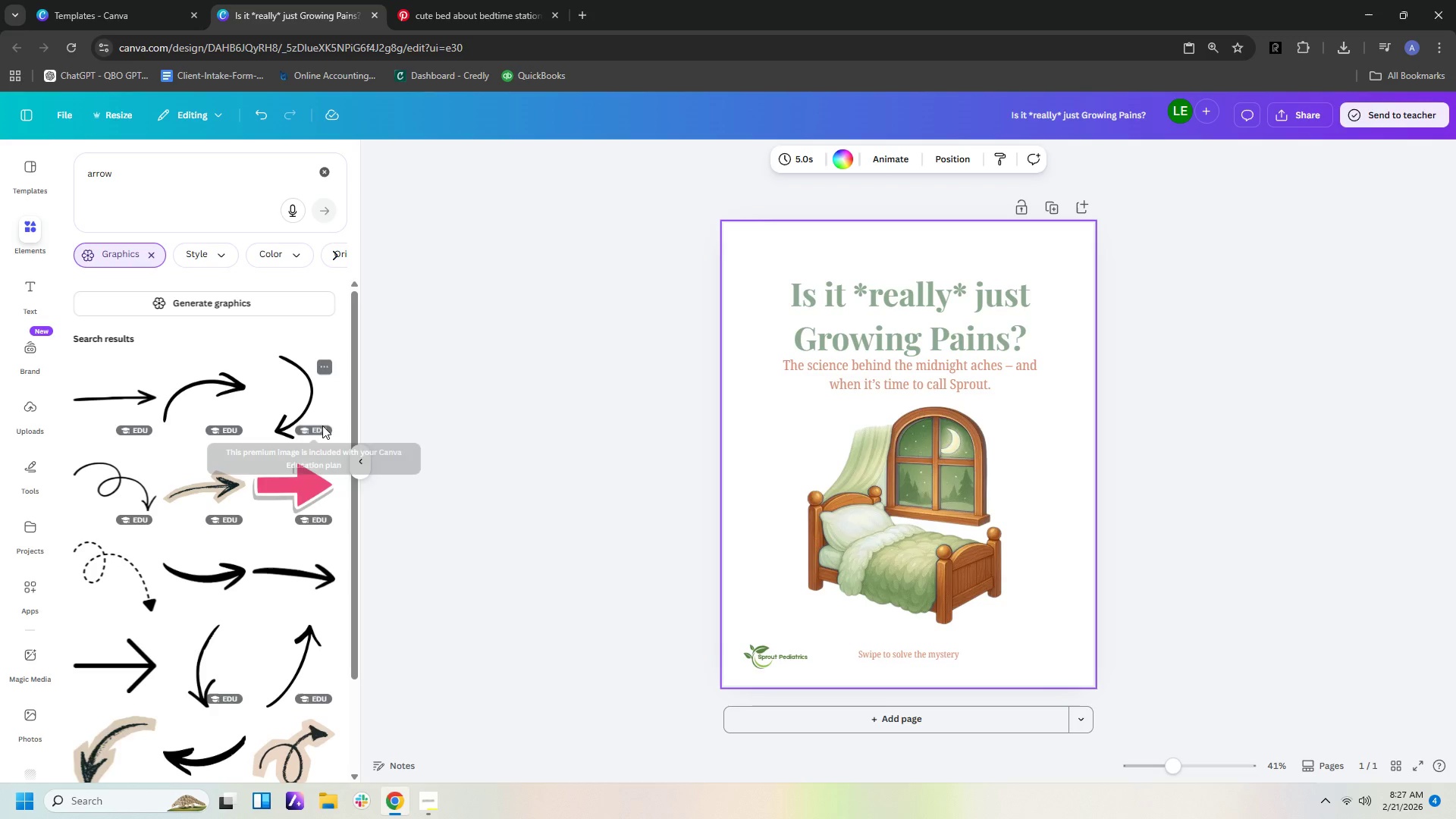 
wait(5.64)
 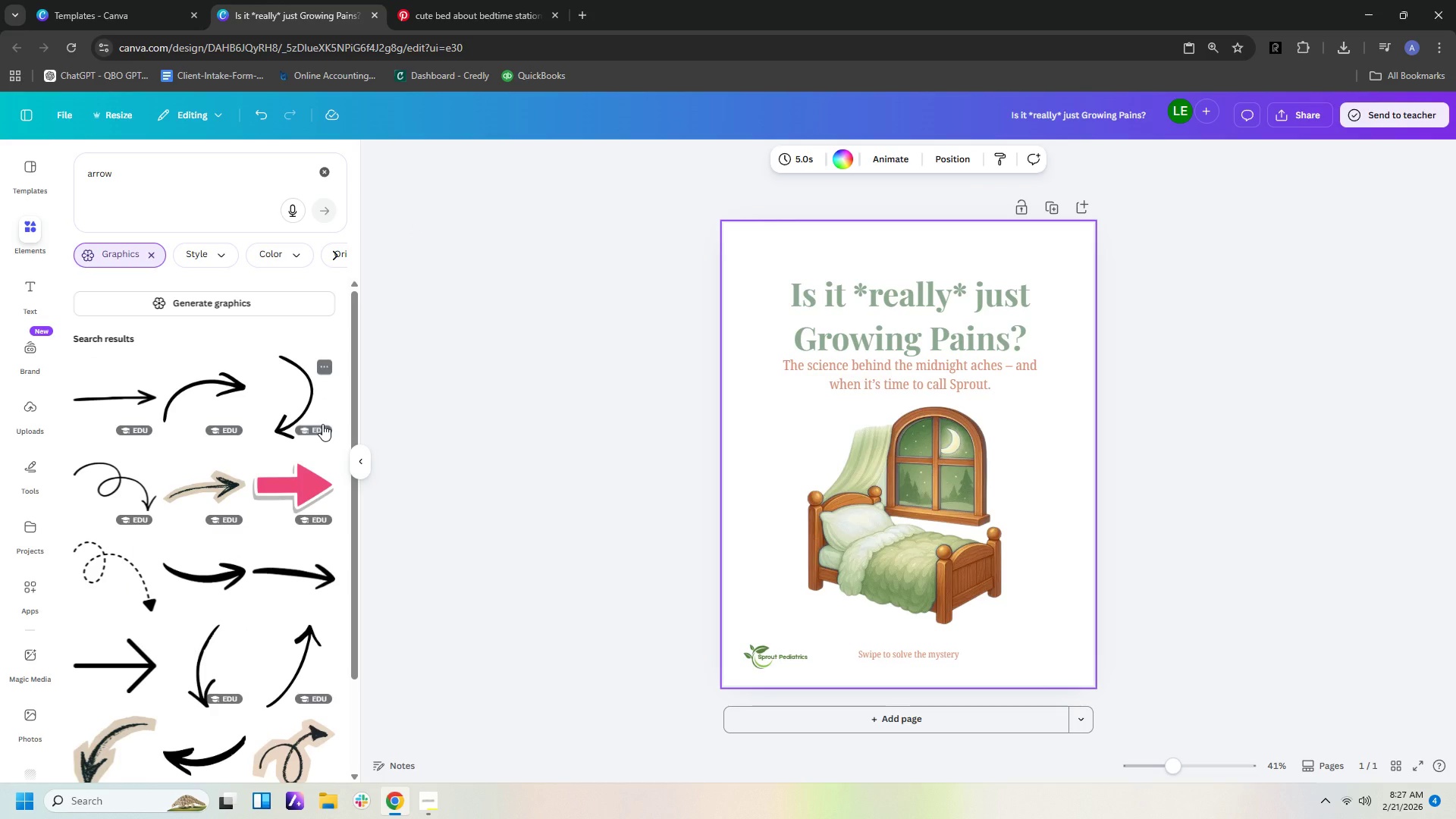 
left_click([110, 402])
 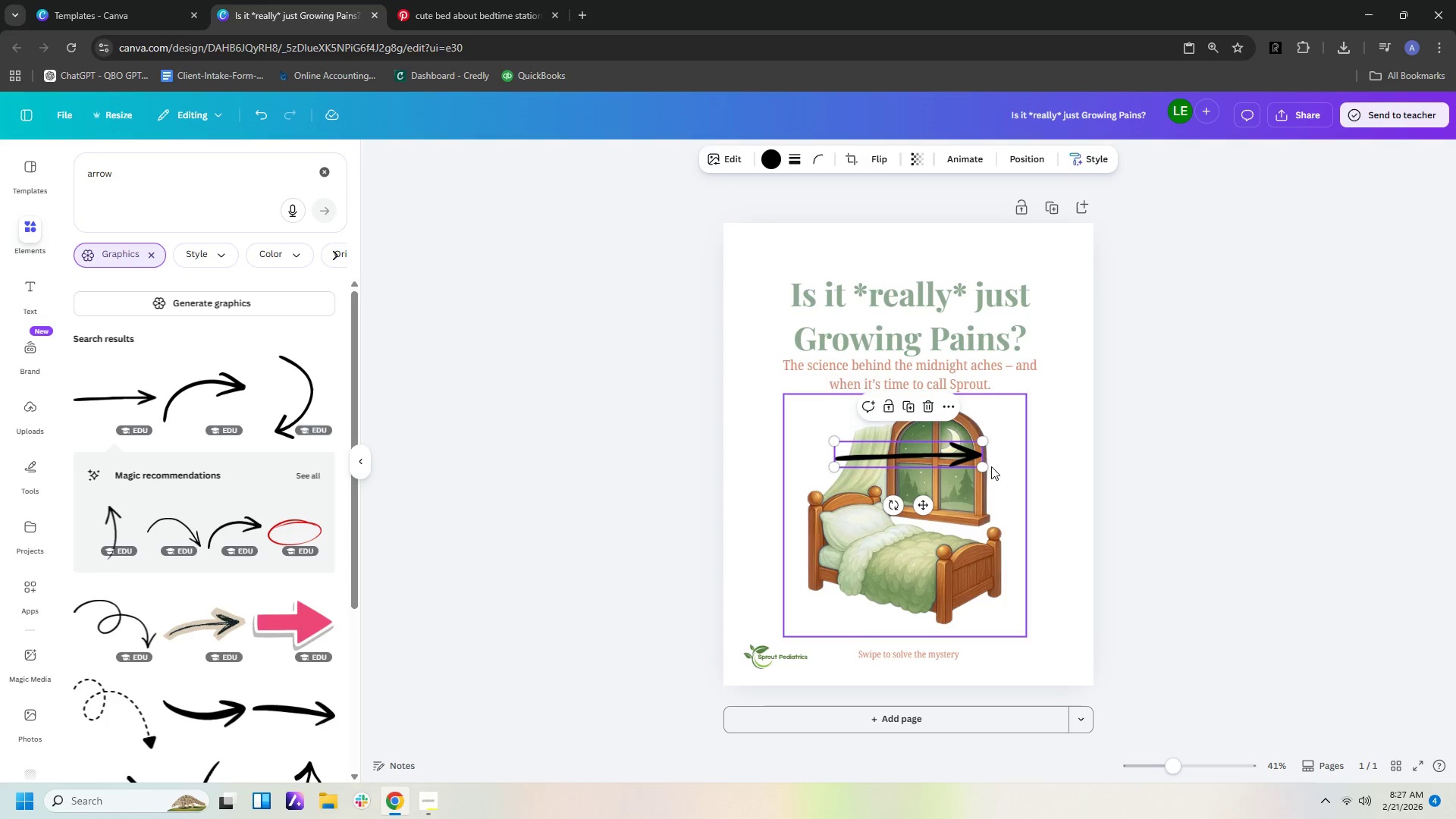 
left_click_drag(start_coordinate=[984, 472], to_coordinate=[890, 463])
 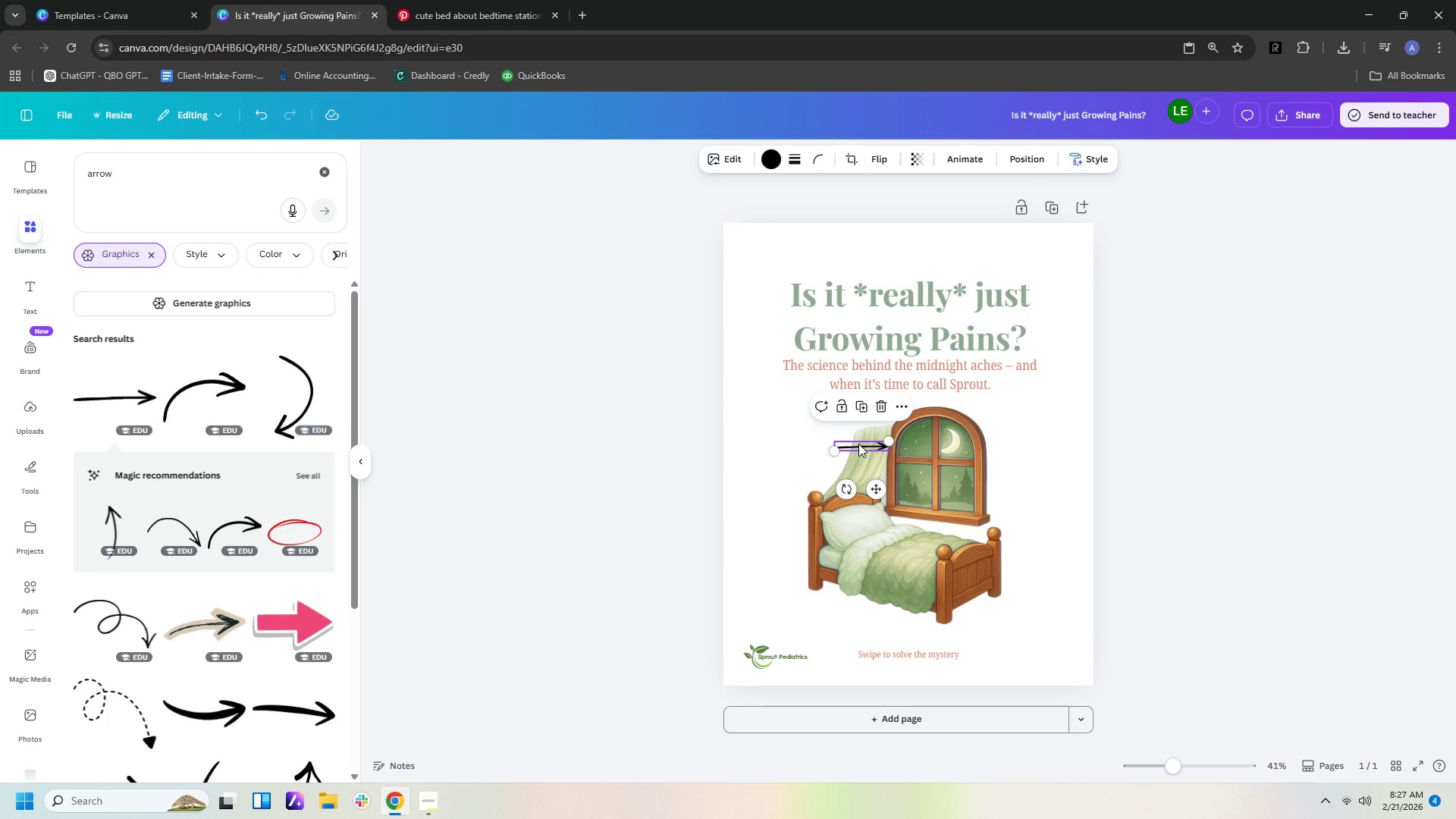 
left_click_drag(start_coordinate=[858, 444], to_coordinate=[829, 650])
 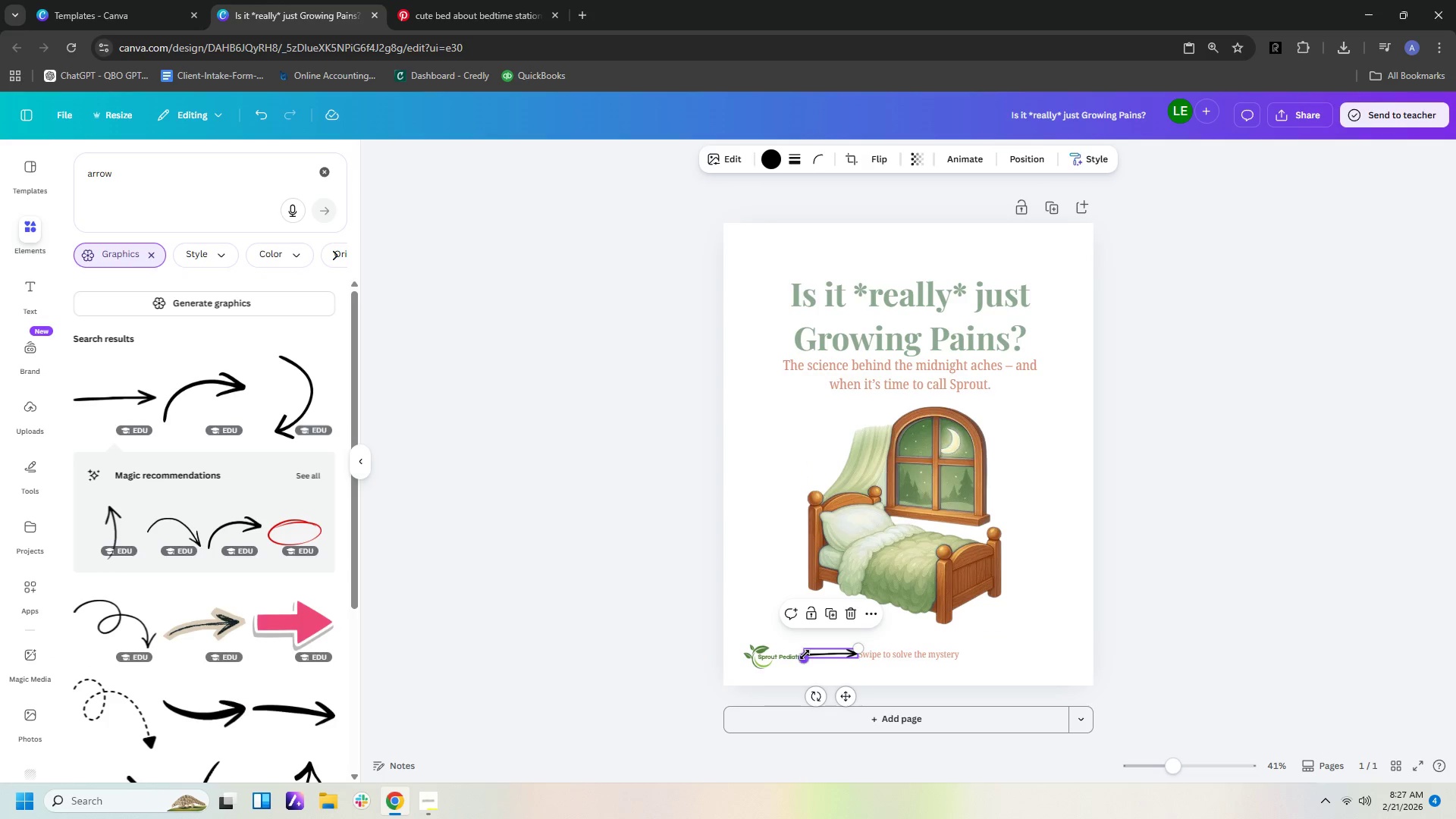 
left_click_drag(start_coordinate=[802, 656], to_coordinate=[865, 656])
 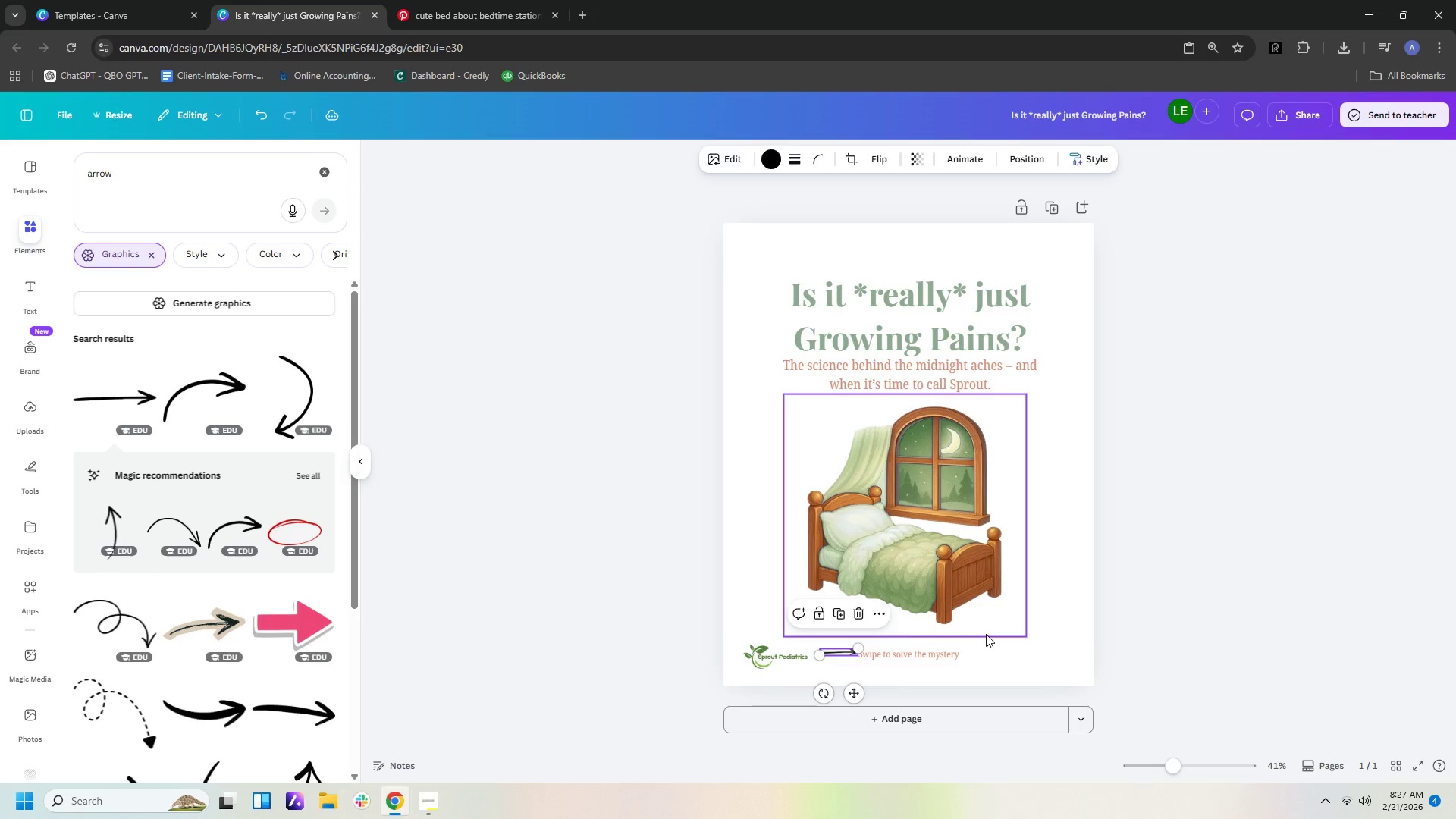 
left_click([987, 633])
 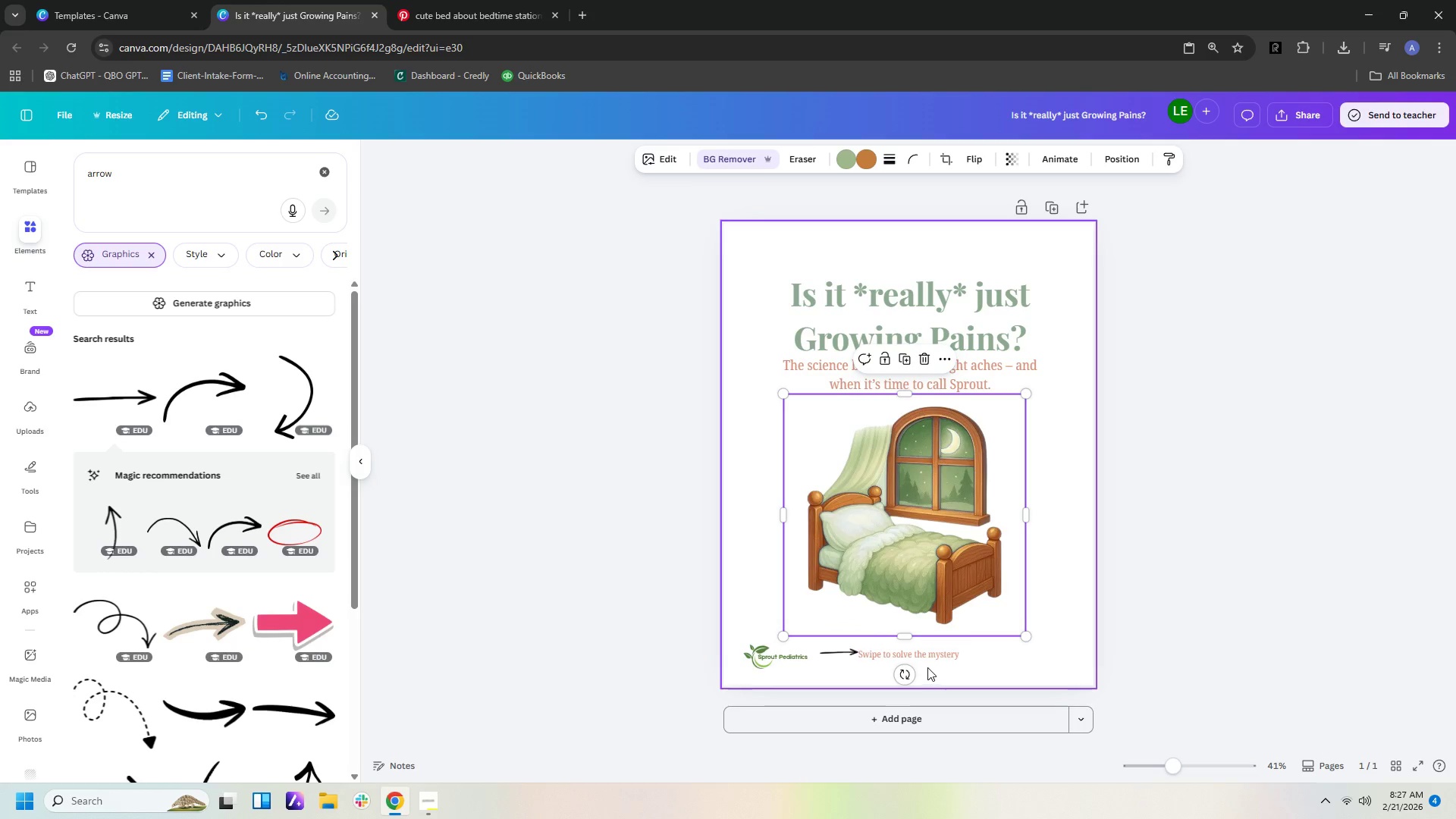 
left_click_drag(start_coordinate=[930, 656], to_coordinate=[1021, 661])
 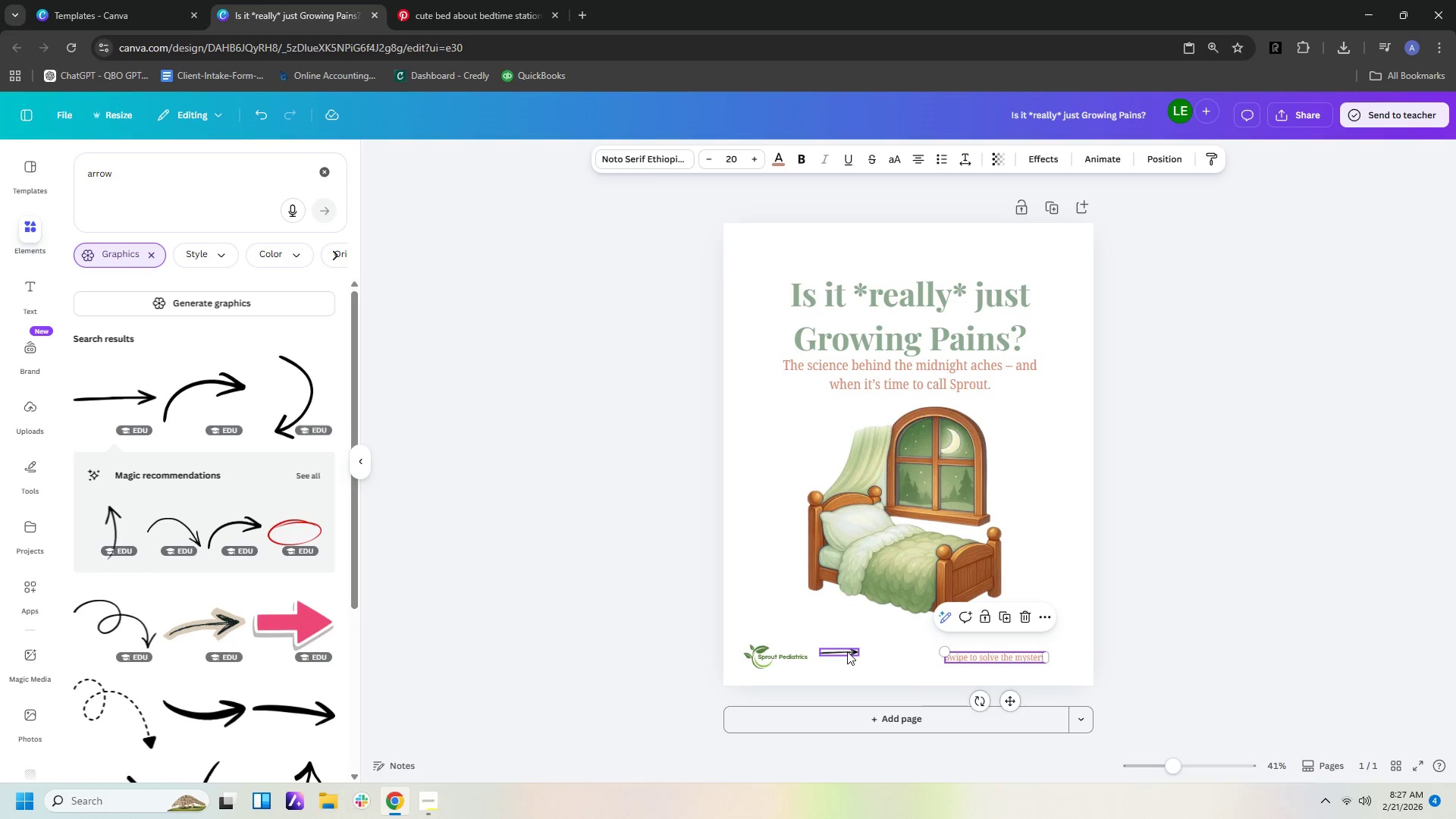 
left_click_drag(start_coordinate=[846, 651], to_coordinate=[929, 656])
 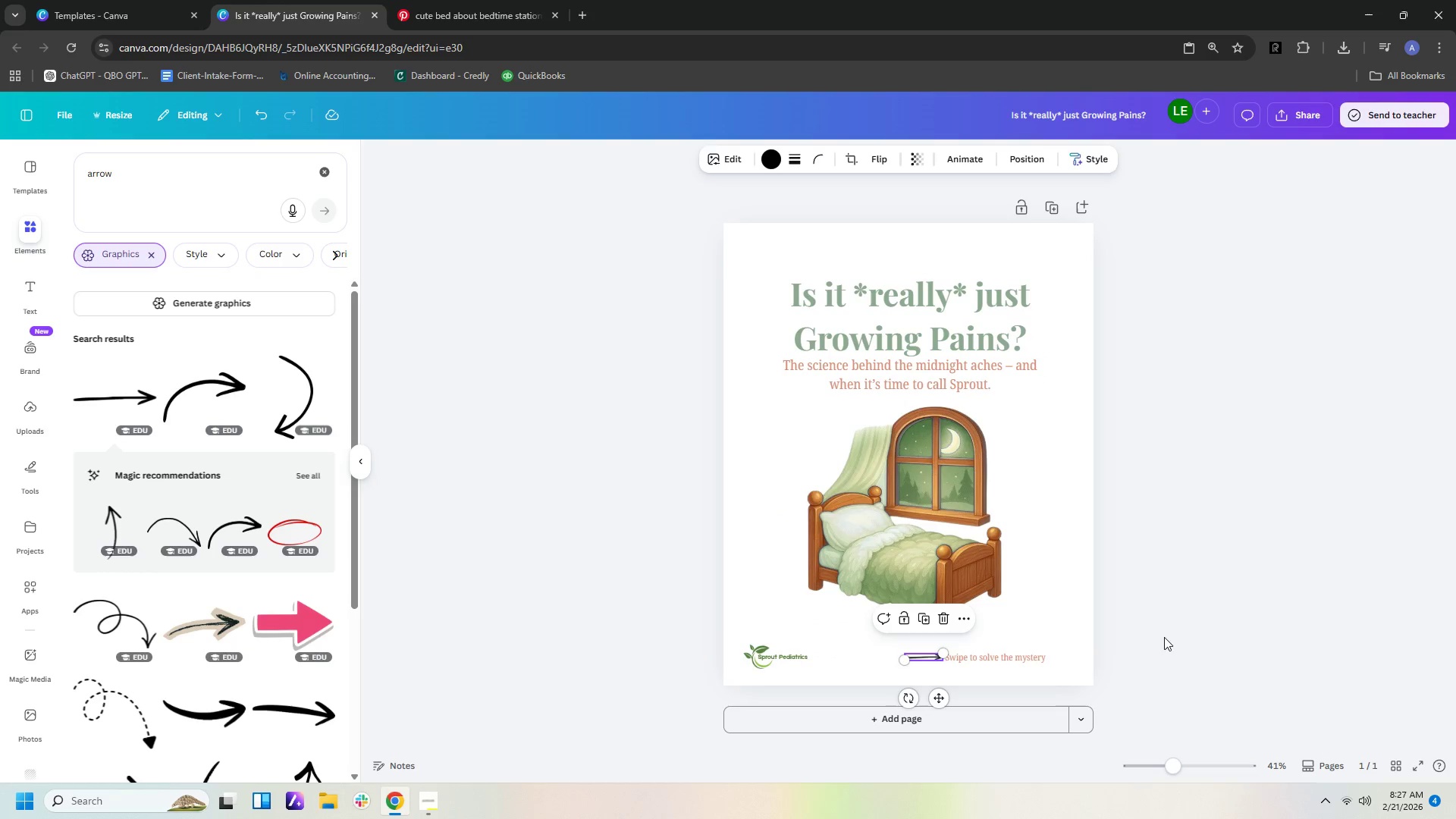 
left_click([1148, 622])
 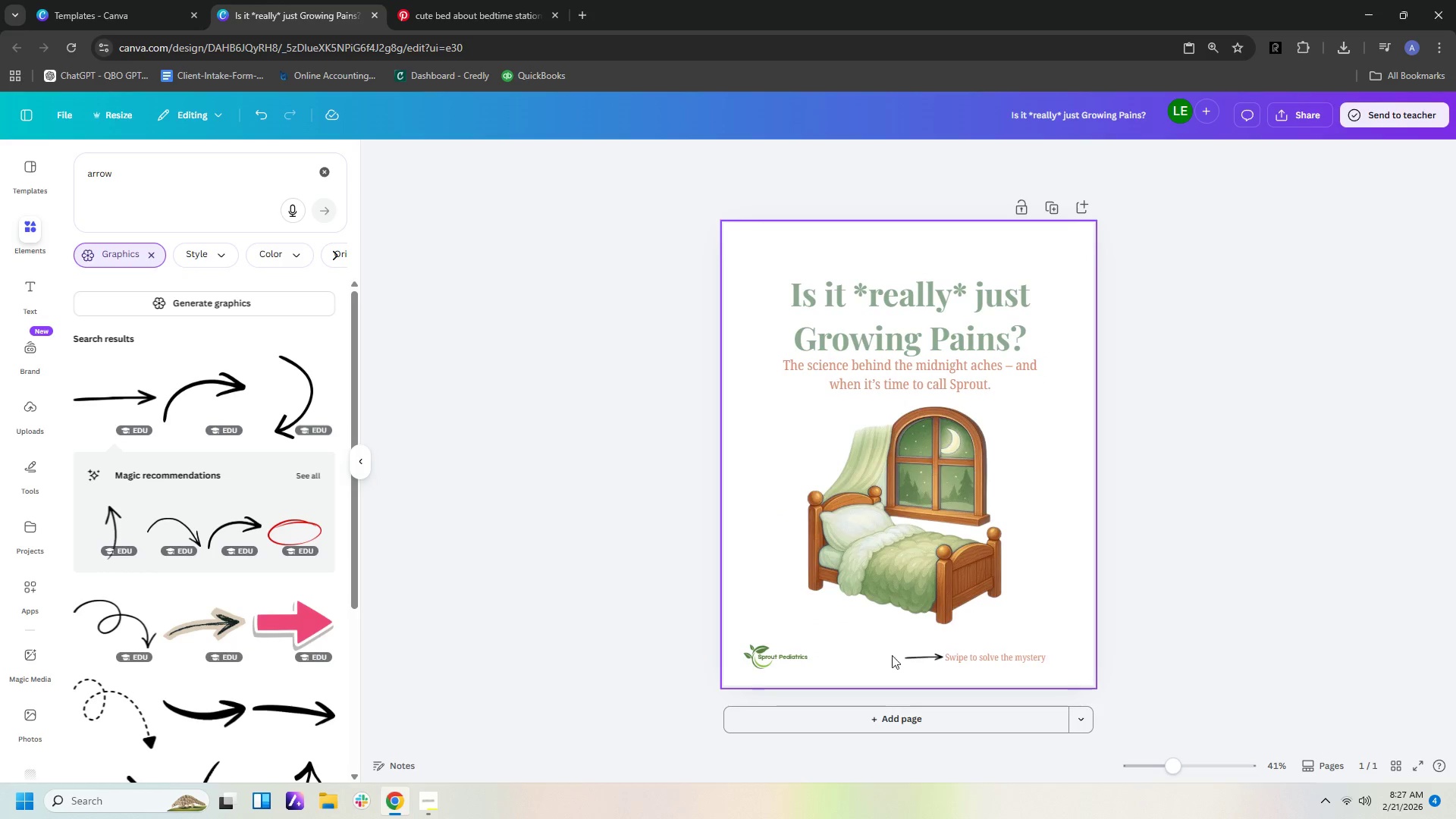 
left_click([915, 654])
 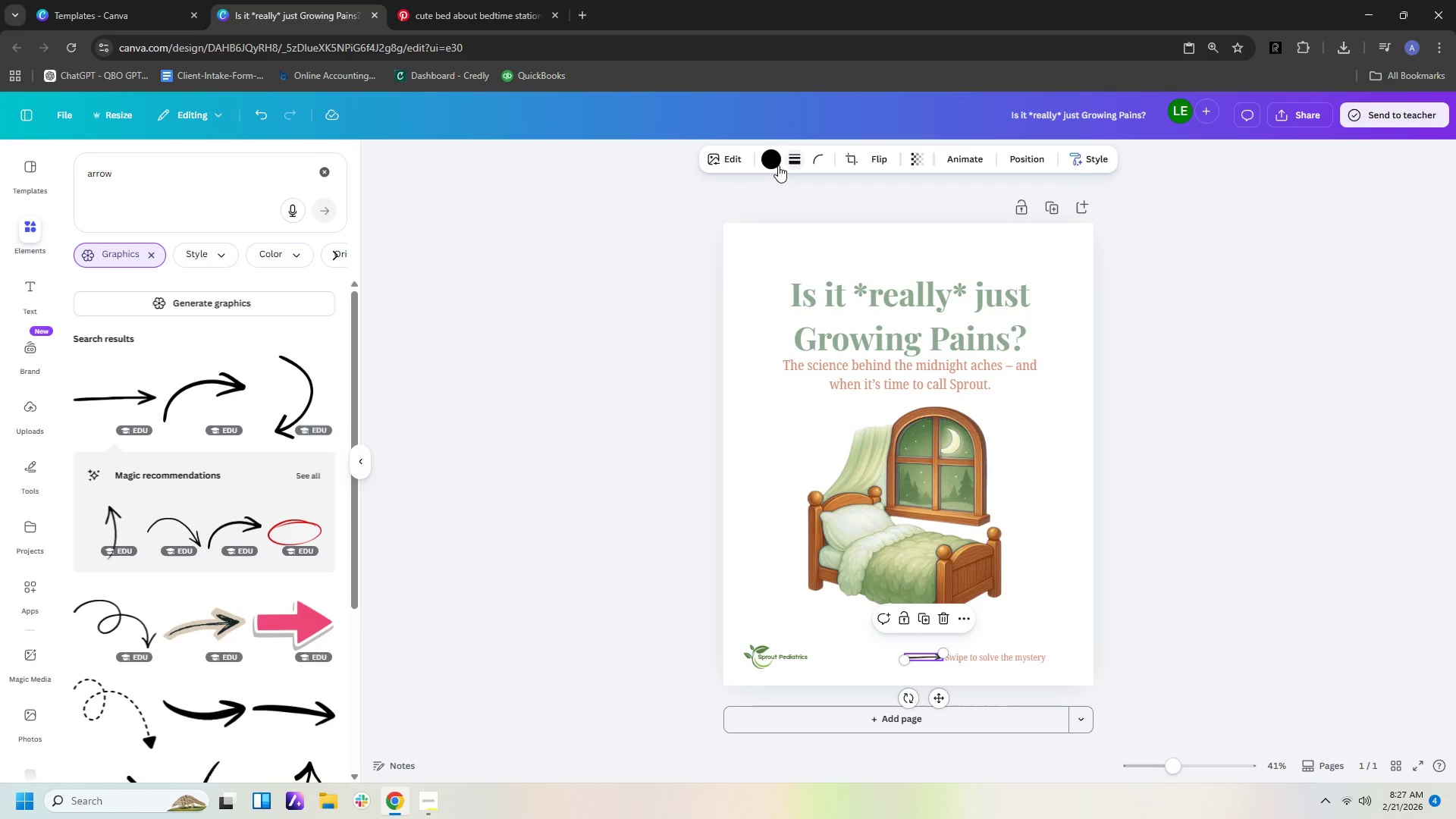 
left_click([770, 165])
 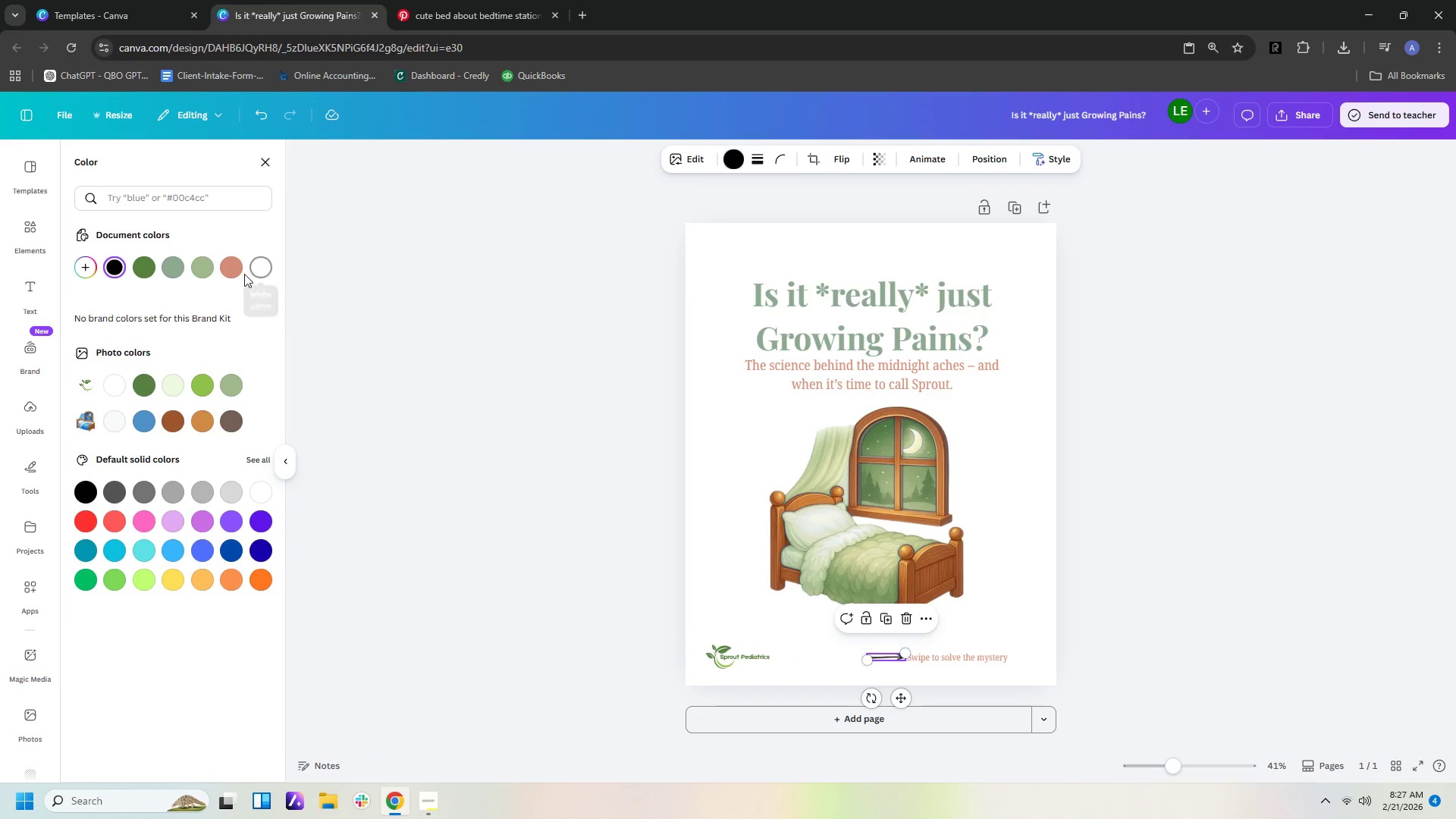 
left_click([235, 273])
 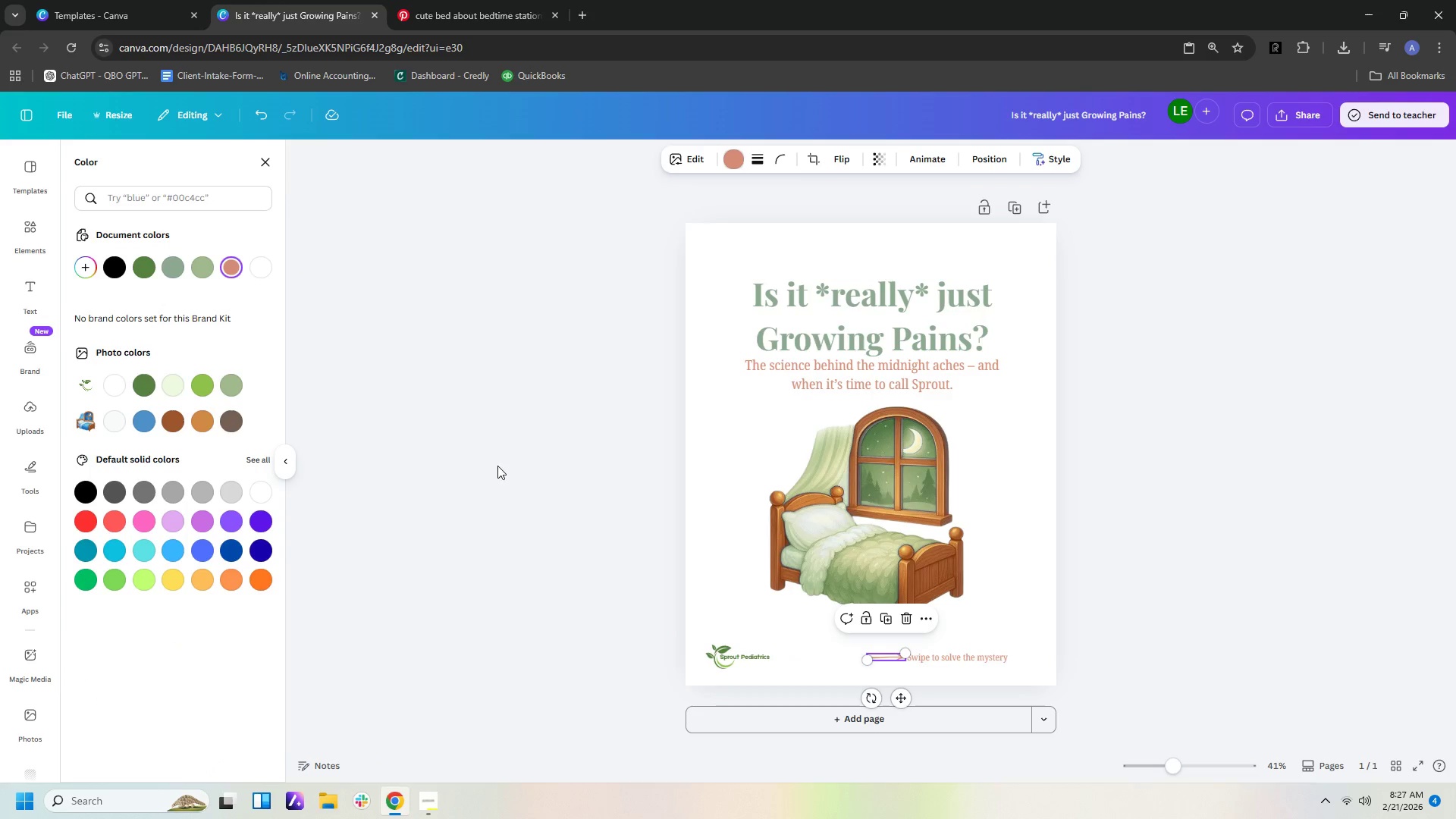 
left_click([507, 472])
 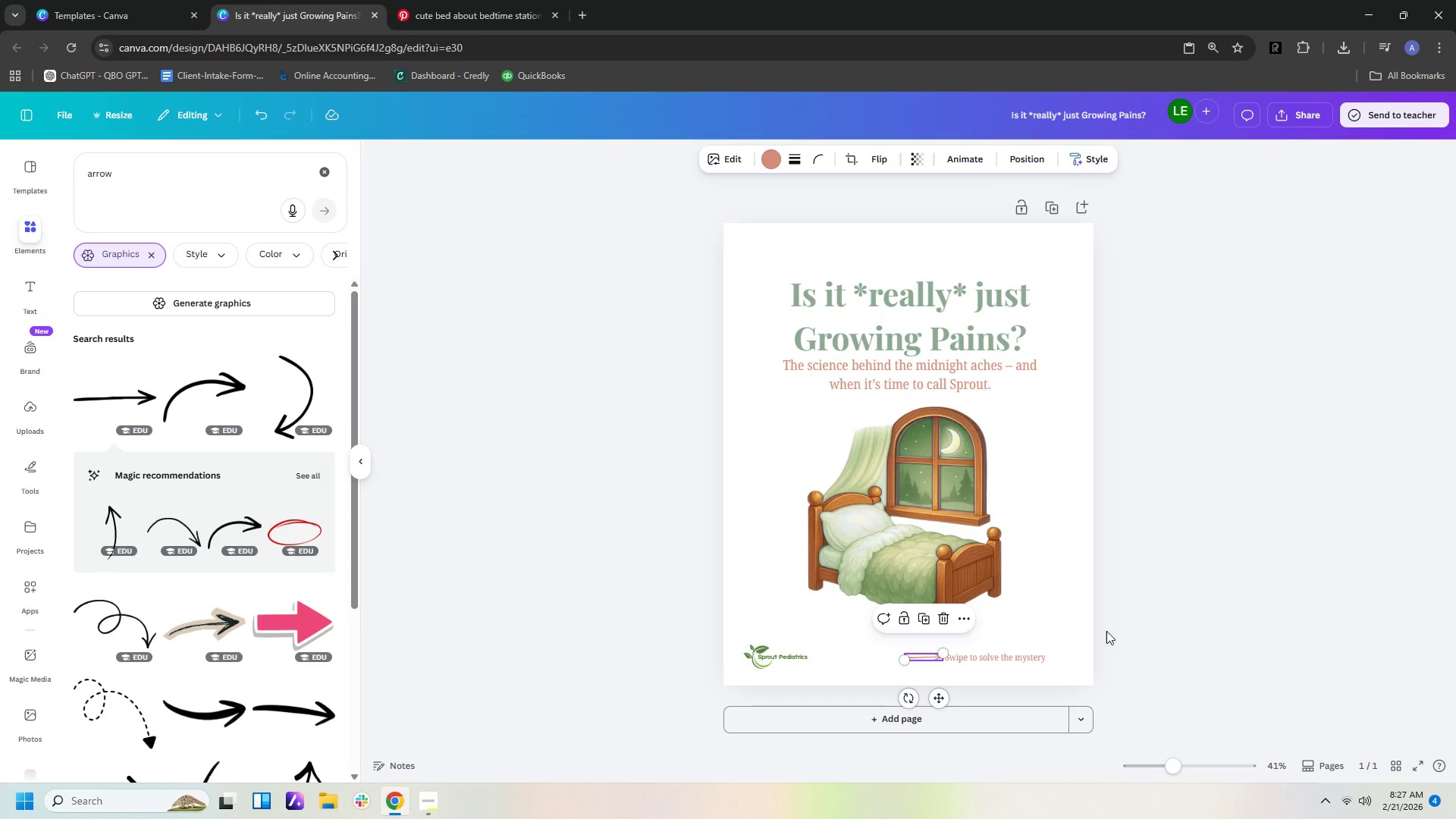 
left_click([1066, 629])
 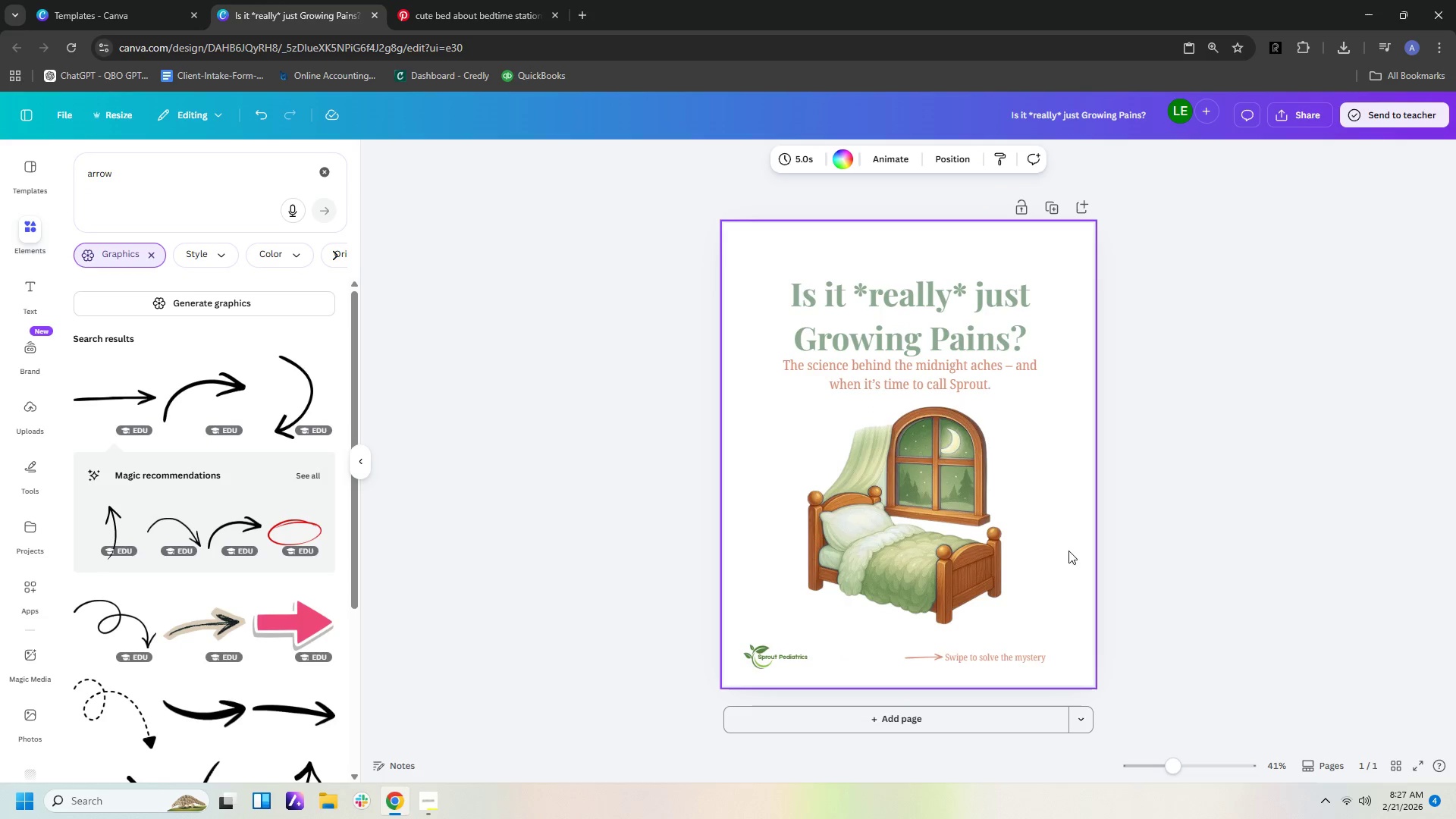 
wait(7.05)
 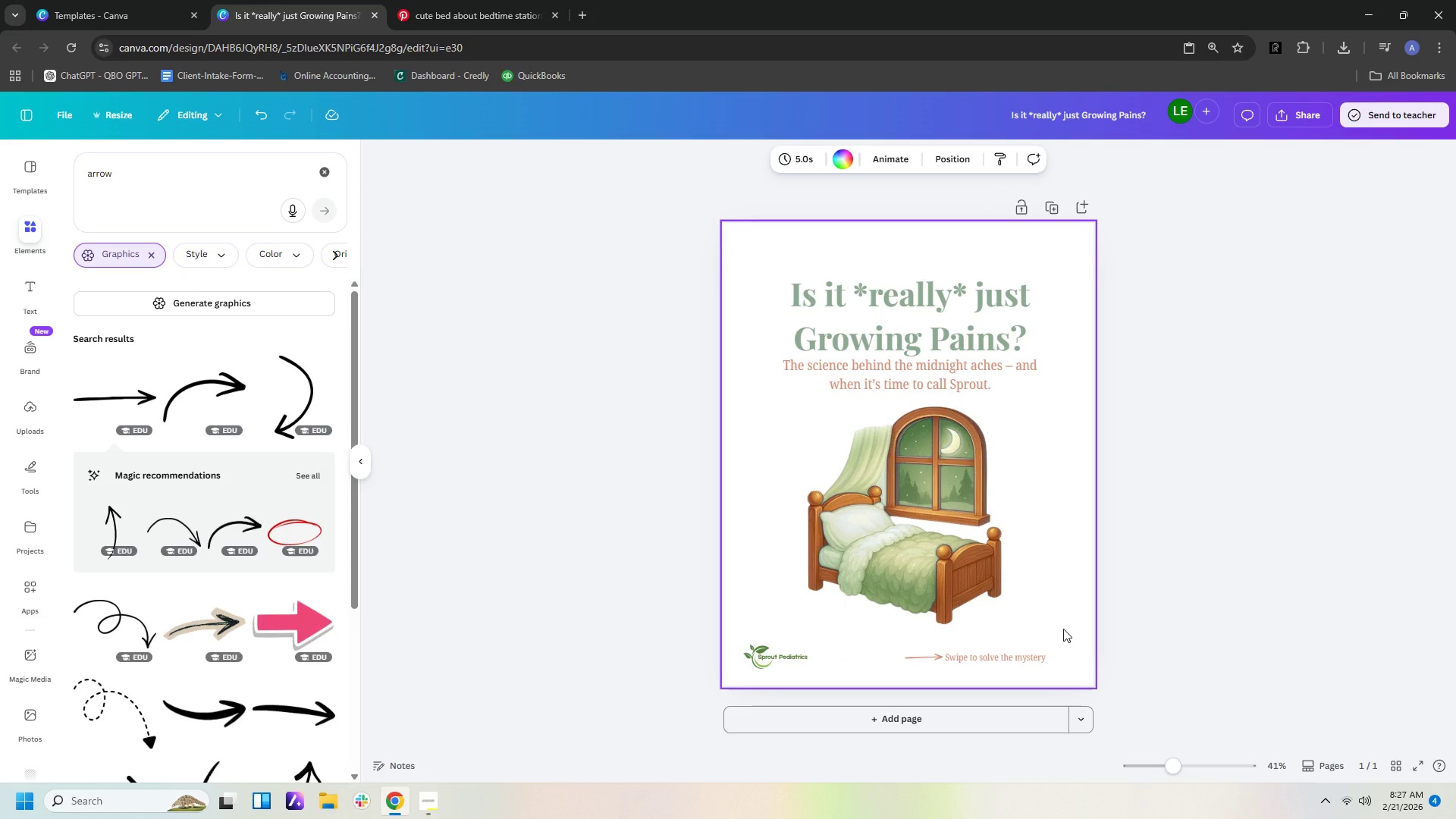 
scroll: coordinate [207, 385], scroll_direction: down, amount: 17.0
 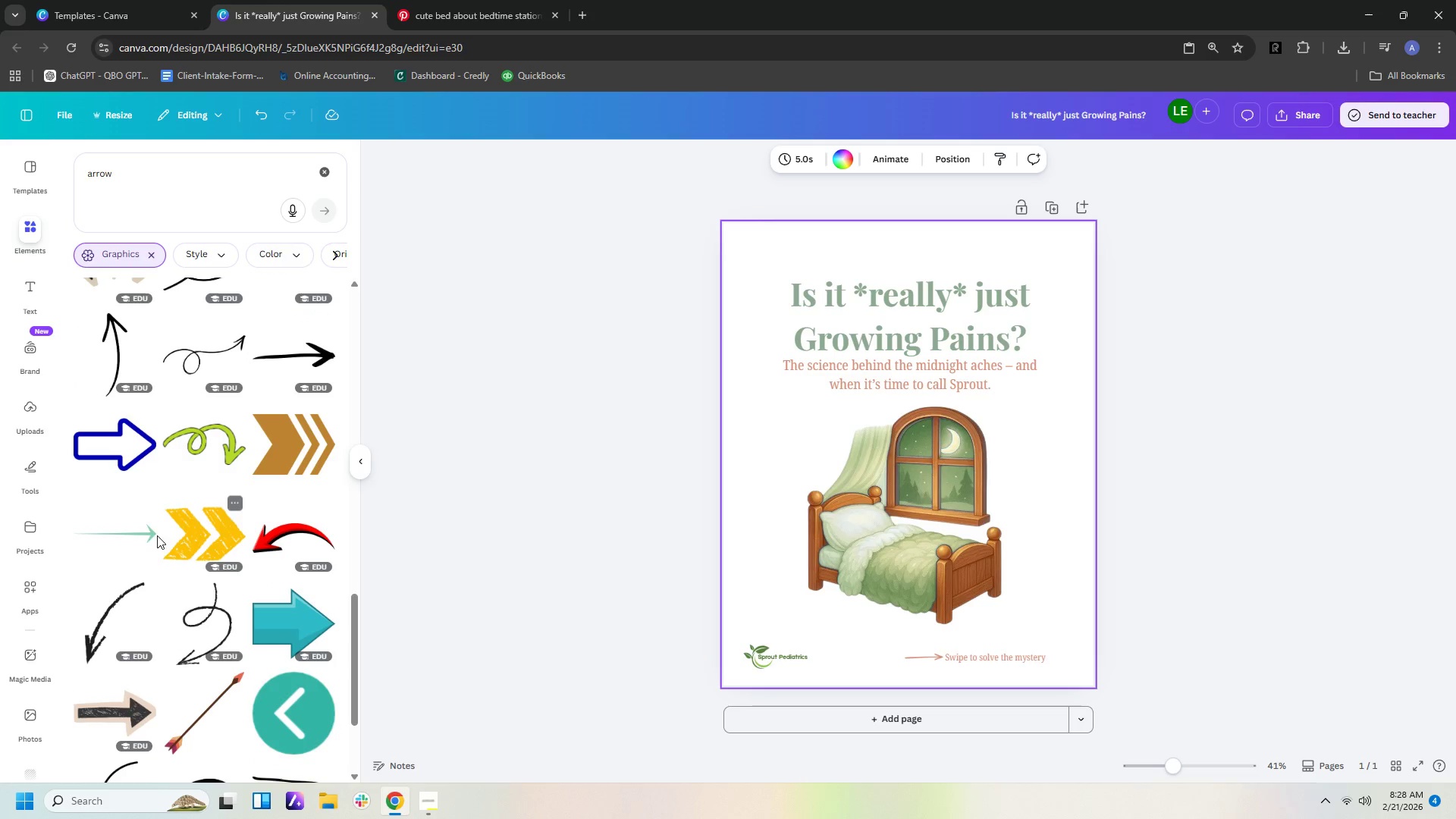 
left_click([150, 538])
 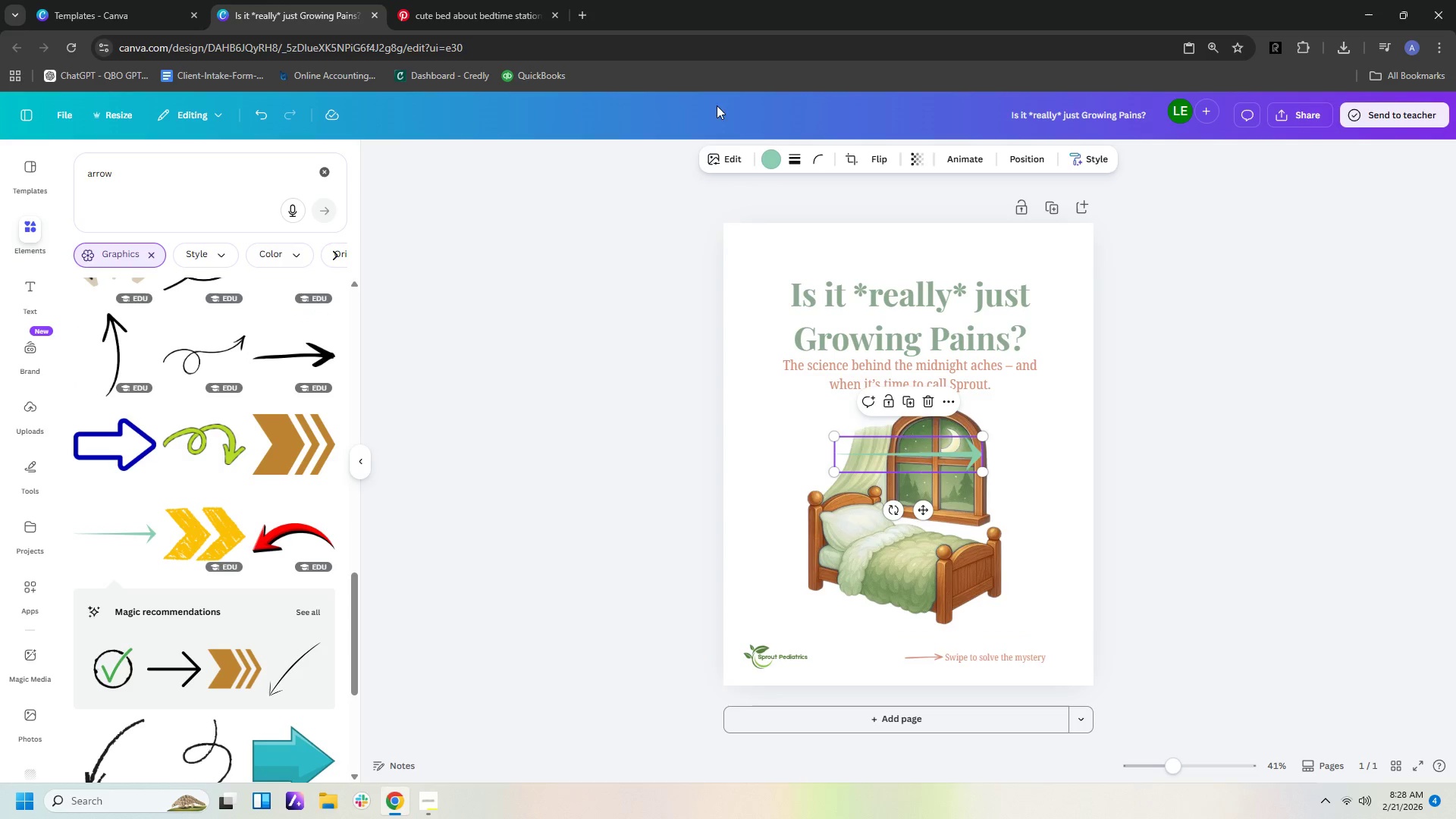 
left_click([777, 162])
 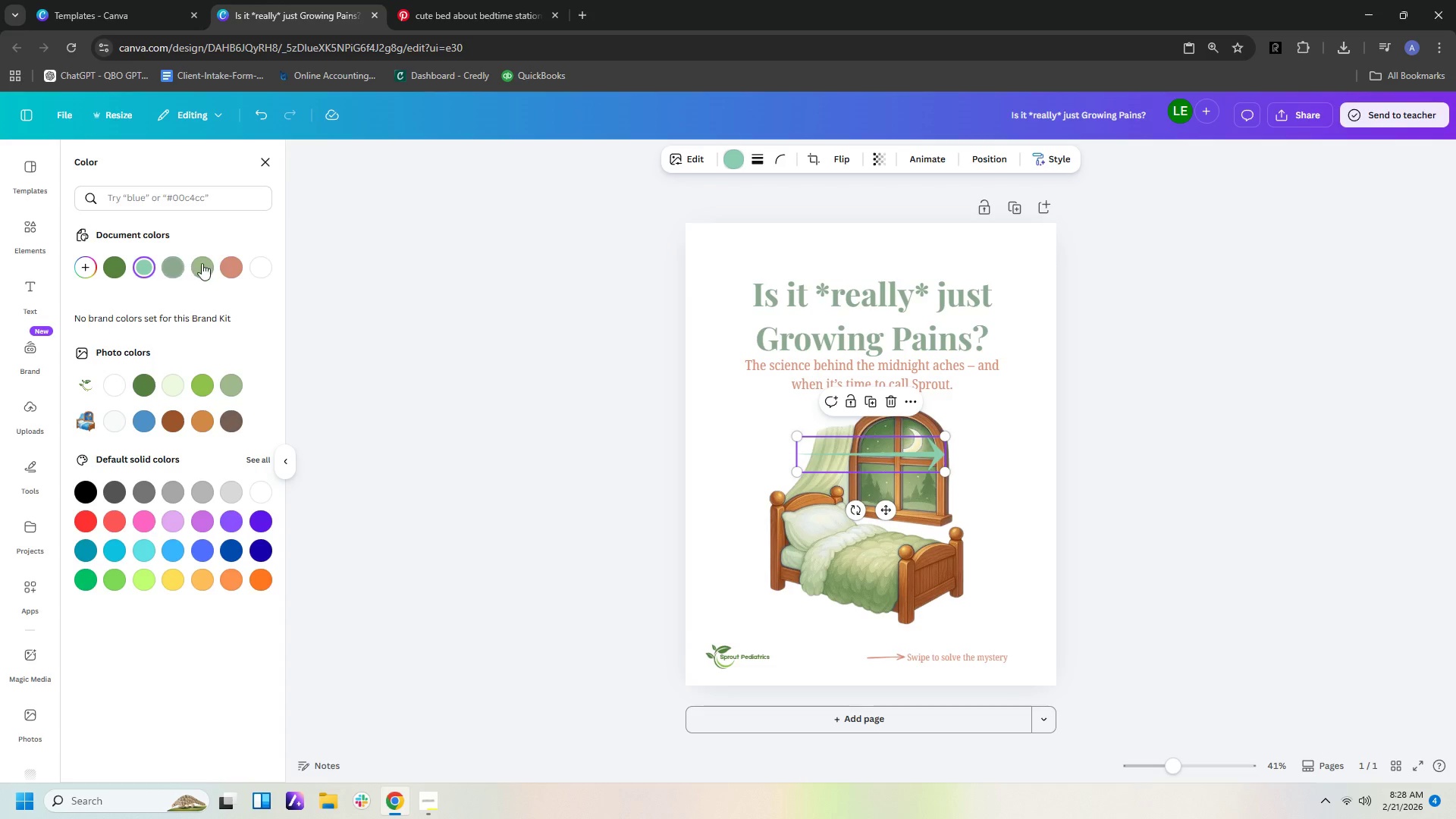 
left_click([228, 268])
 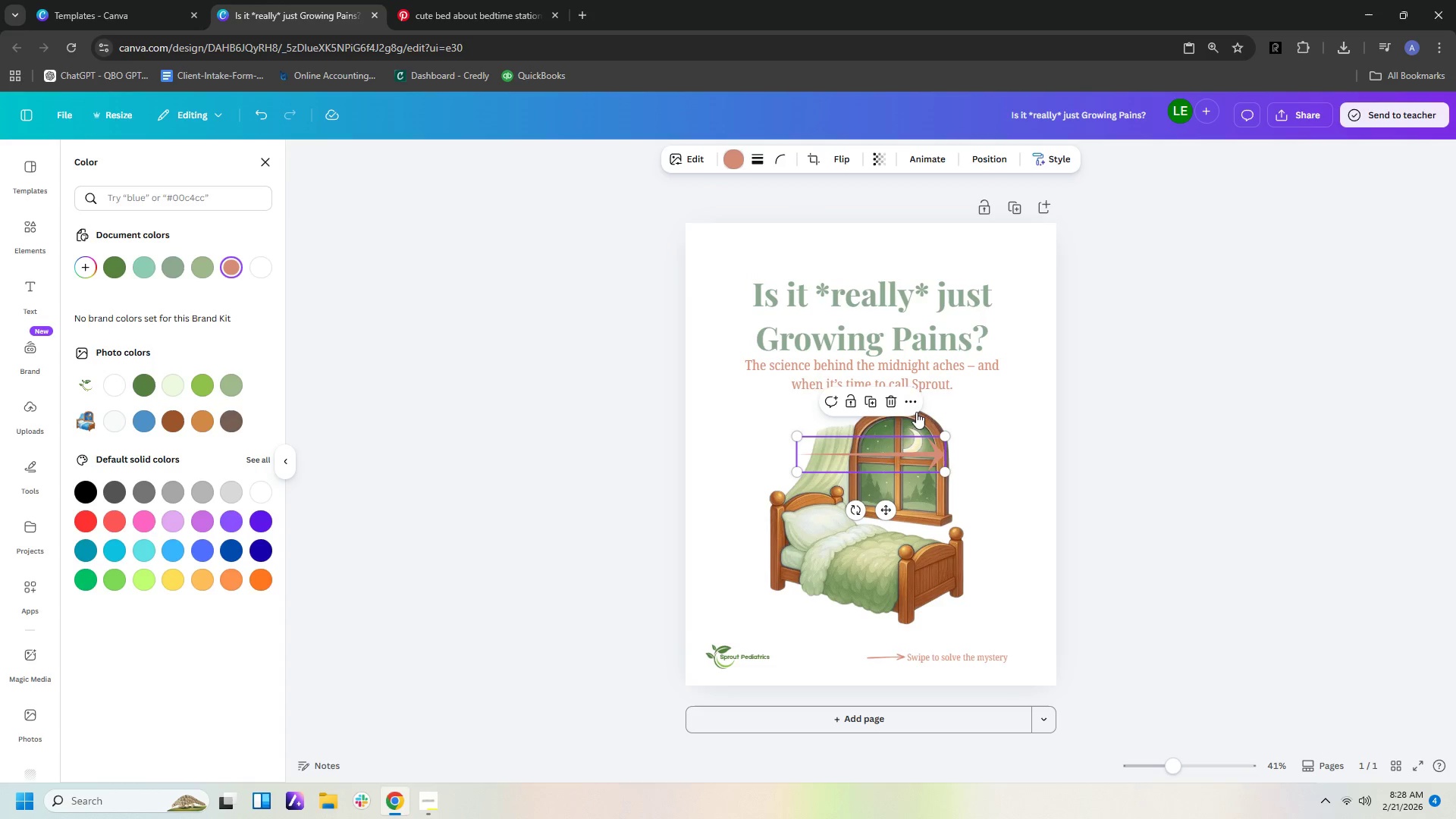 
left_click_drag(start_coordinate=[917, 450], to_coordinate=[985, 616])
 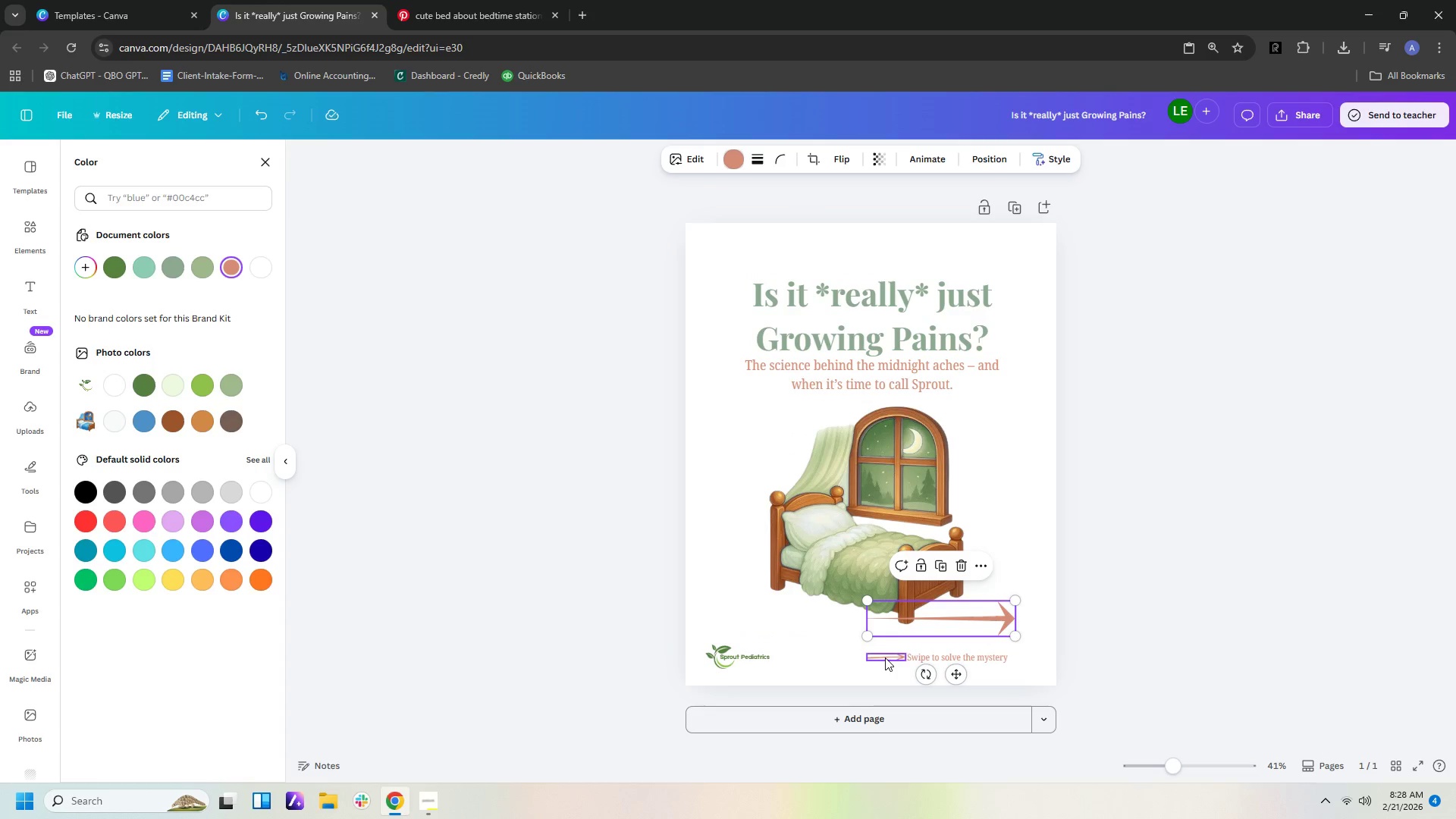 
left_click([885, 657])
 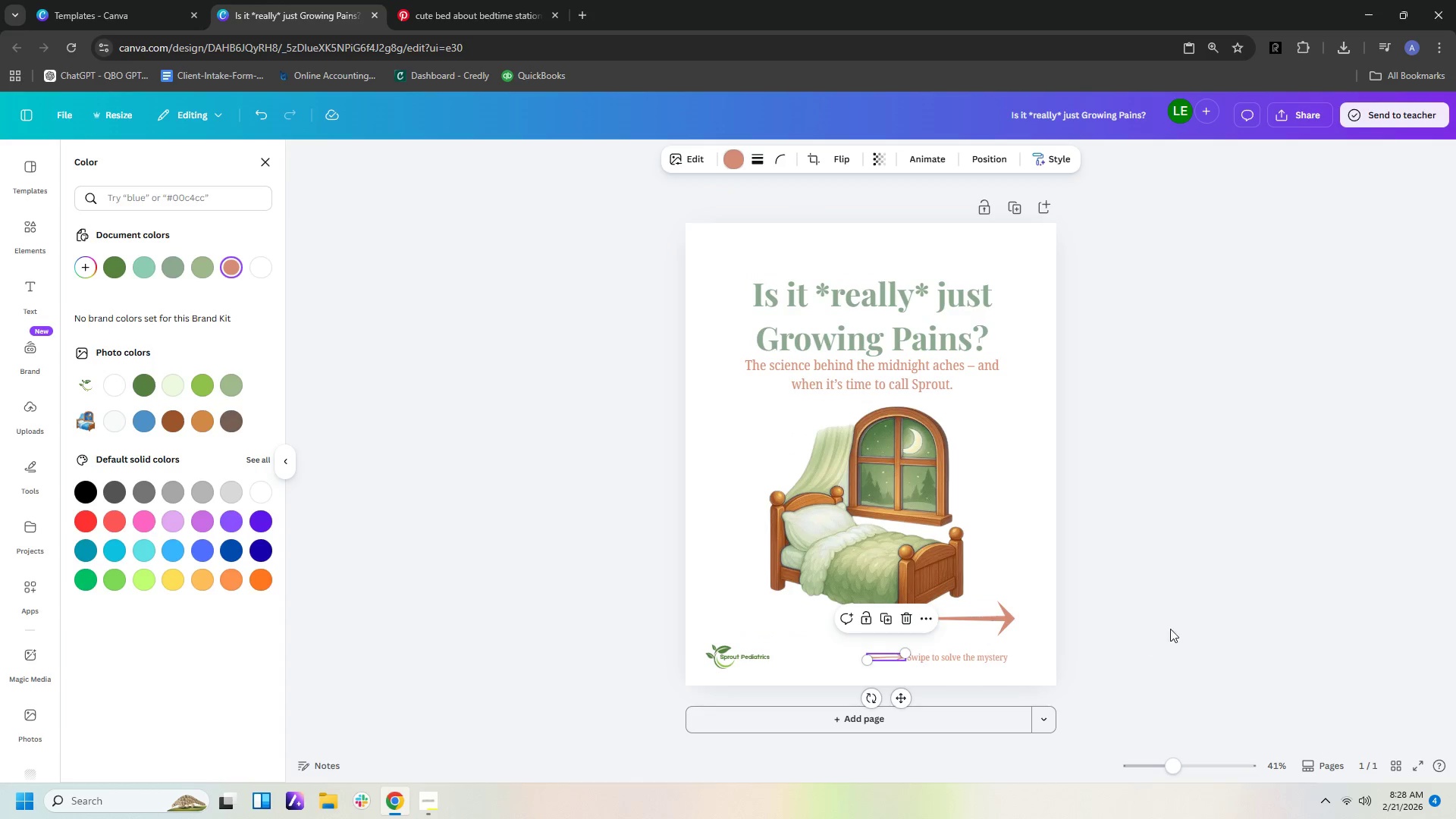 
key(Delete)
 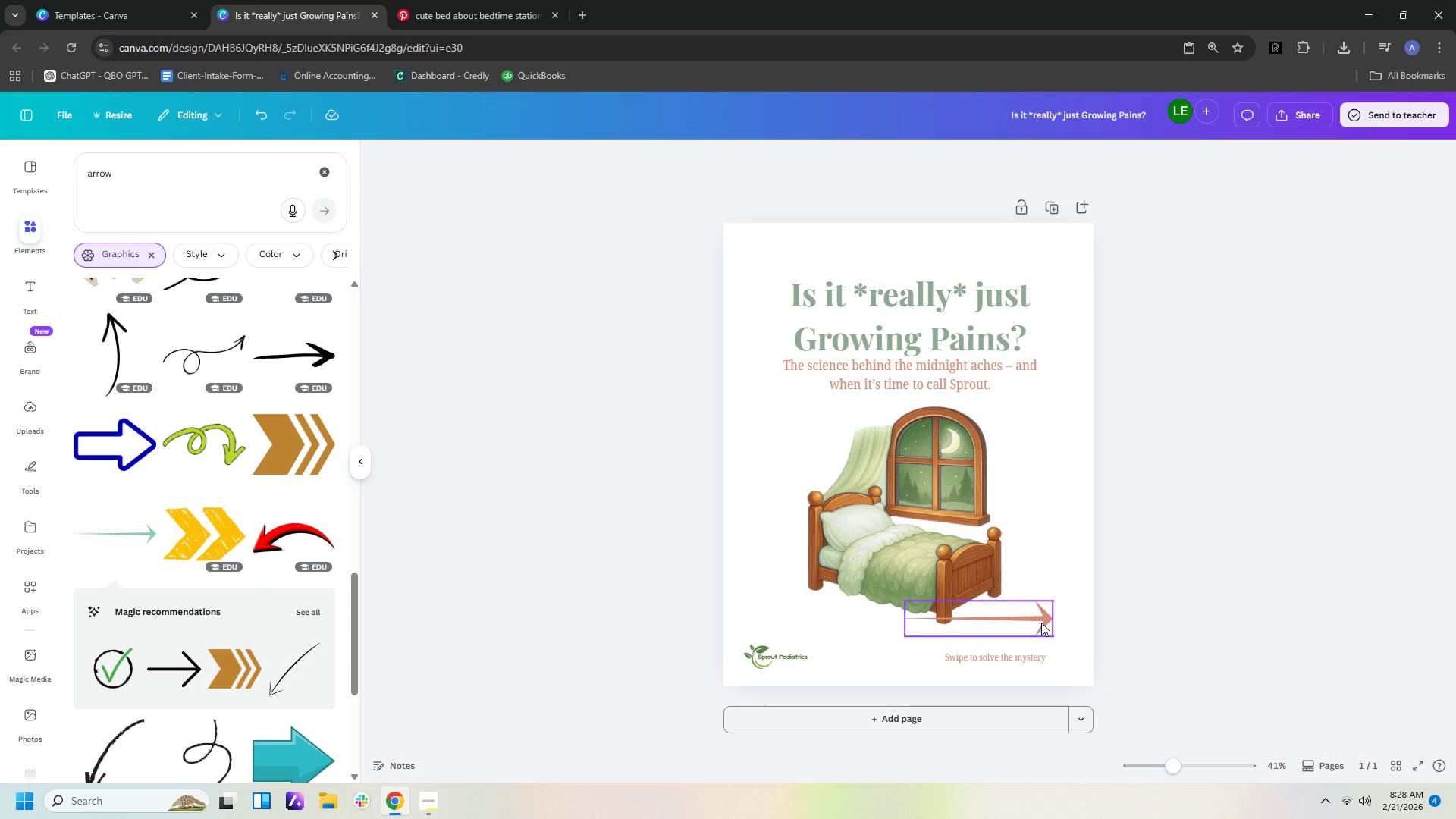 
left_click([1041, 623])
 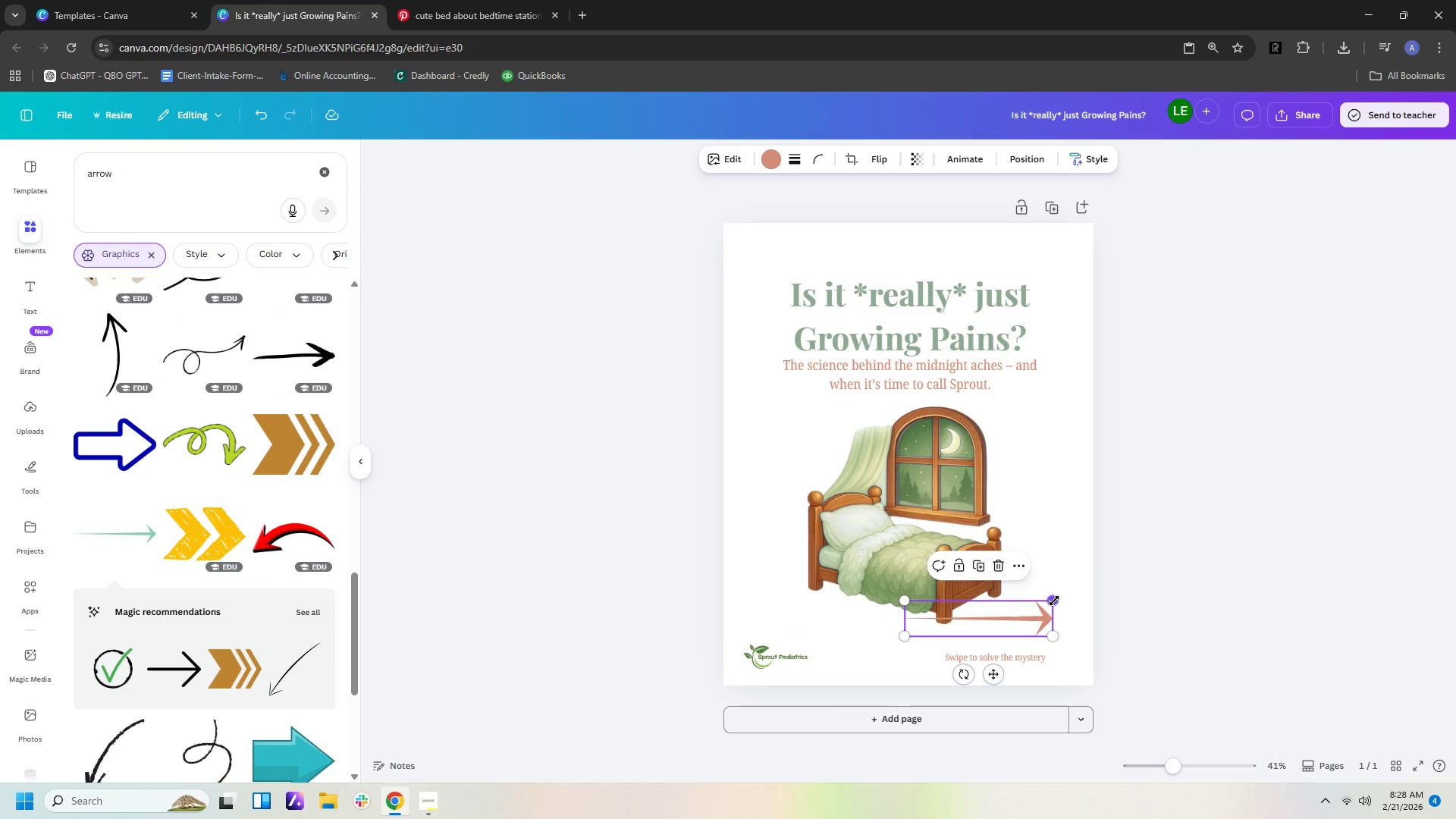 
left_click_drag(start_coordinate=[1054, 601], to_coordinate=[912, 632])
 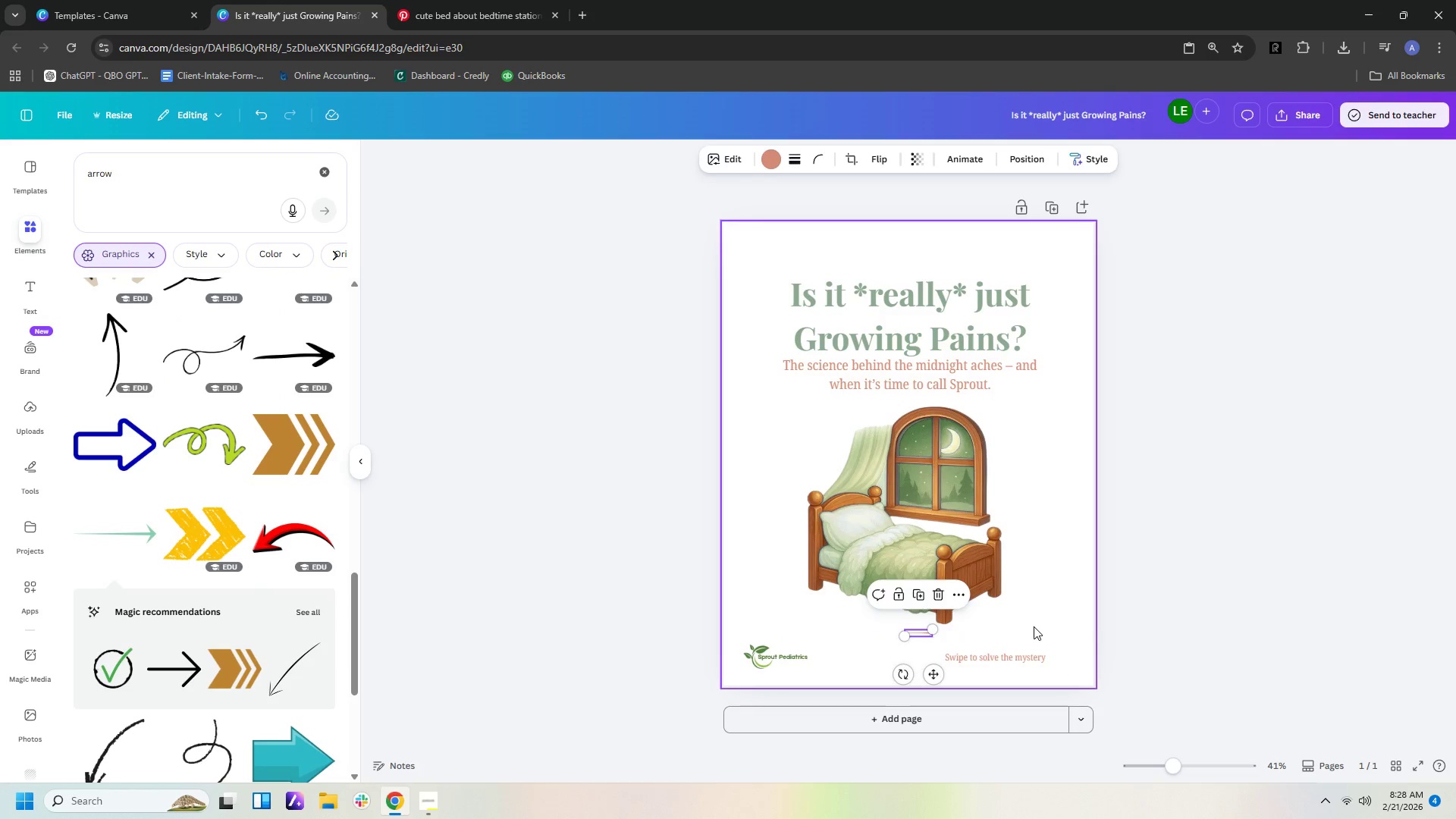 
left_click([1034, 626])
 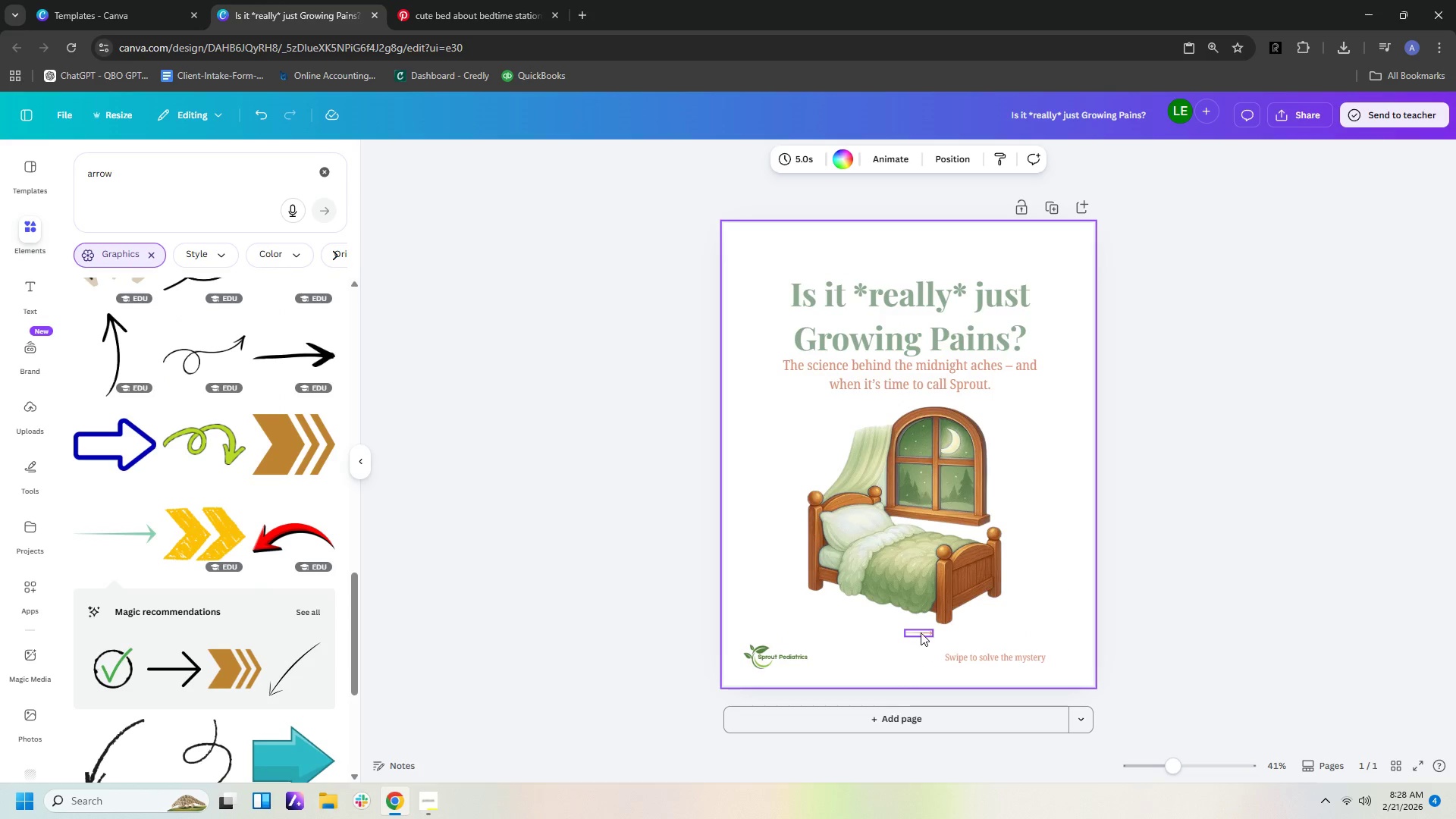 
left_click_drag(start_coordinate=[921, 632], to_coordinate=[930, 655])
 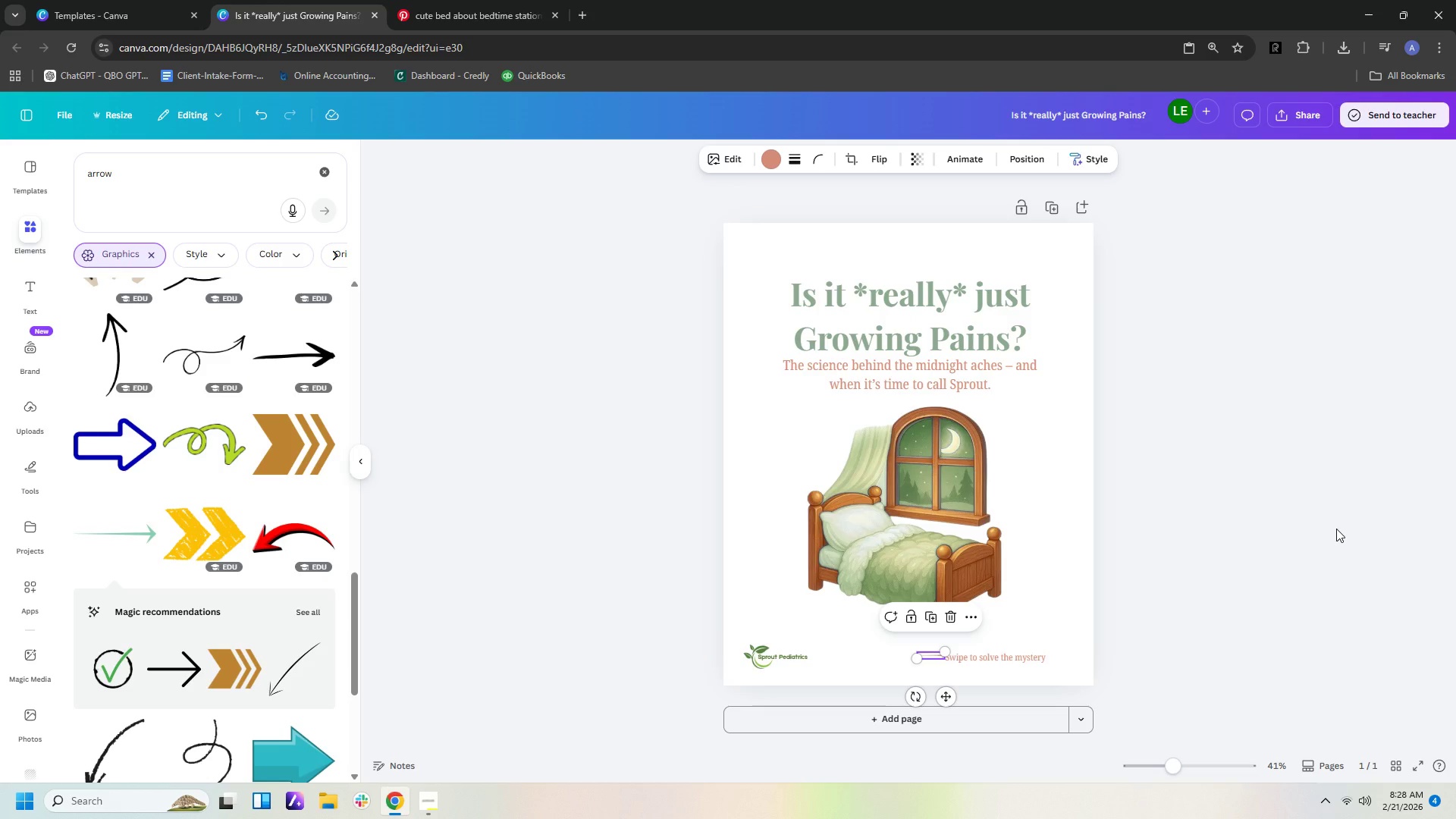 
key(ArrowDown)
 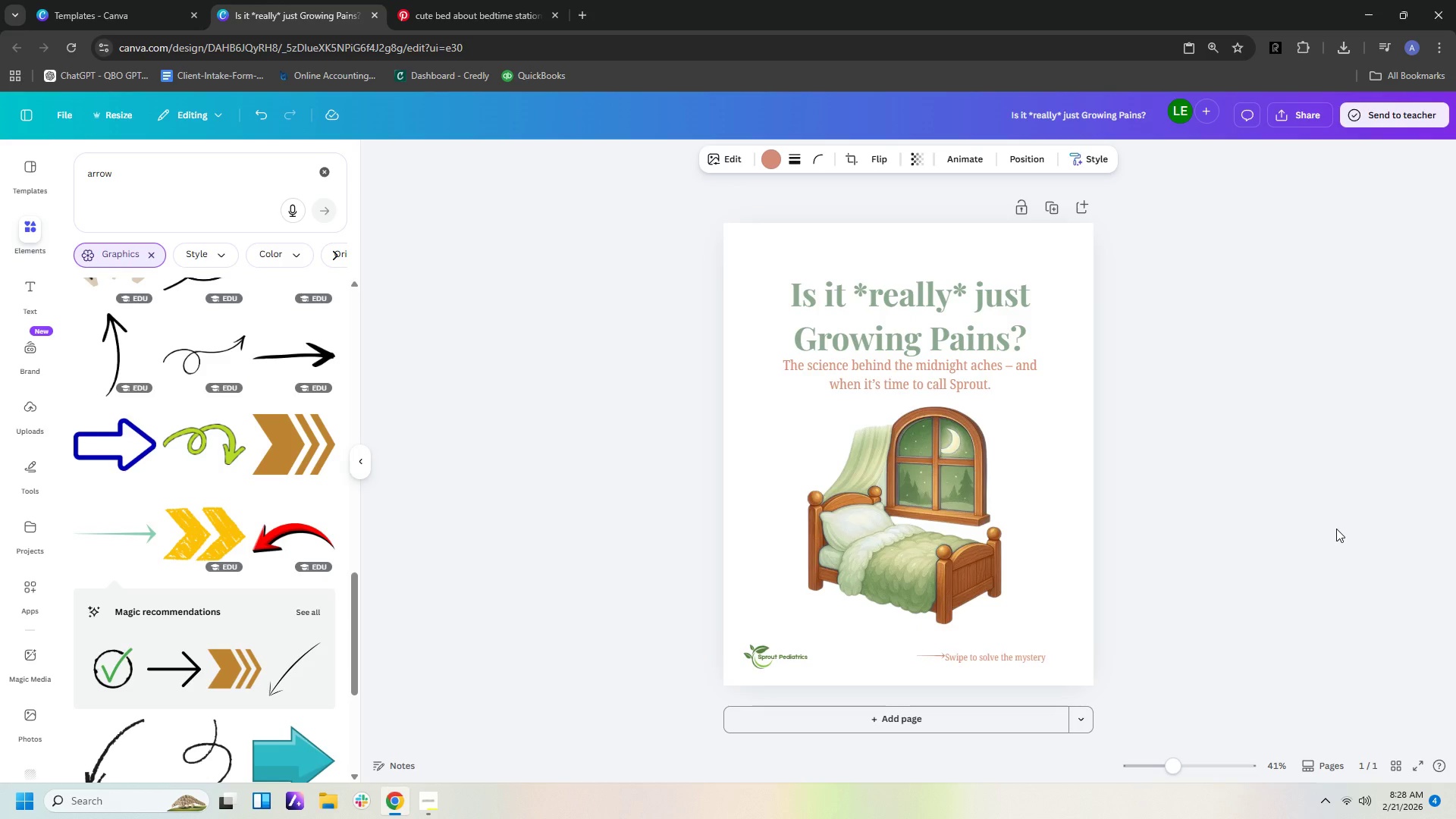 
key(ArrowLeft)
 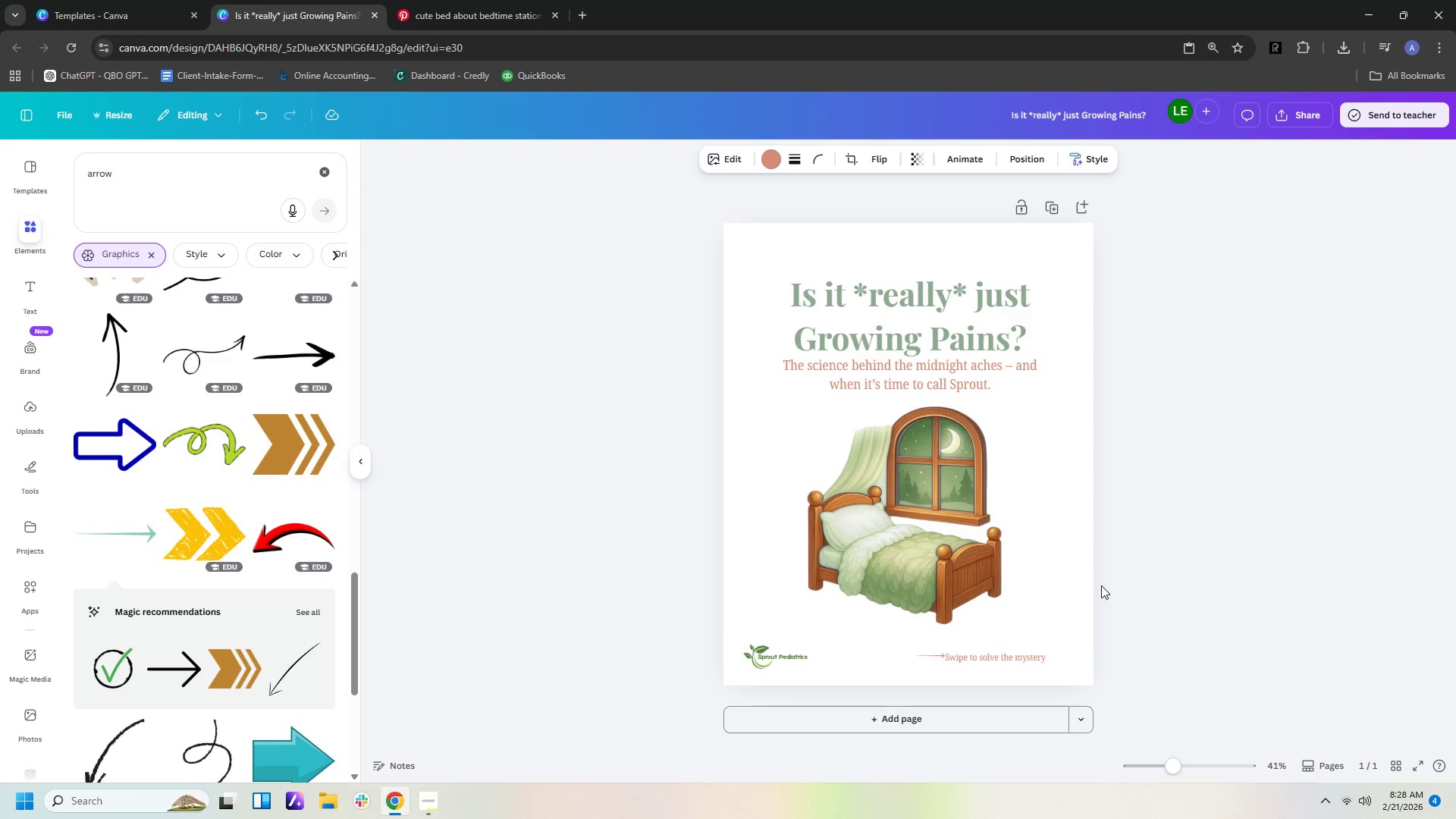 
key(ArrowLeft)
 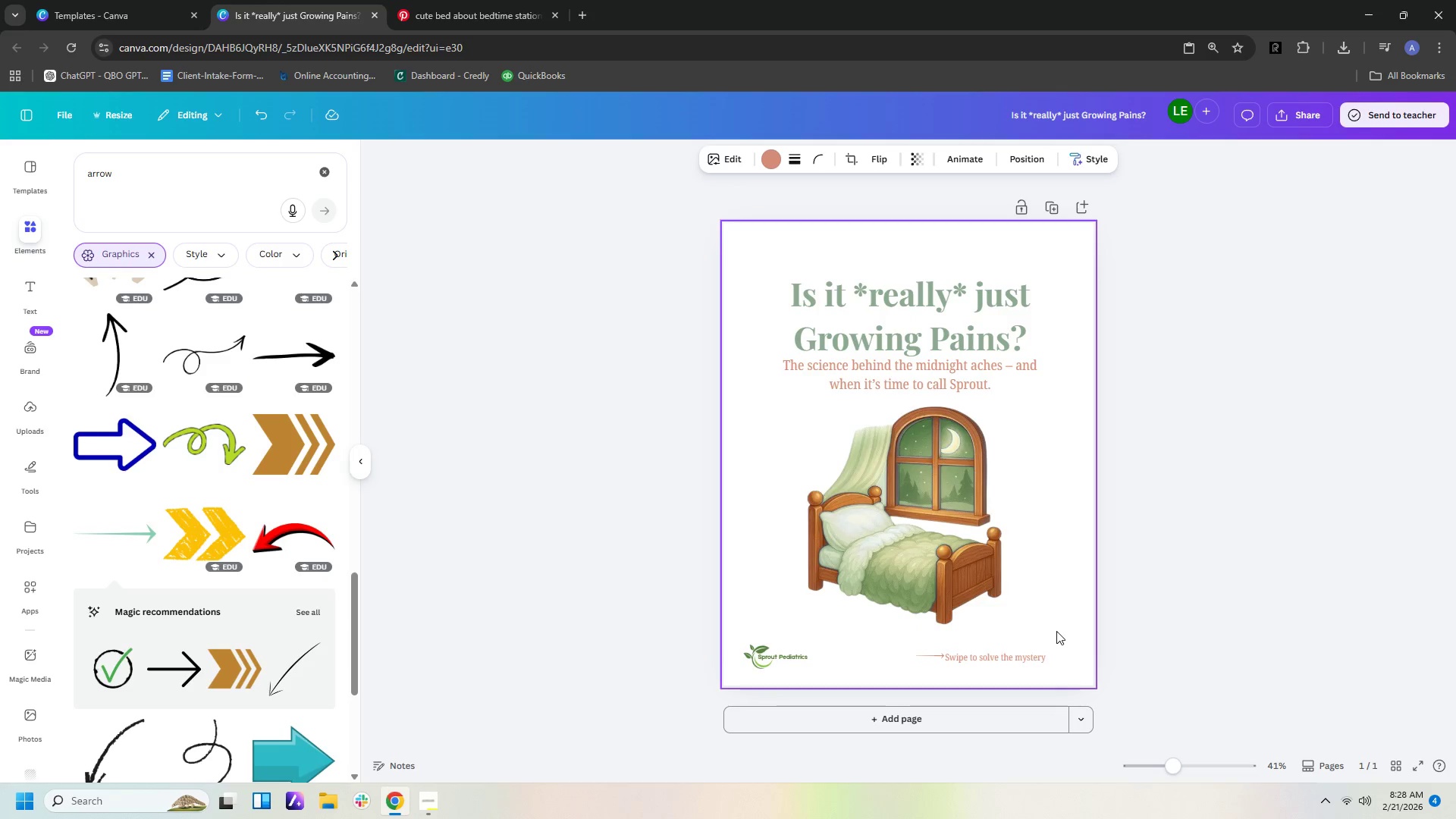 
key(ArrowLeft)
 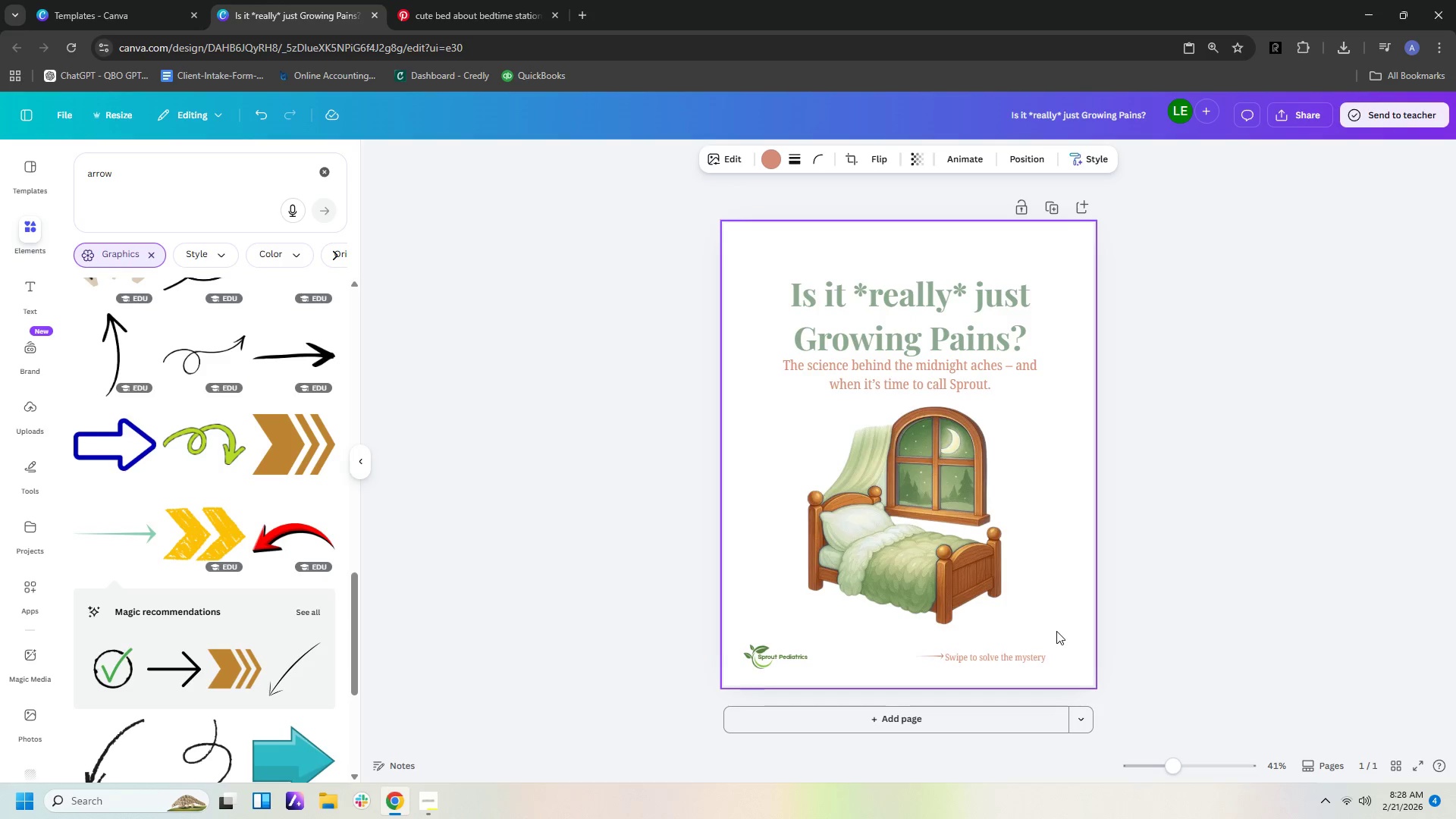 
key(ArrowDown)
 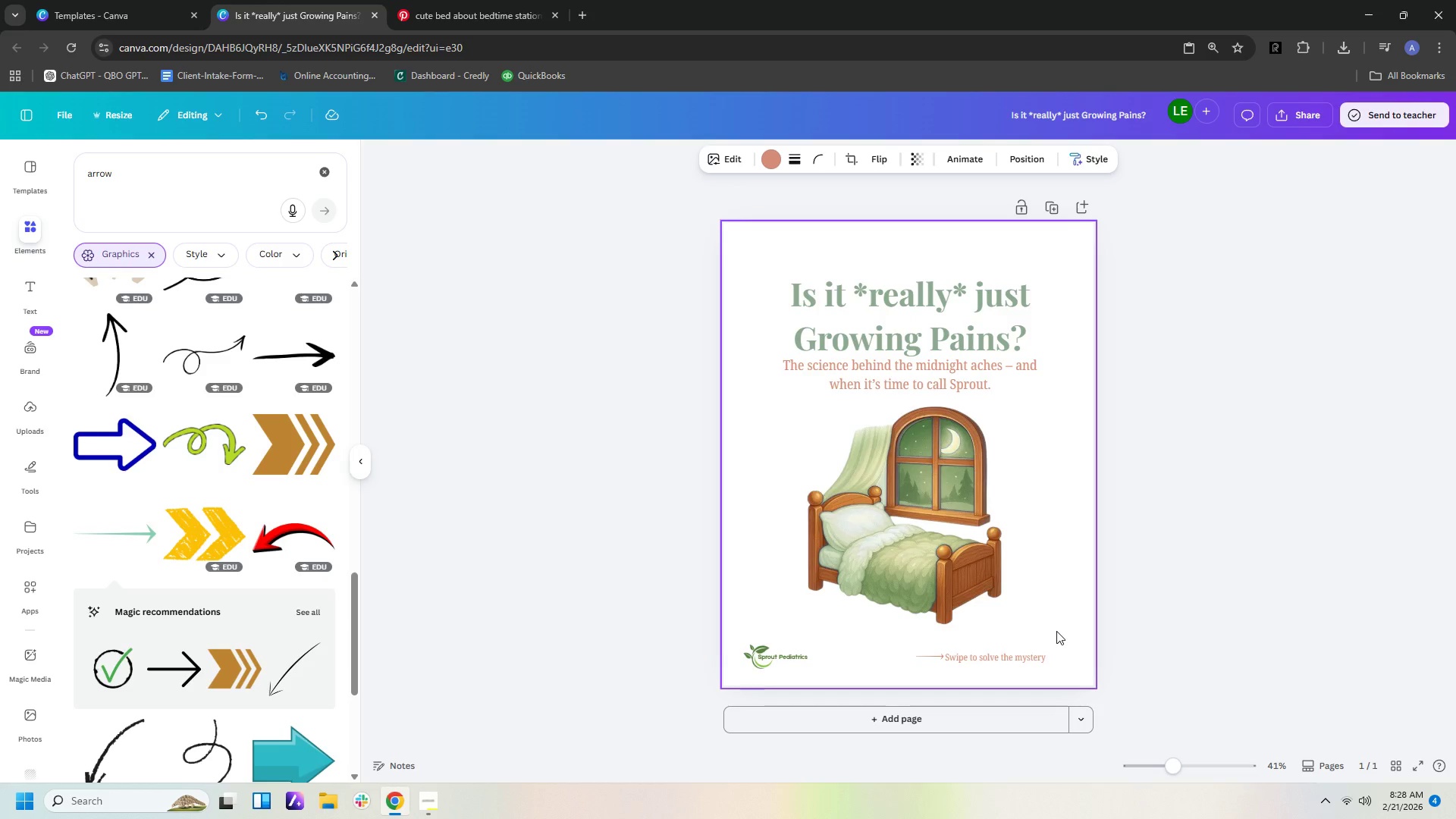 
key(ArrowDown)
 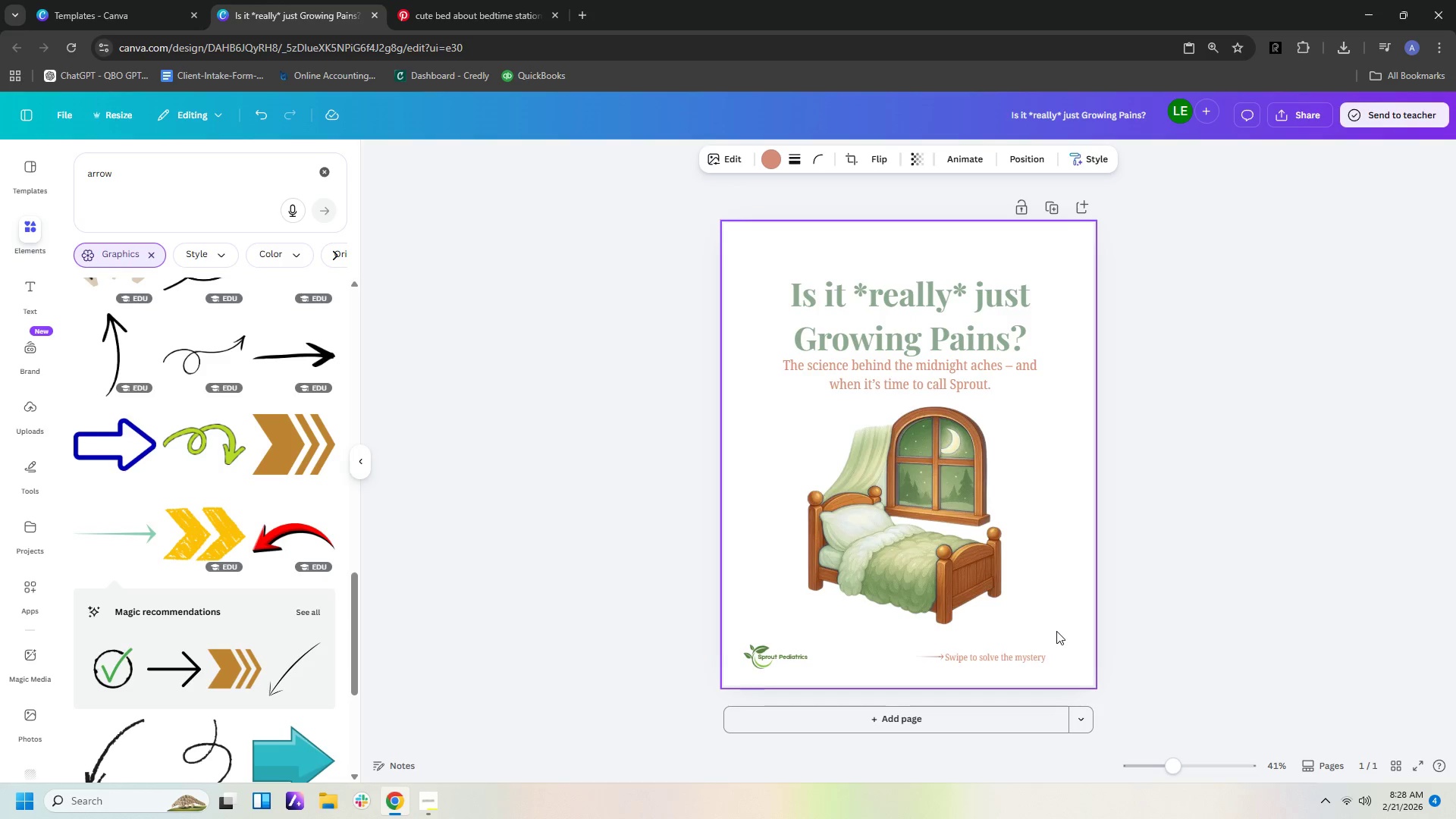 
key(ArrowDown)
 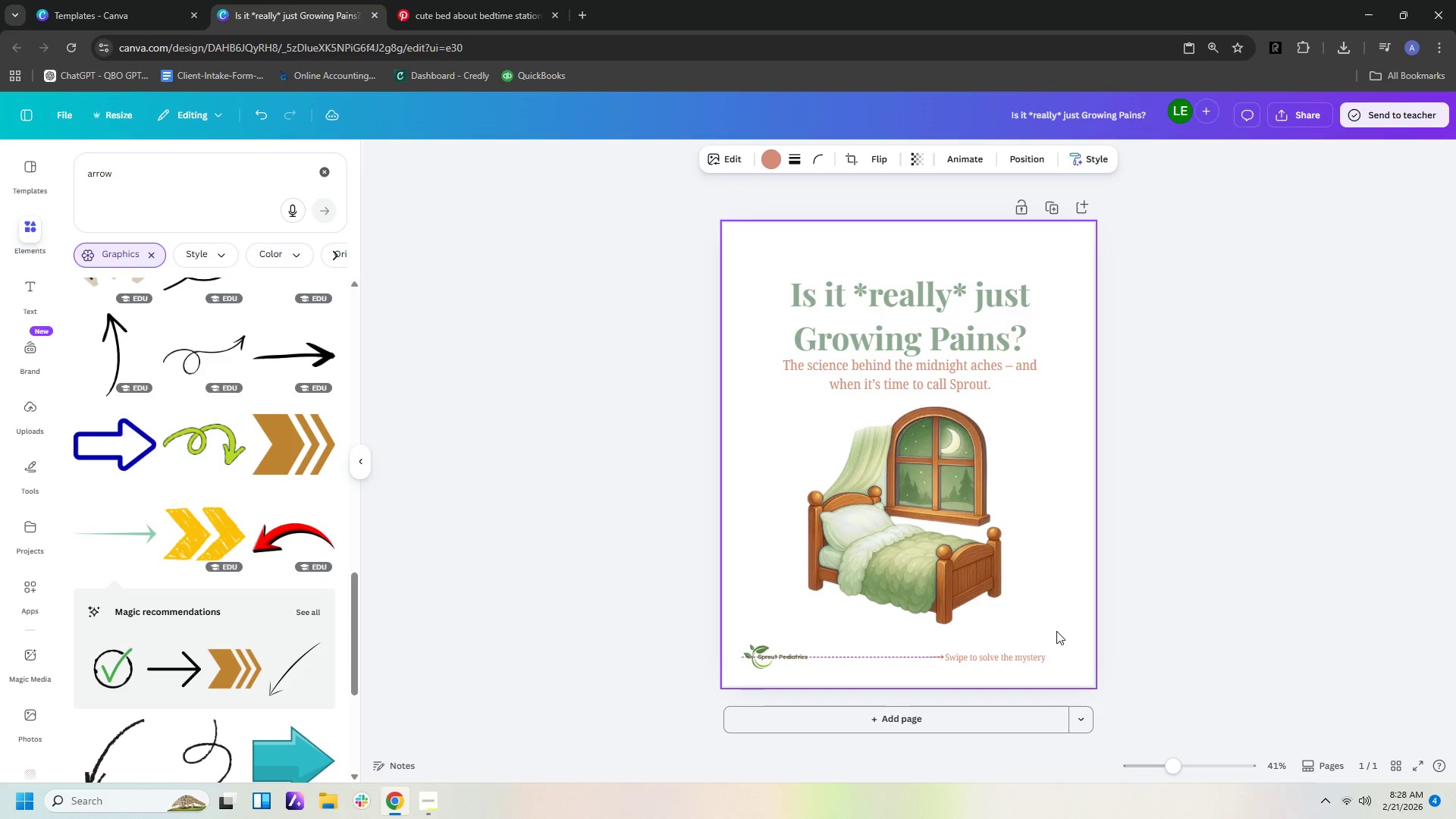 
key(ArrowDown)
 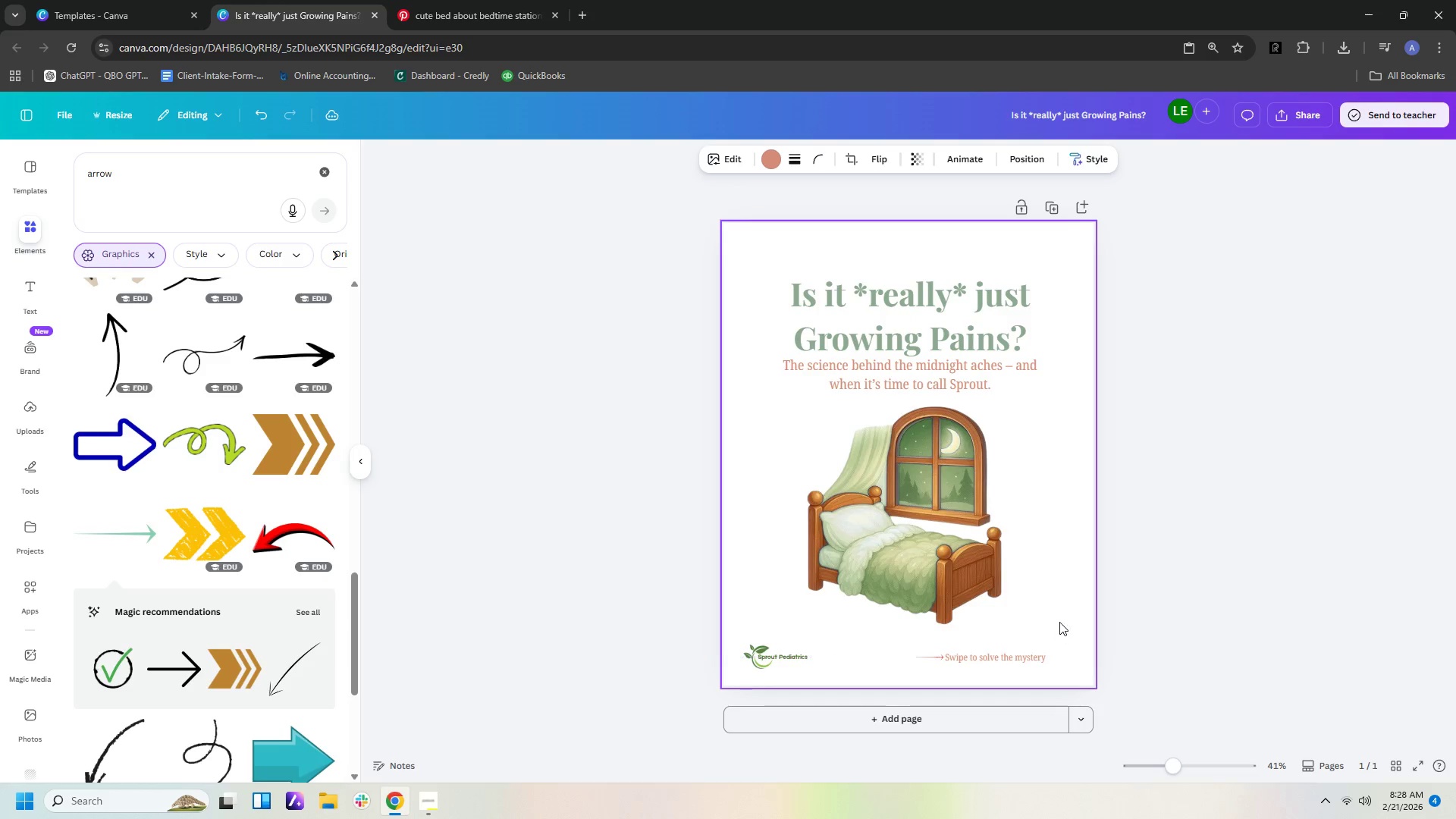 
key(ArrowDown)
 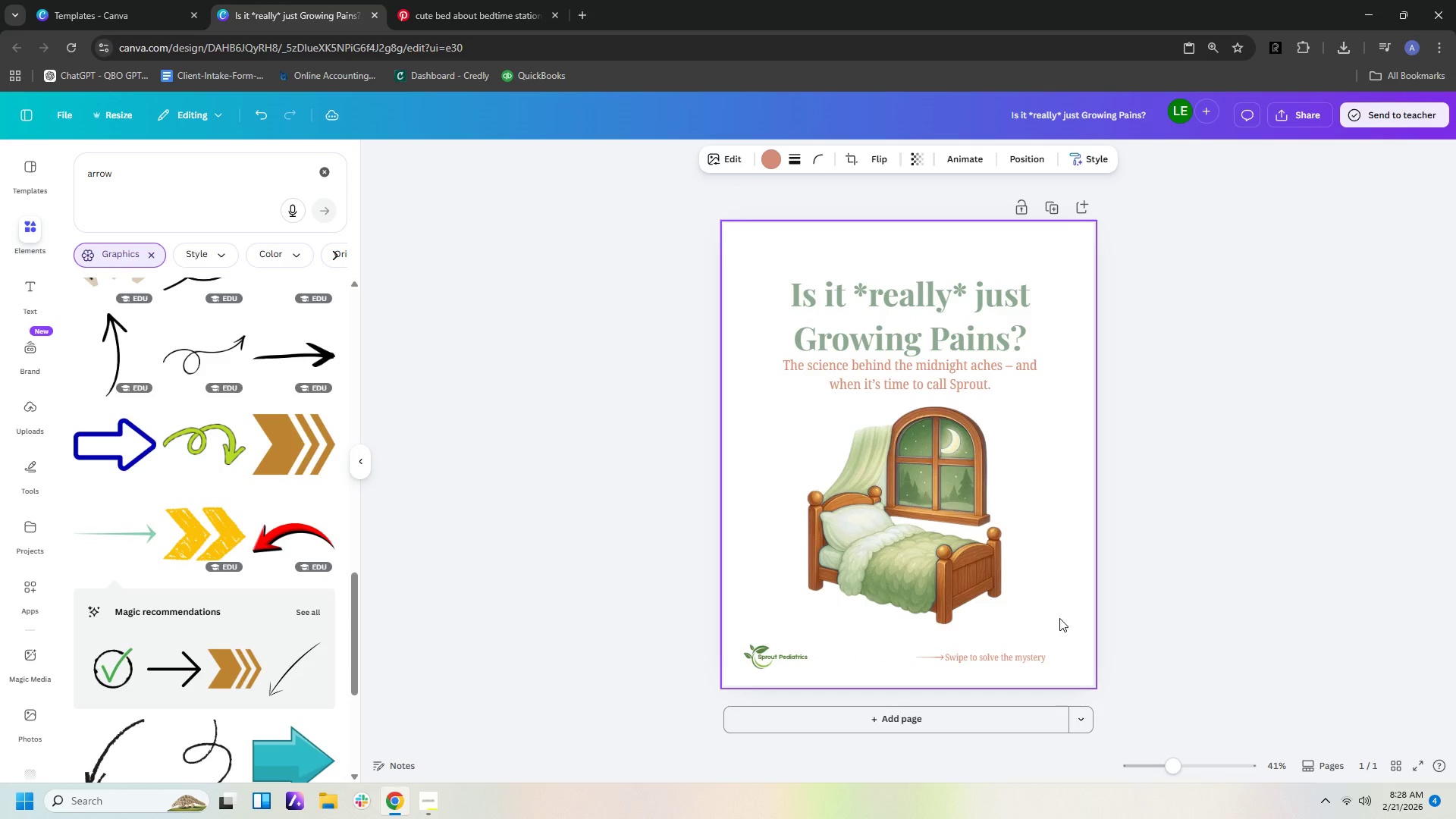 
left_click([1059, 617])
 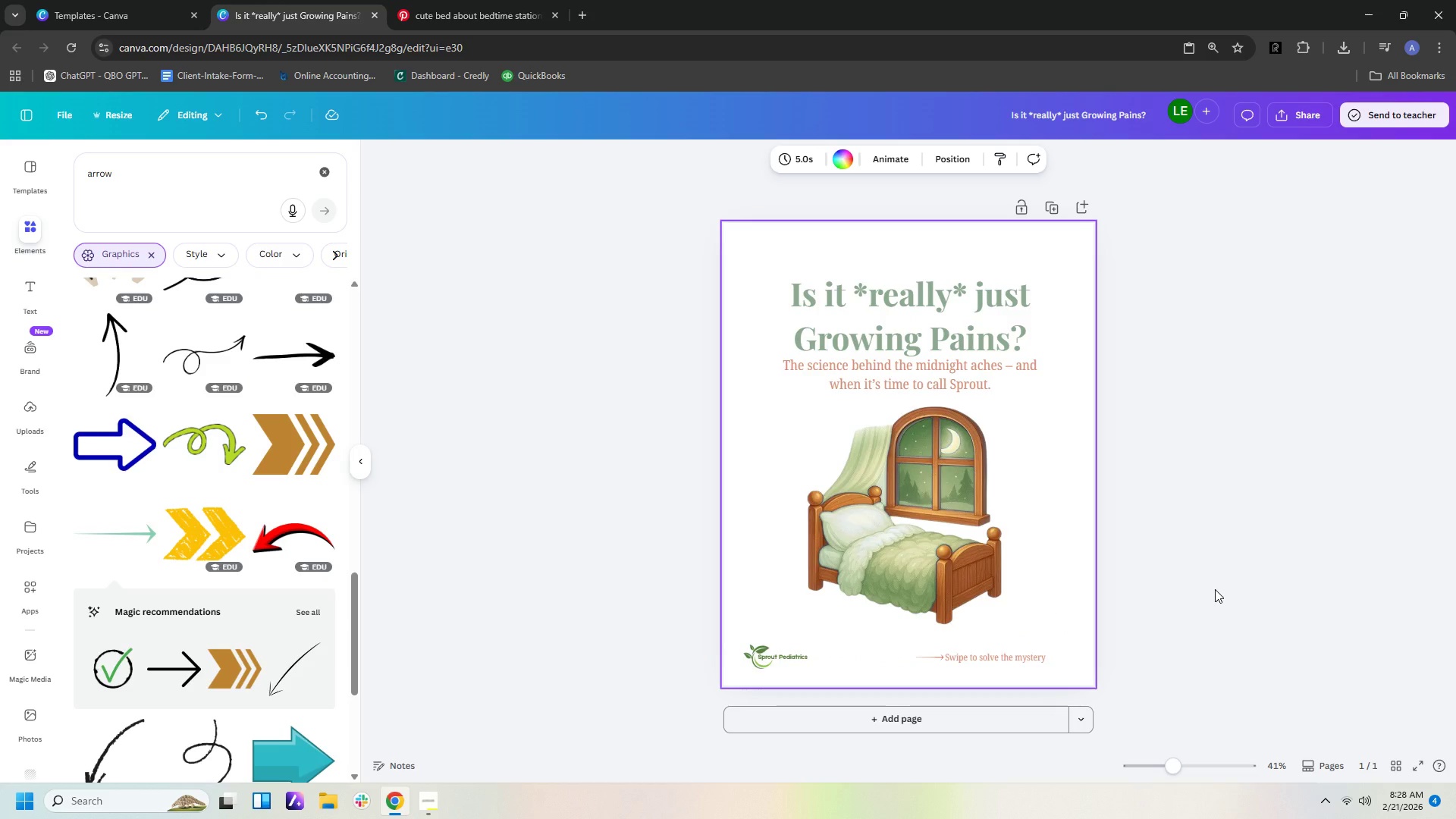 
hold_key(key=ControlLeft, duration=0.72)
hold_key(key=ControlLeft, duration=17.59)
scroll: coordinate [1219, 588], scroll_direction: up, amount: 1.0
 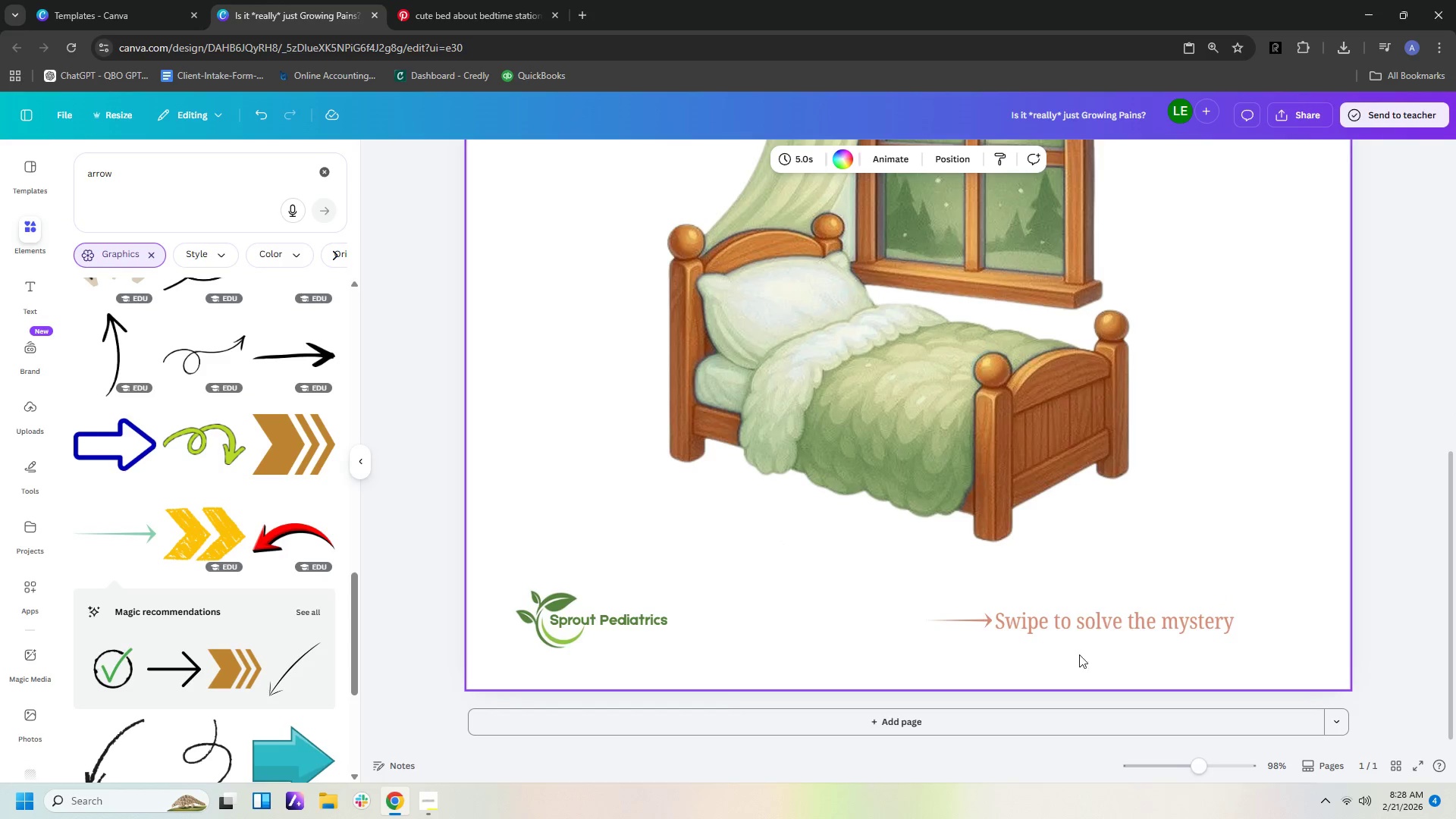 
left_click([1062, 626])
 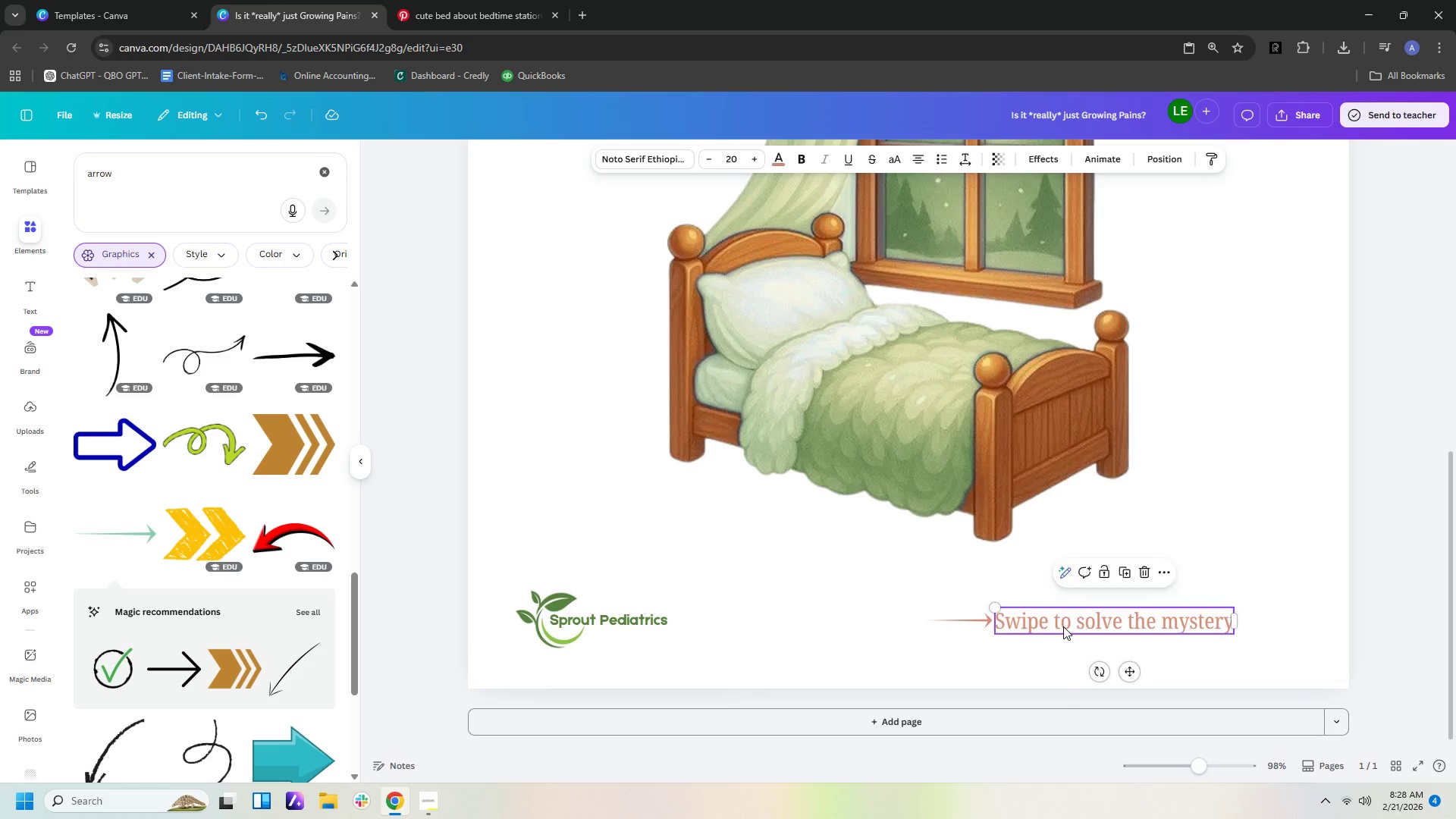 
key(ArrowRight)
 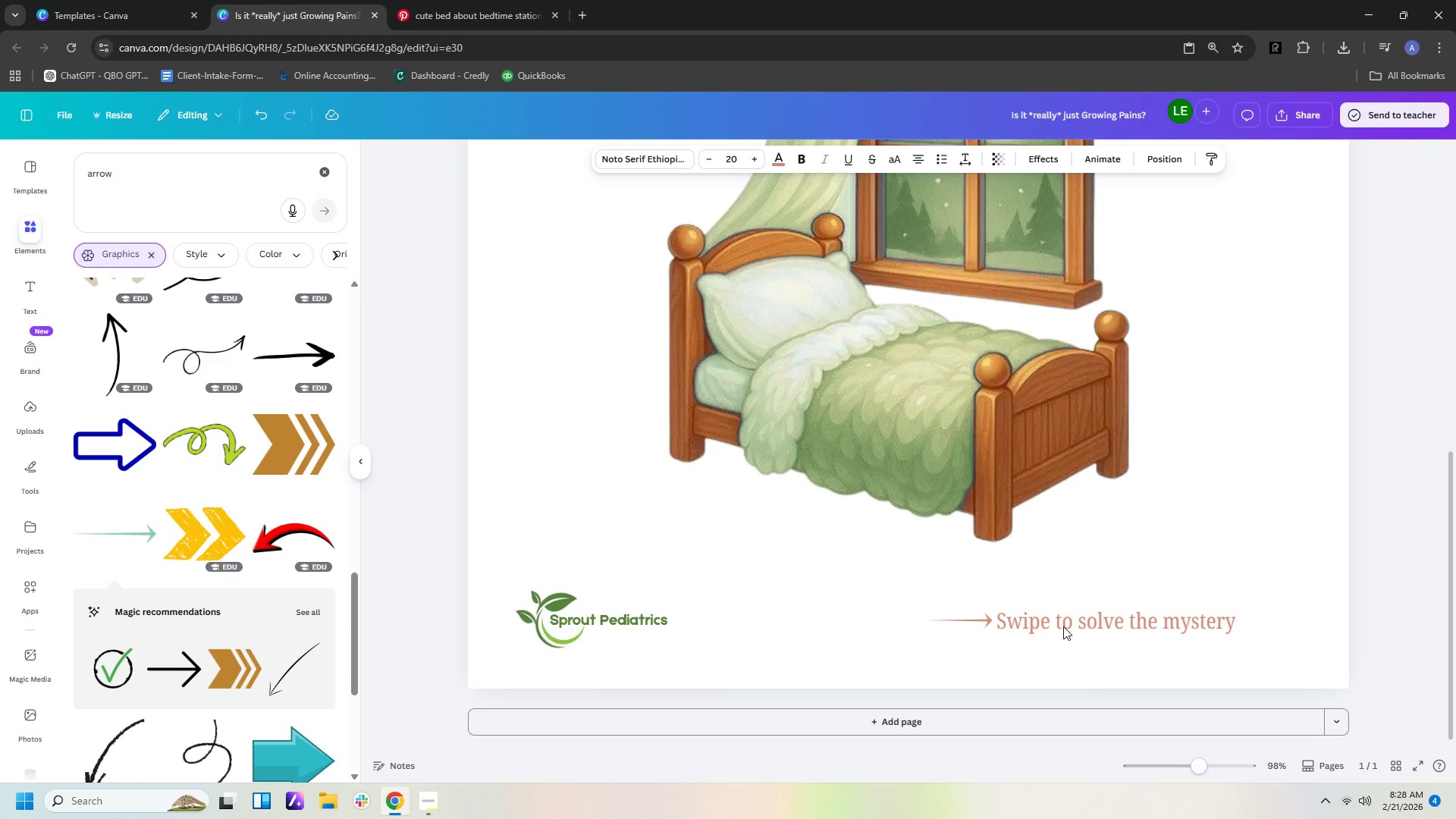 
key(ArrowRight)
 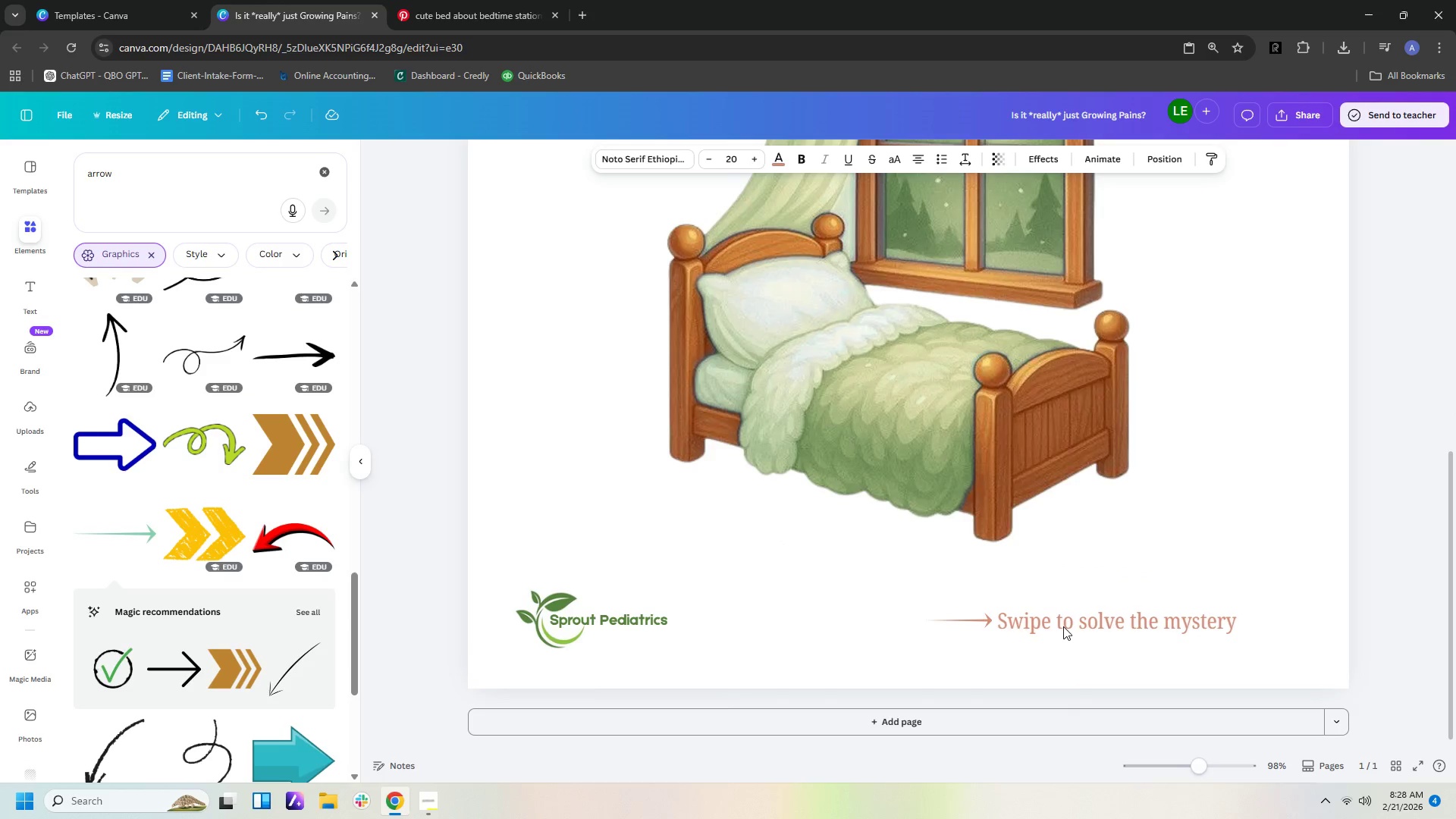 
key(ArrowRight)
 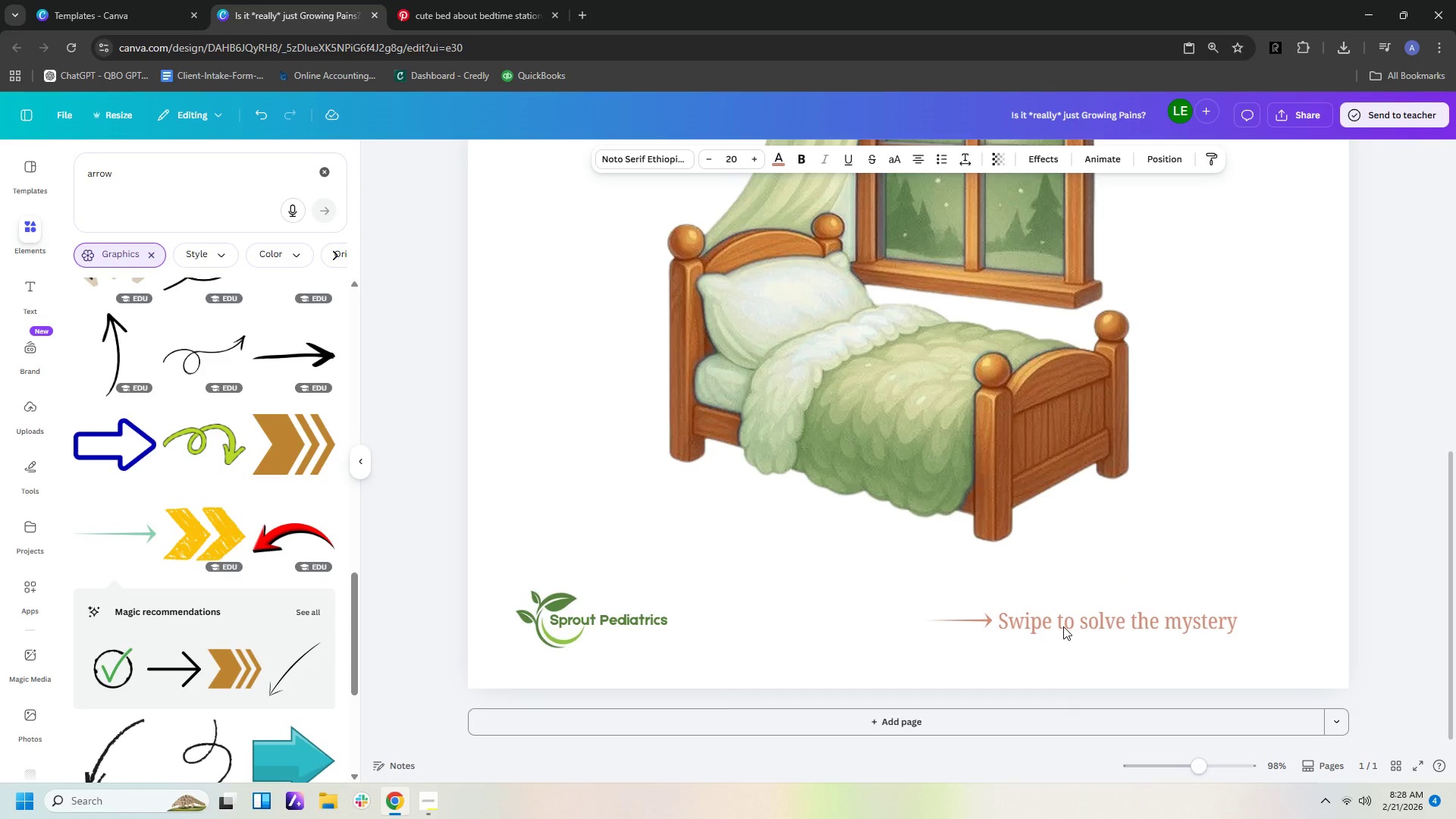 
key(ArrowRight)
 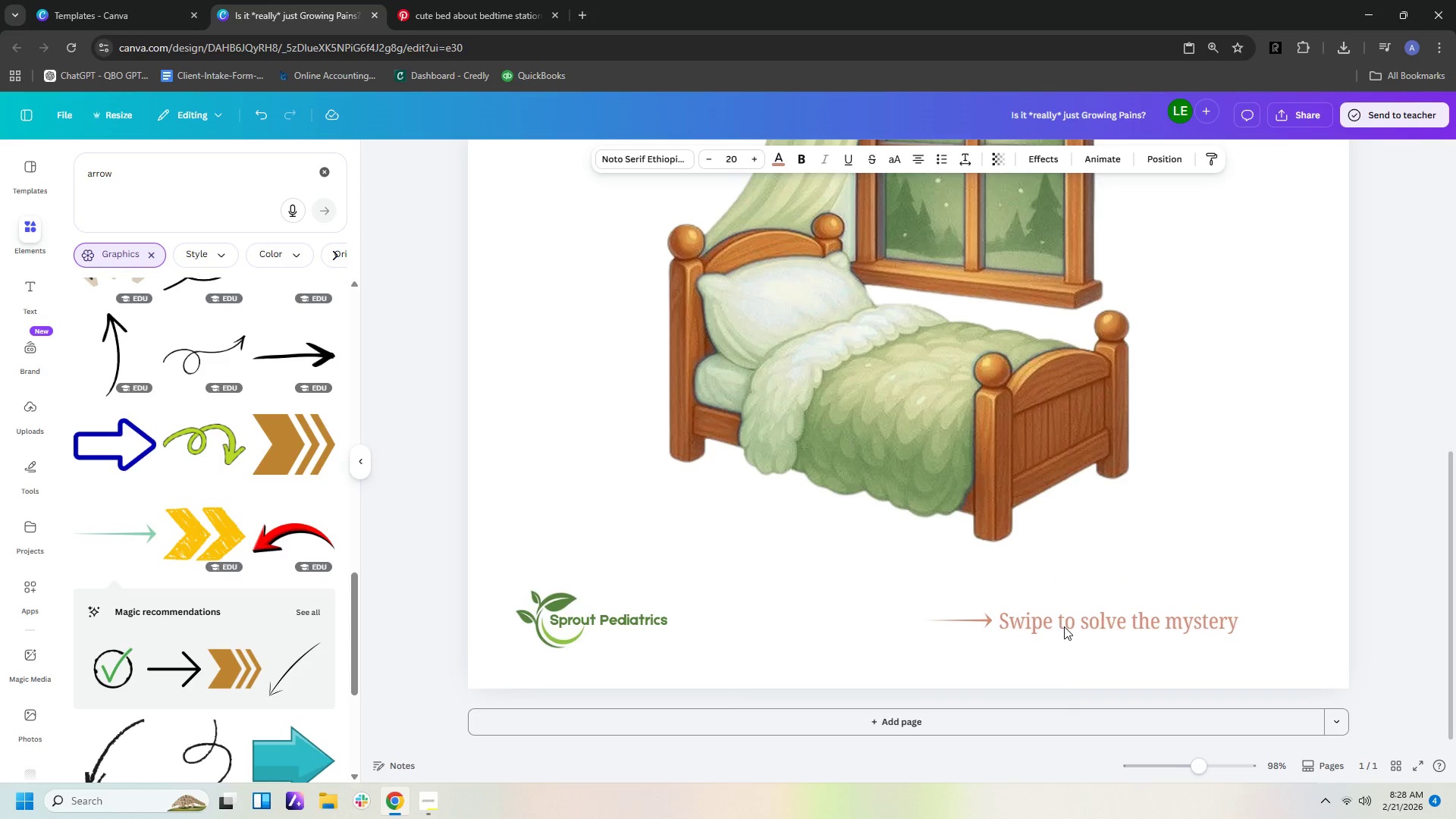 
key(ArrowRight)
 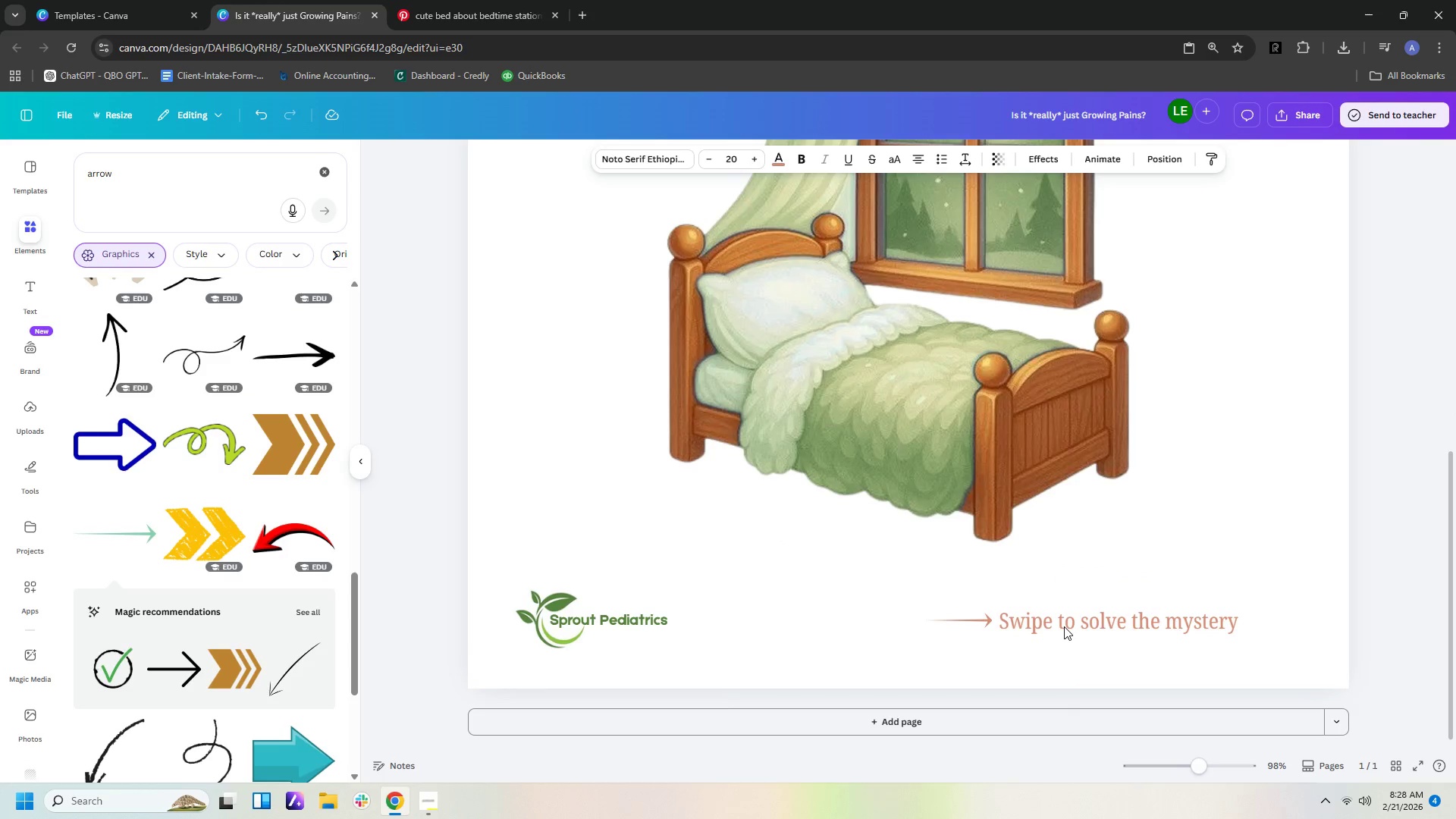 
key(ArrowRight)
 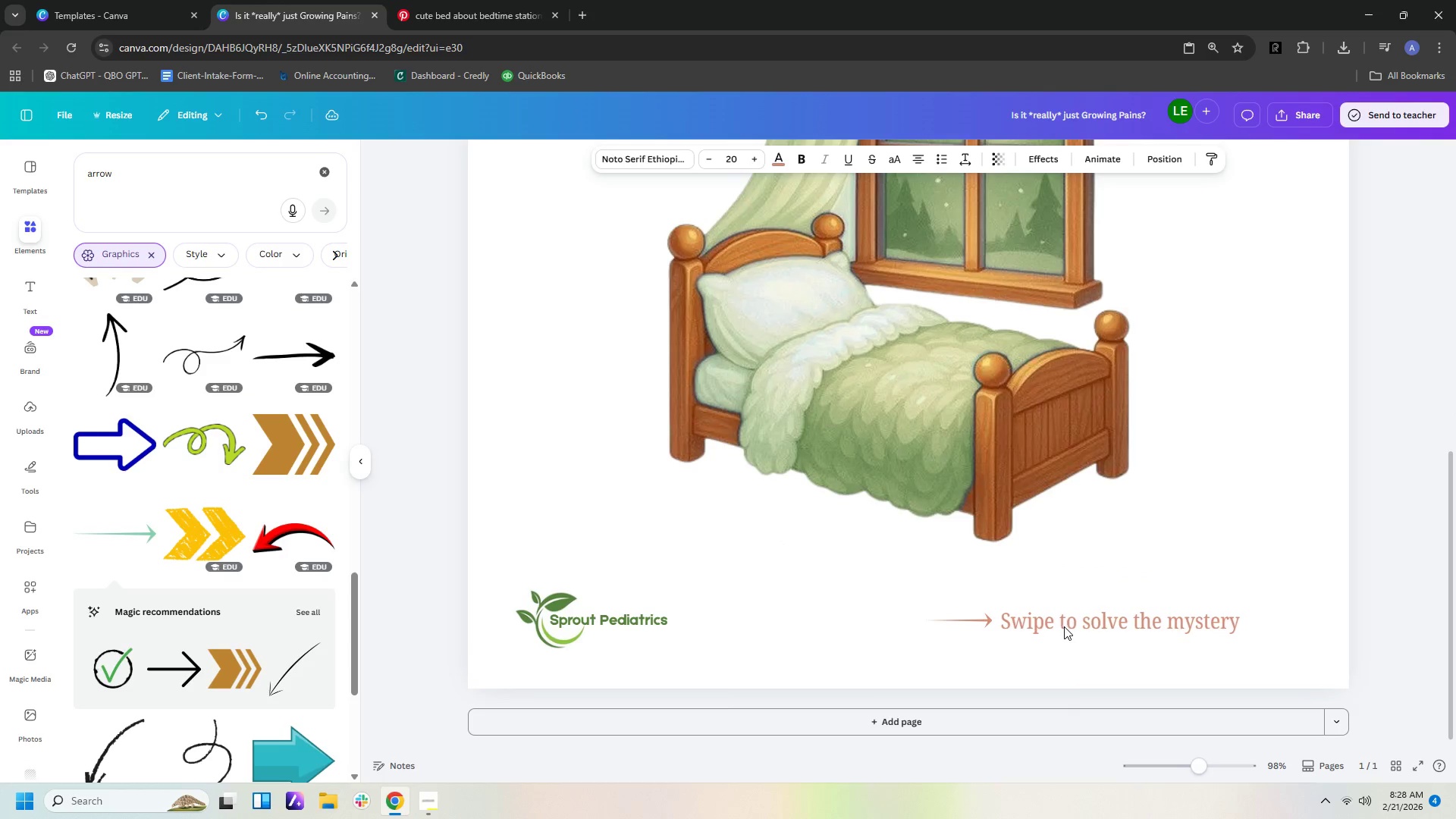 
key(ArrowRight)
 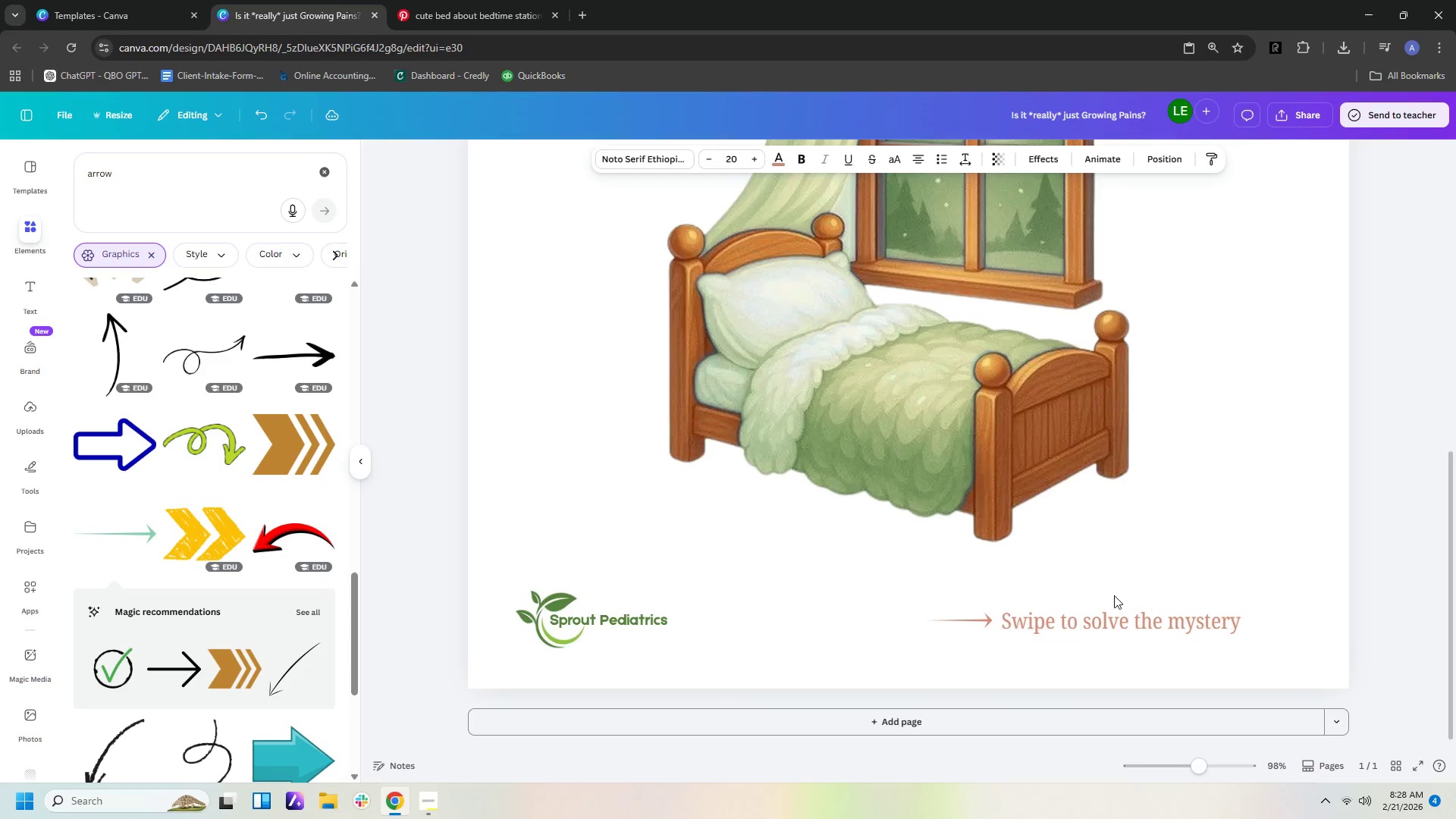 
key(ArrowRight)
 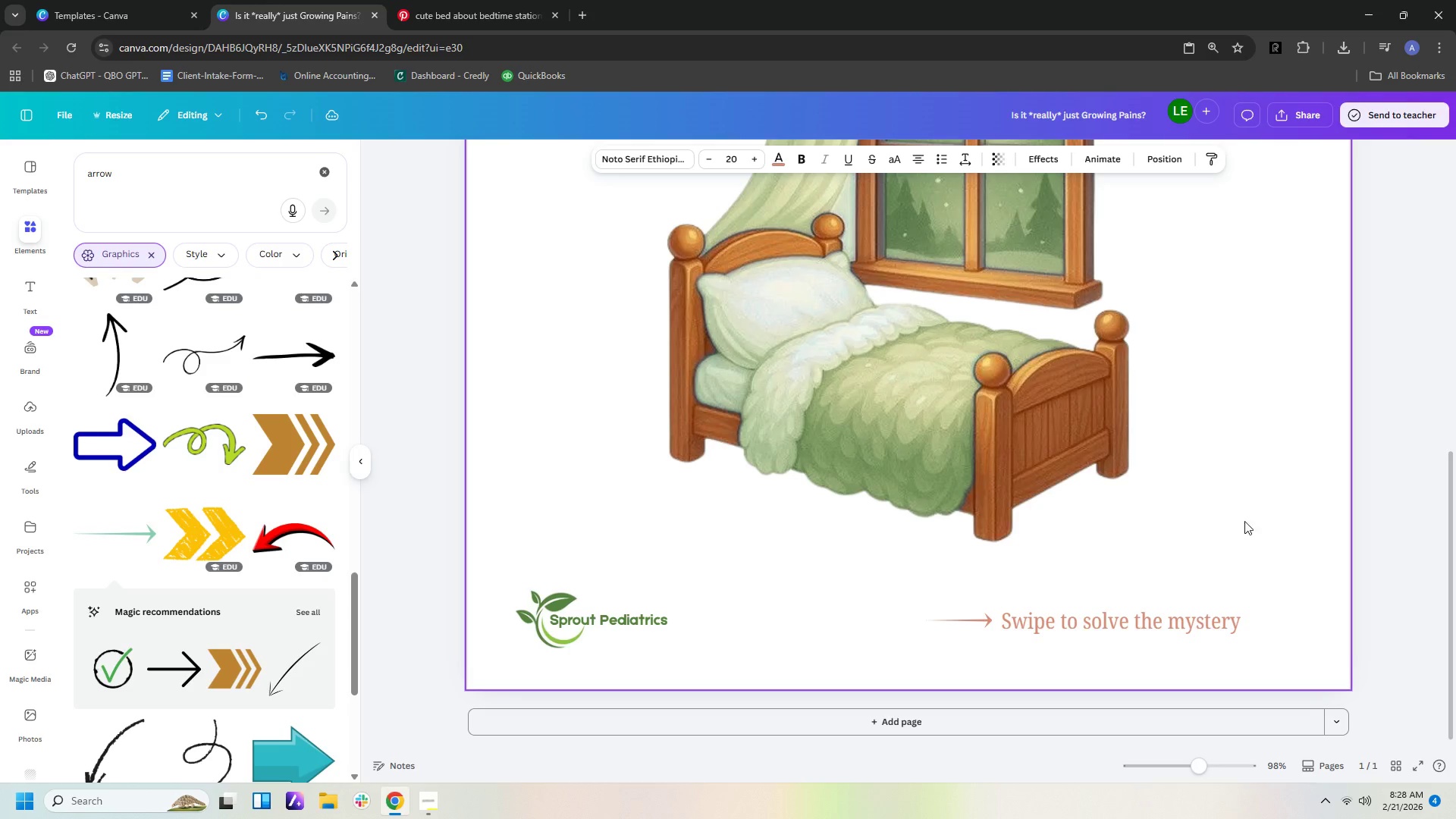 
left_click([1246, 520])
 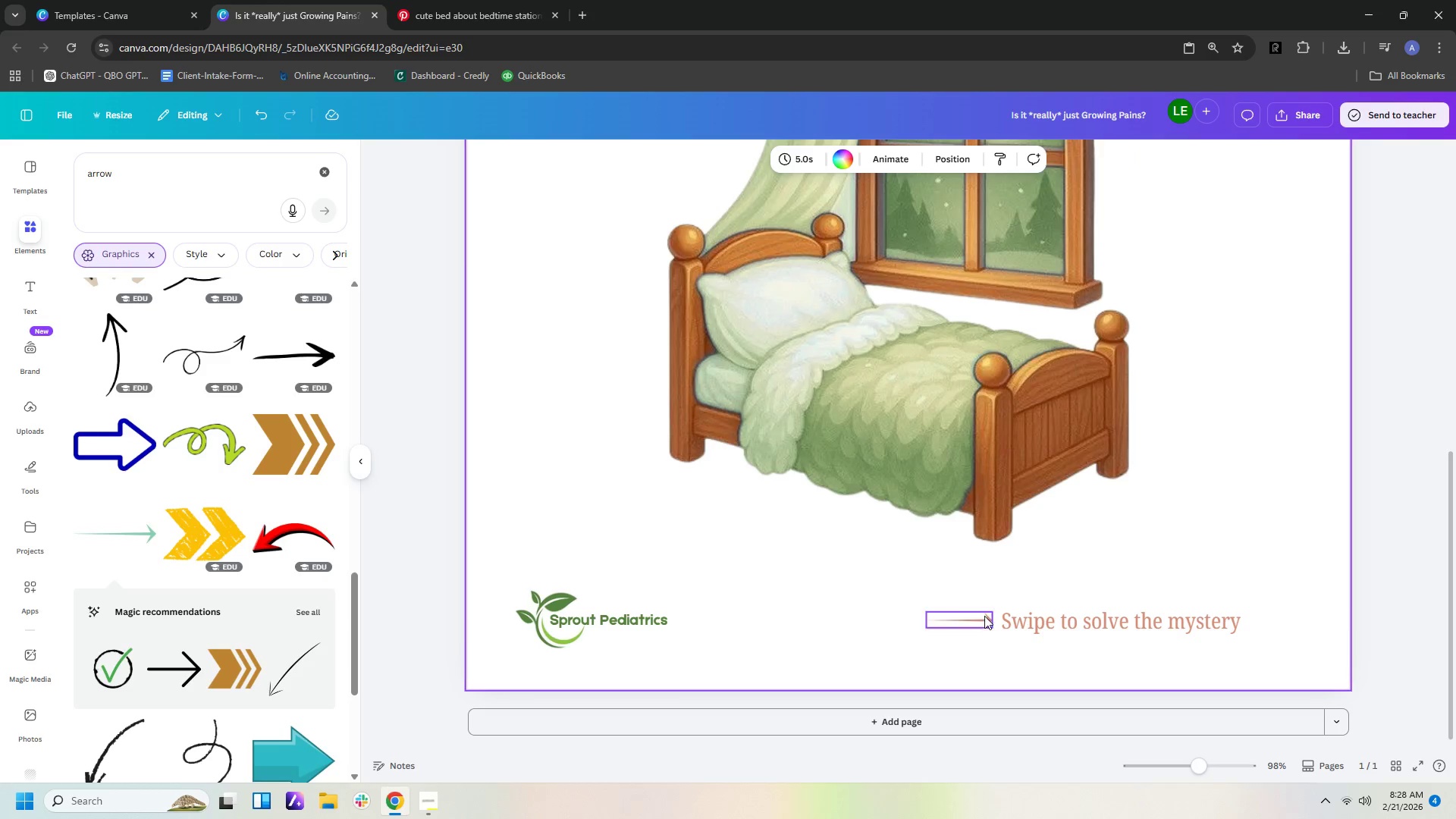 
left_click([981, 622])
 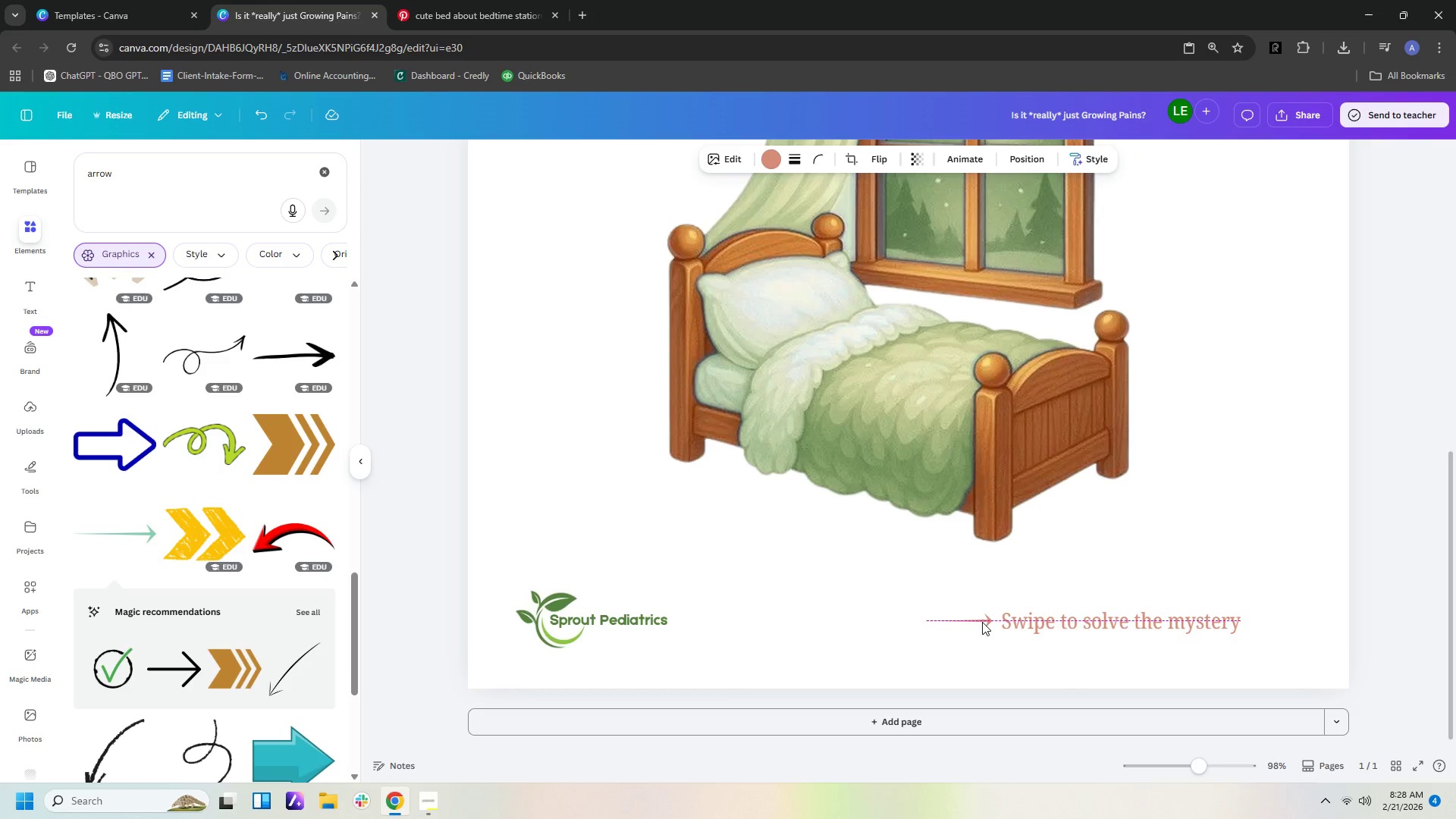 
key(ArrowDown)
 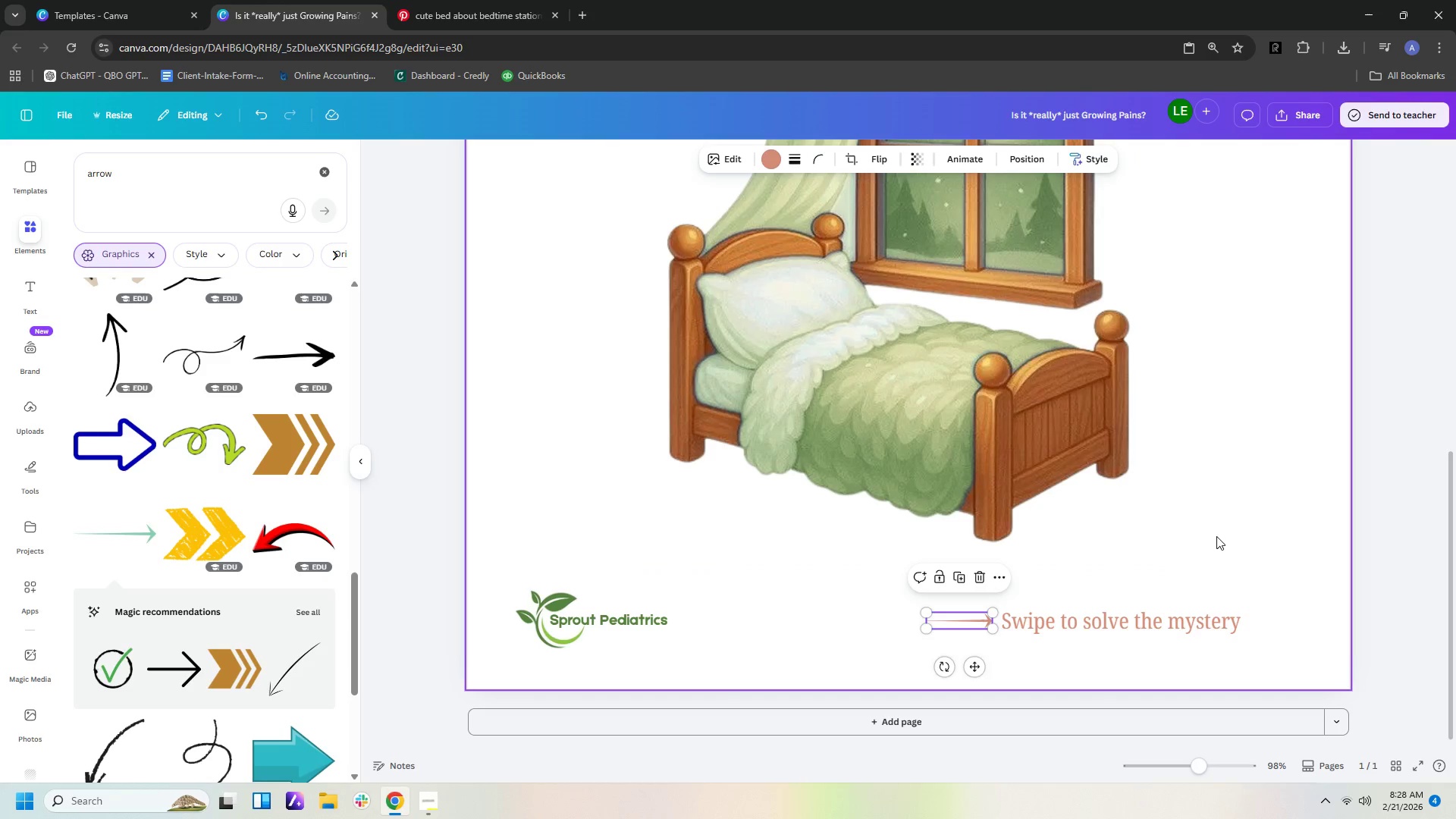 
left_click([1222, 533])
 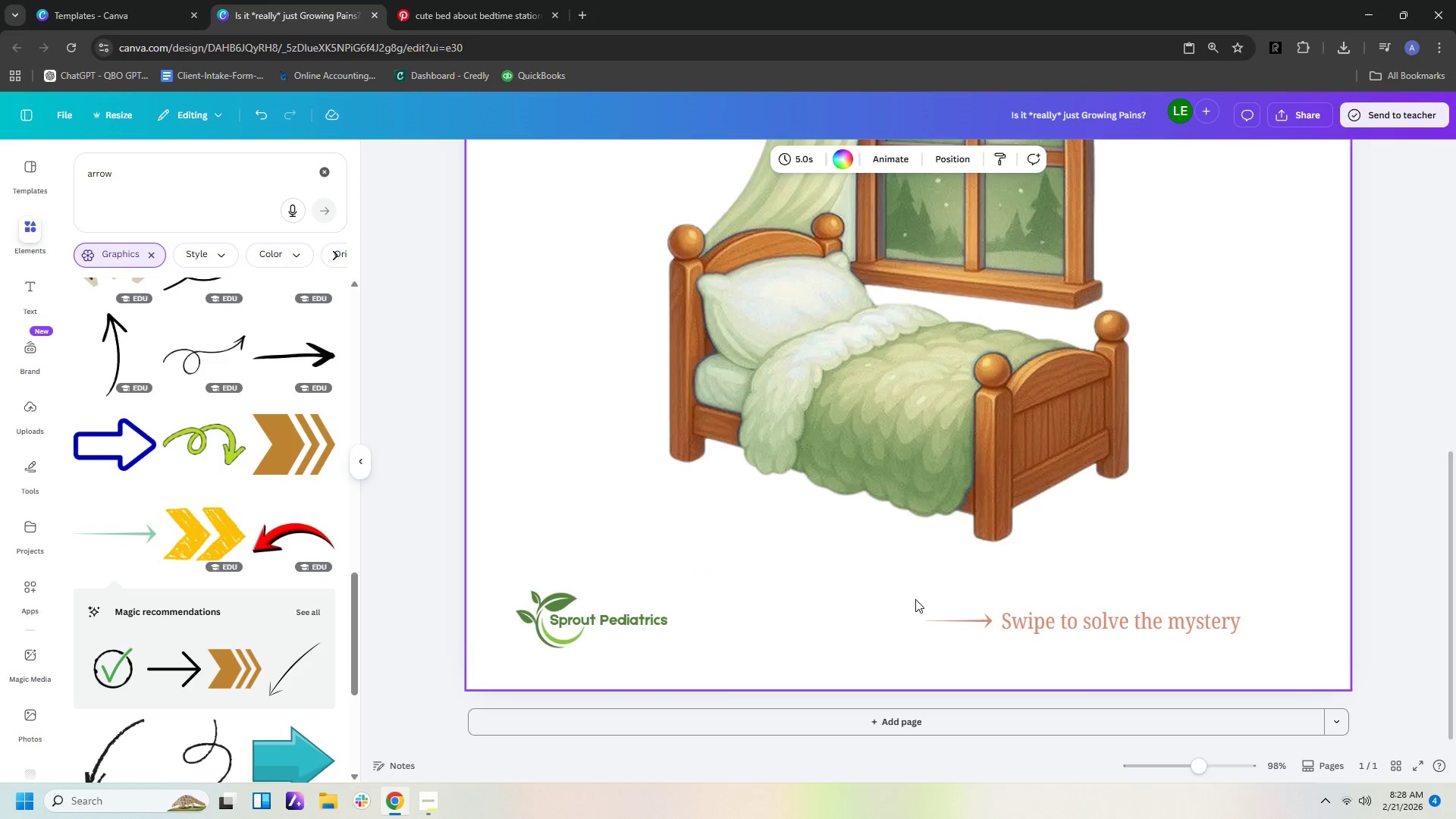 
left_click_drag(start_coordinate=[911, 595], to_coordinate=[1271, 645])
 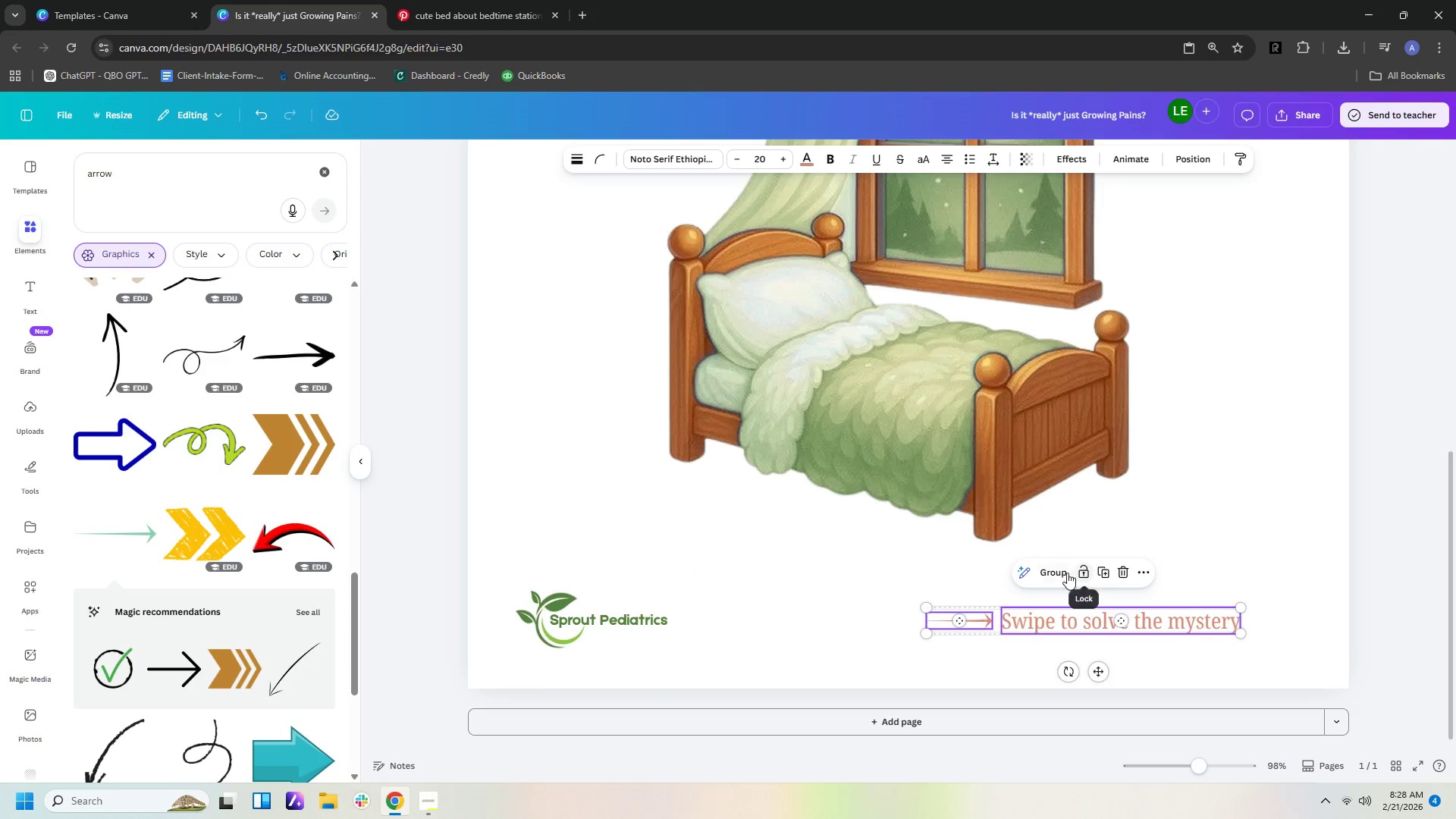 
left_click([1053, 570])
 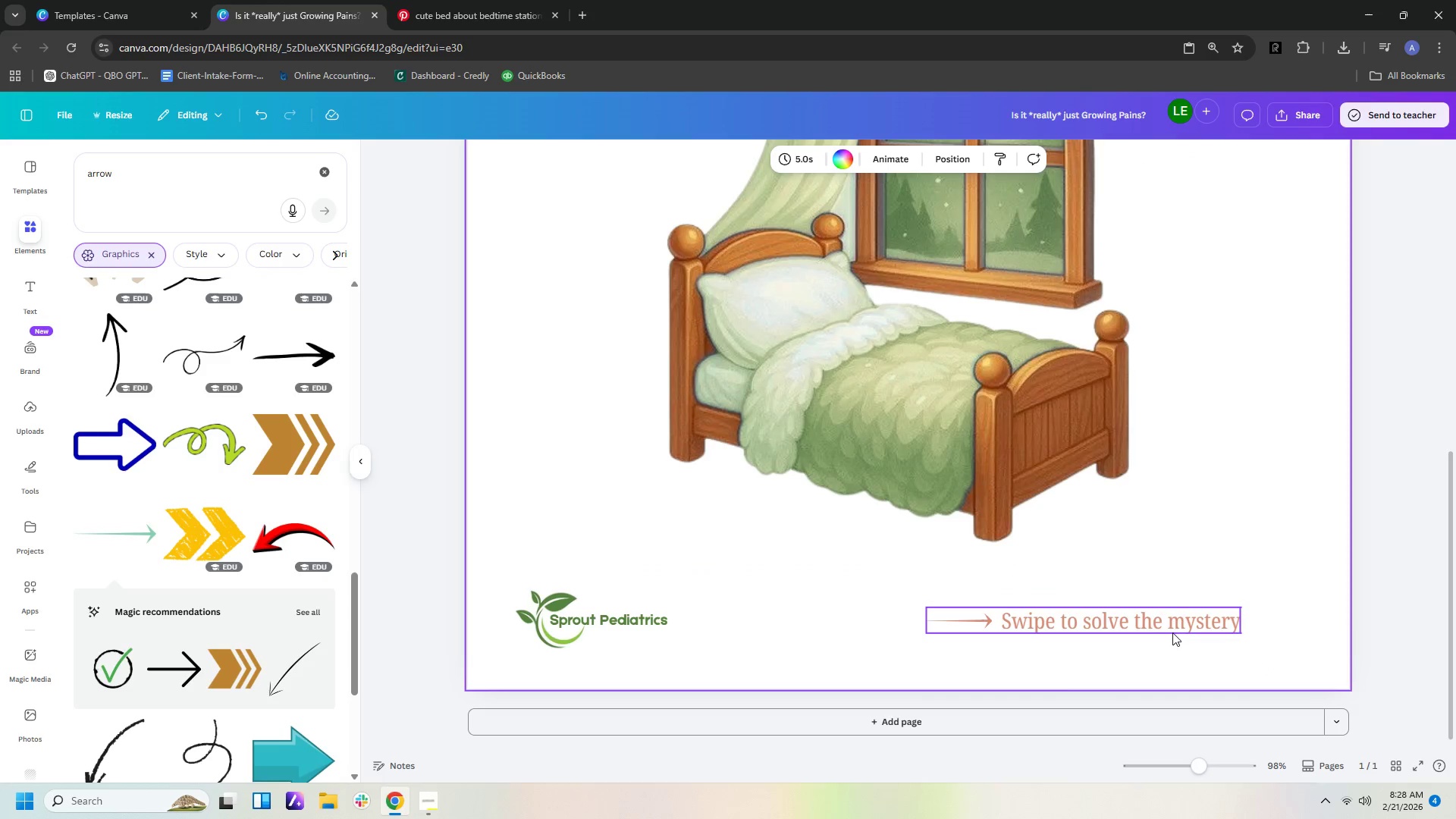 
left_click_drag(start_coordinate=[1165, 622], to_coordinate=[987, 619])
 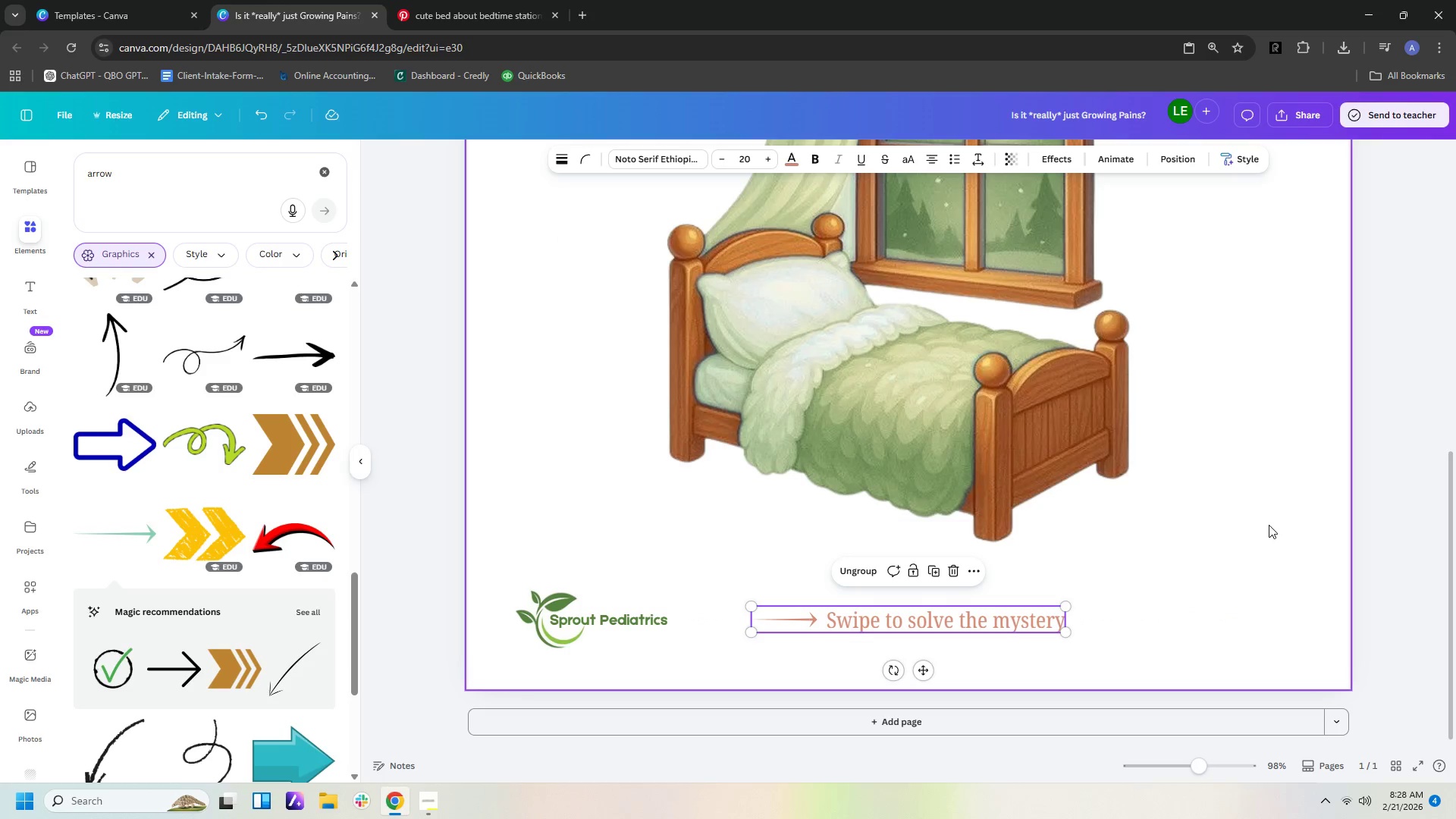 
left_click([1269, 525])
 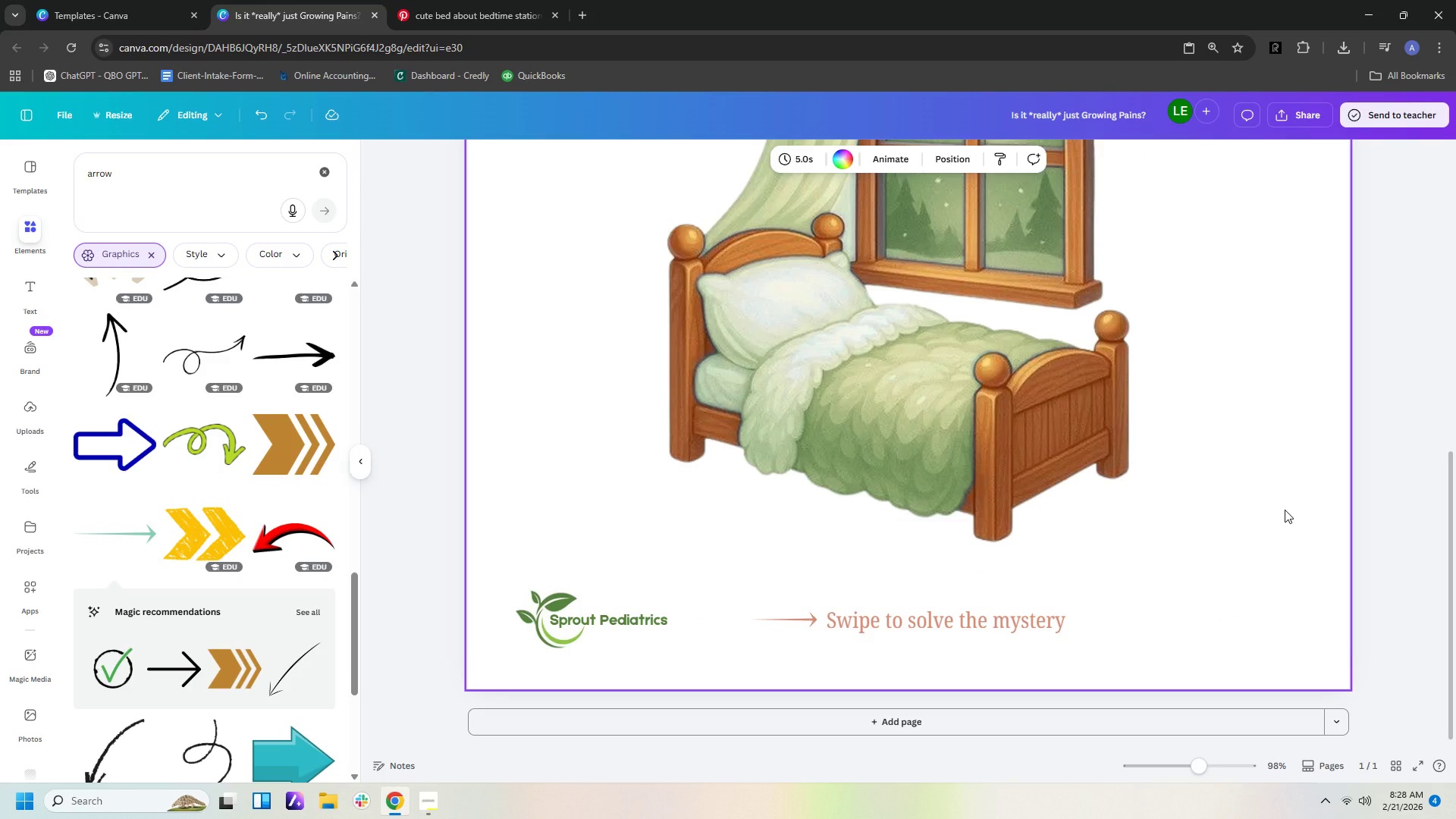 
hold_key(key=ControlLeft, duration=1.5)
scroll: coordinate [1285, 510], scroll_direction: up, amount: 2.0
 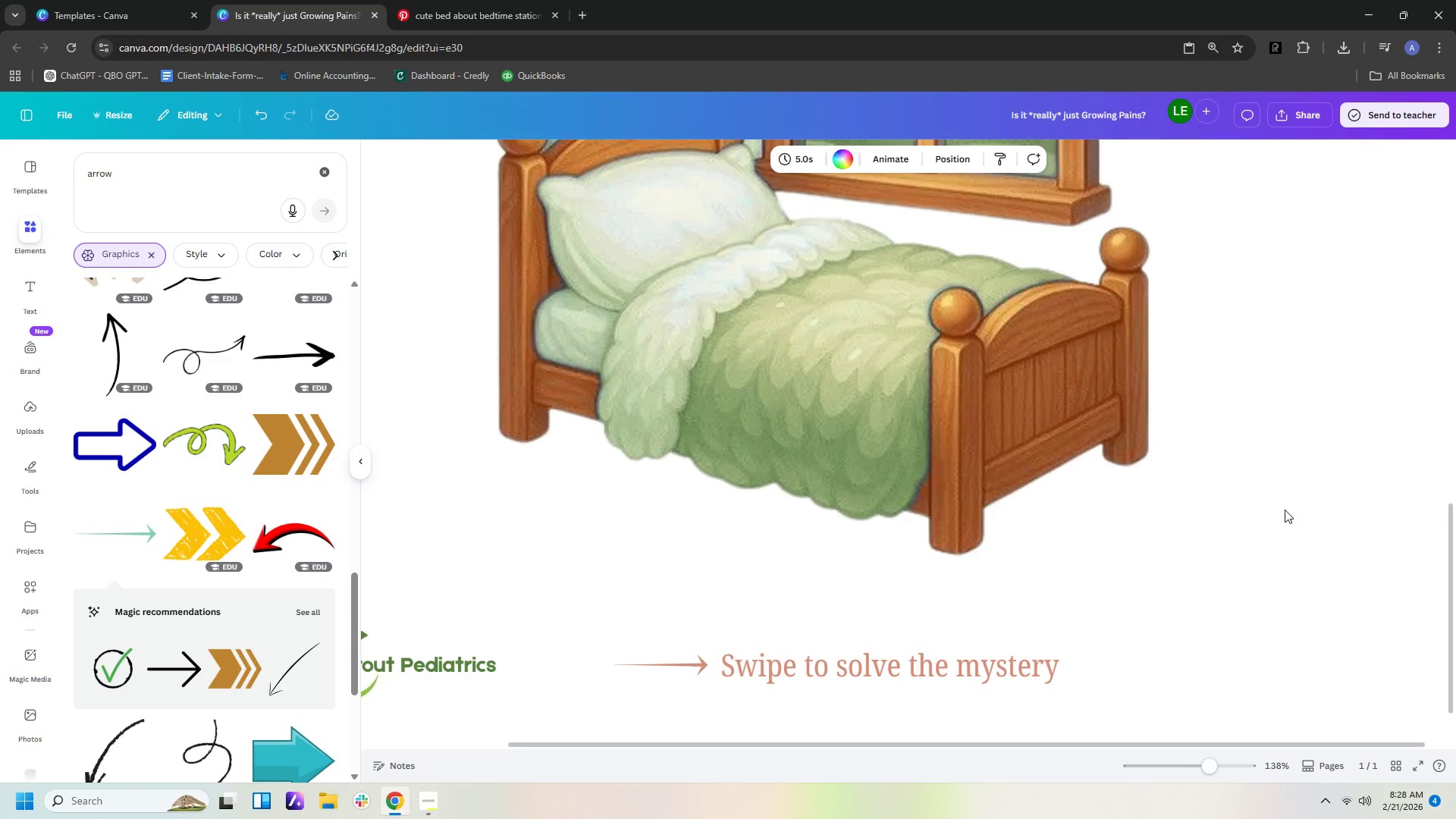 
hold_key(key=ControlLeft, duration=1.09)
scroll: coordinate [1285, 510], scroll_direction: down, amount: 6.0
 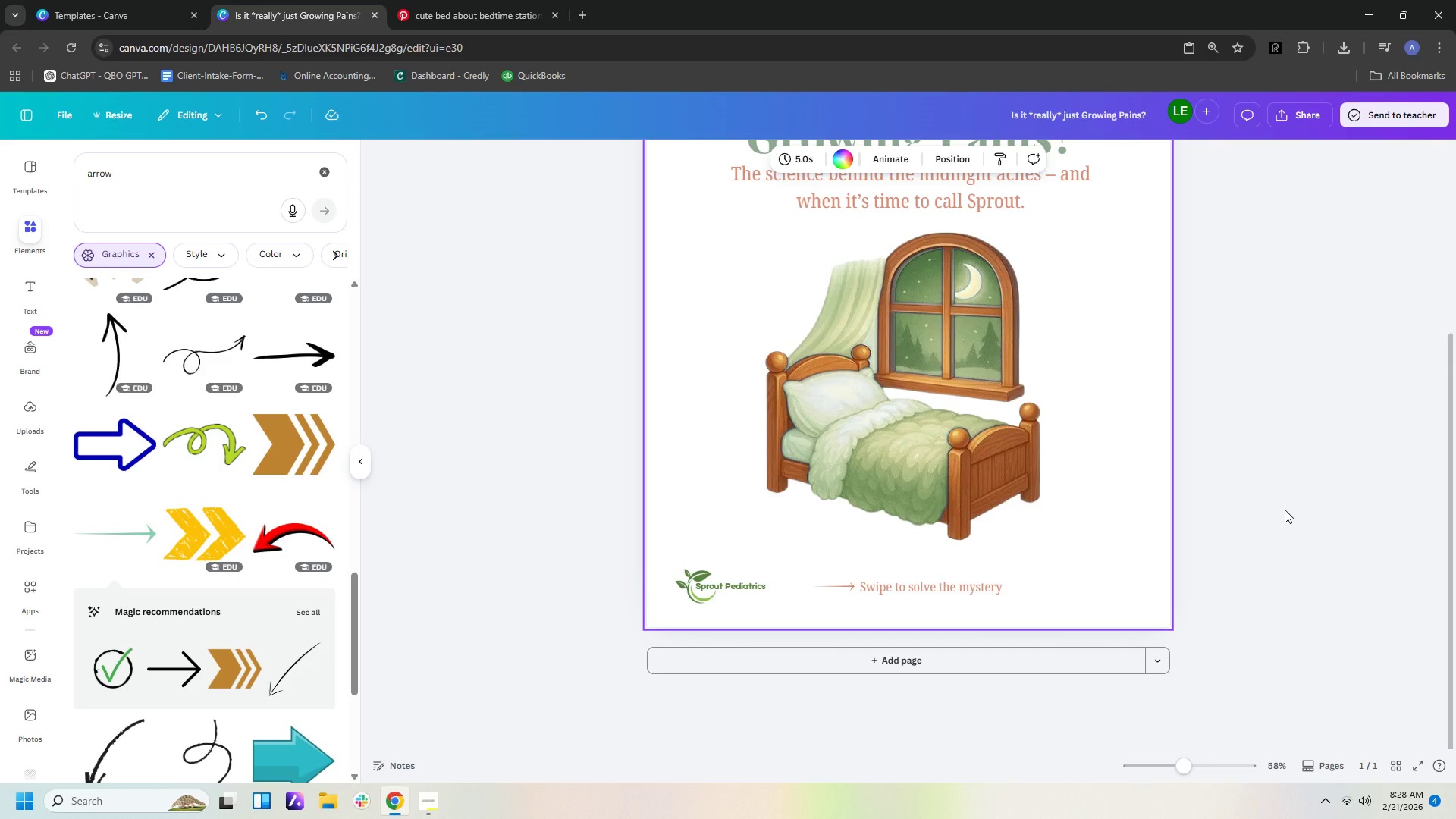 
hold_key(key=ControlLeft, duration=0.95)
scroll: coordinate [1285, 510], scroll_direction: down, amount: 1.0
 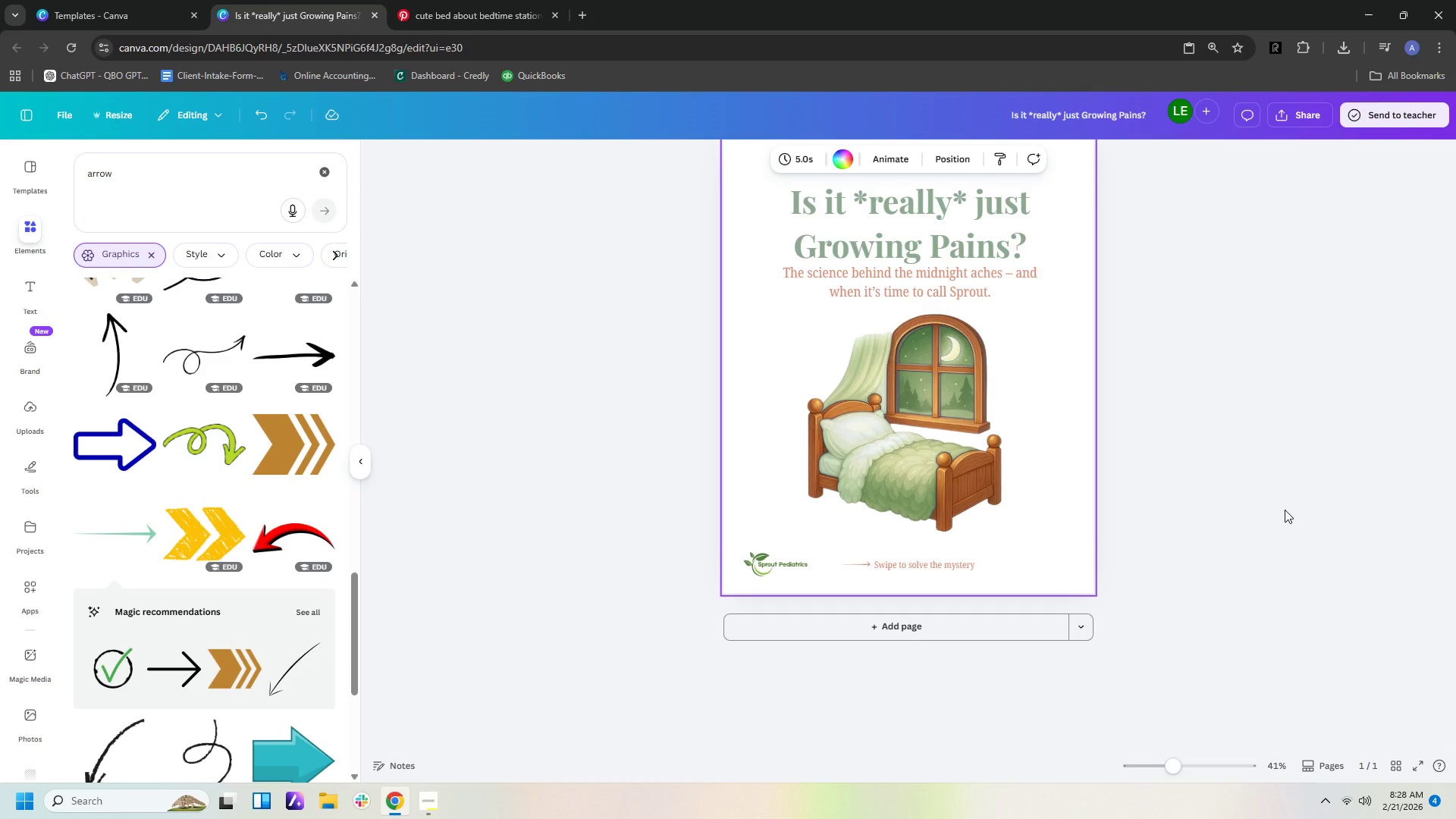 
key(Control+ControlLeft)
 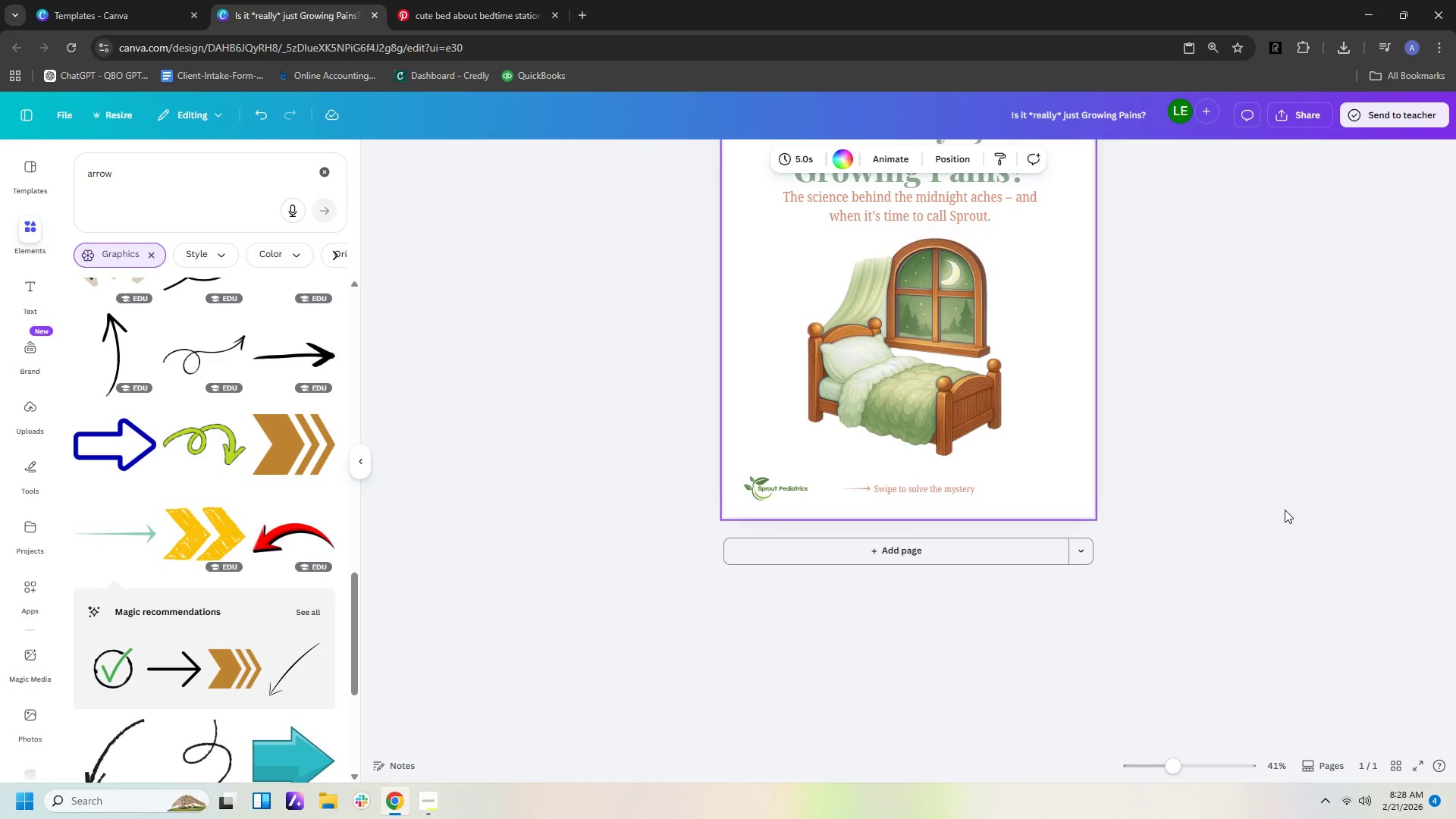 
scroll: coordinate [1285, 510], scroll_direction: up, amount: 3.0
 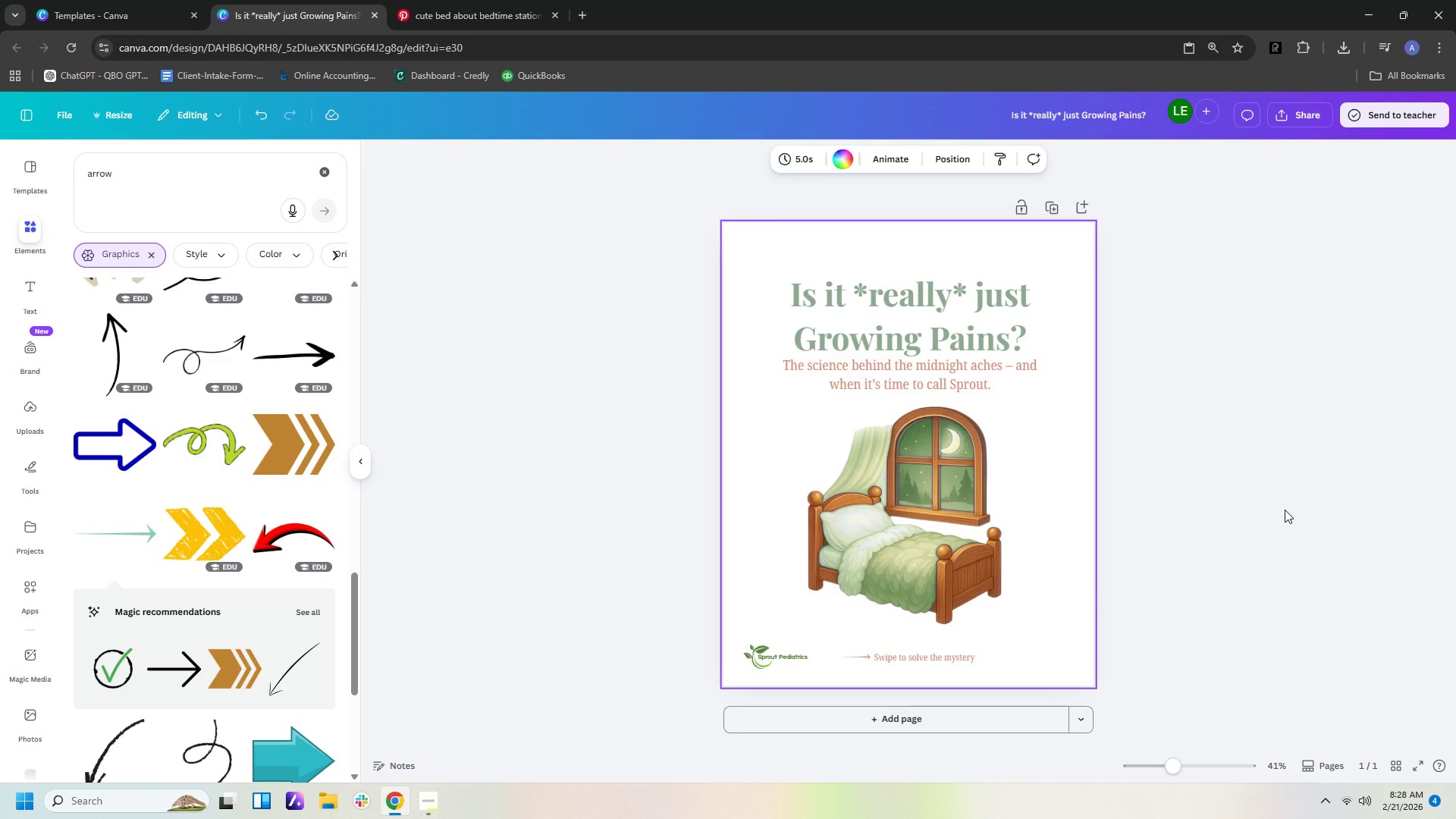 
scroll: coordinate [1285, 510], scroll_direction: down, amount: 1.0
 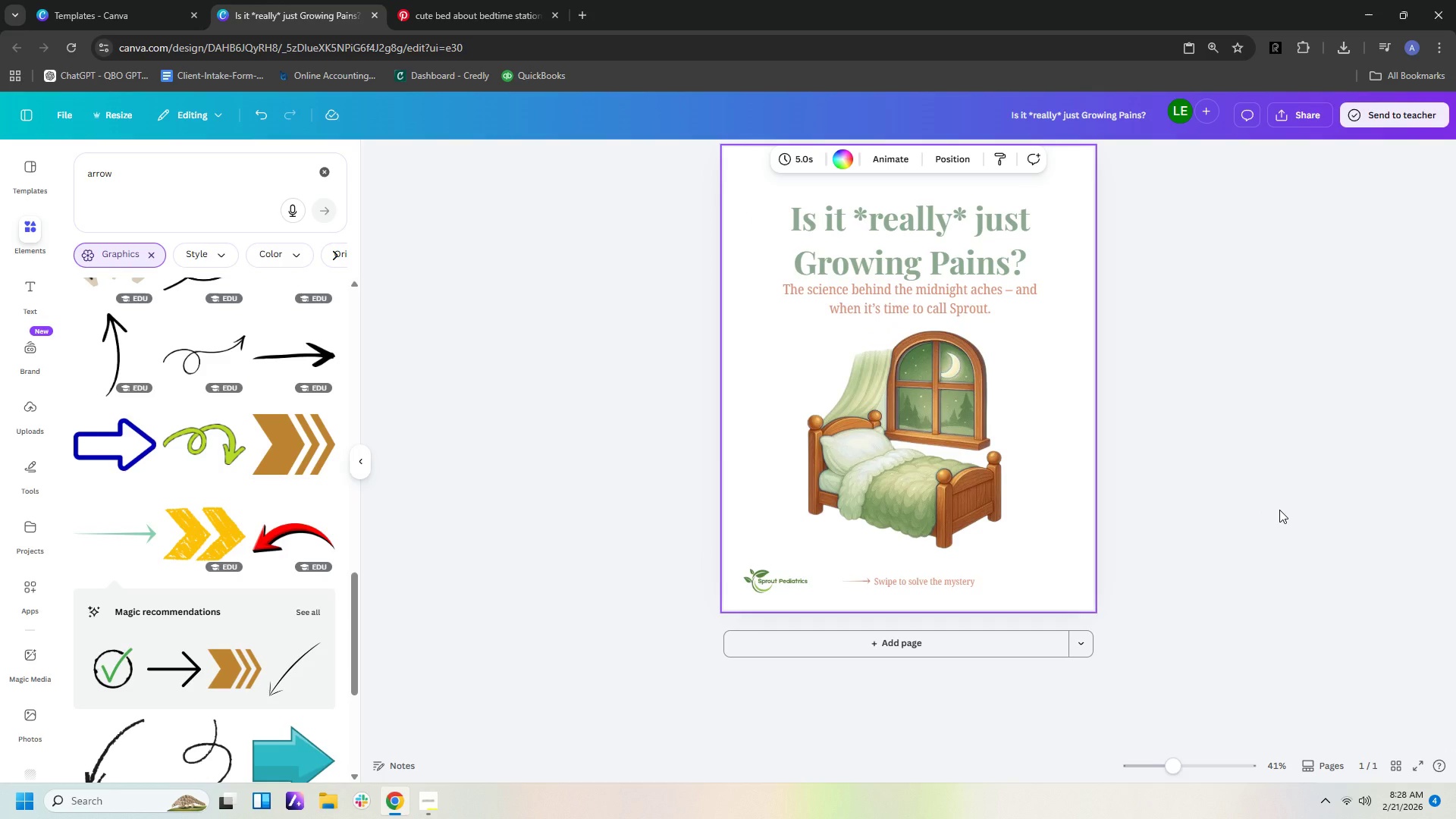 
wait(11.81)
 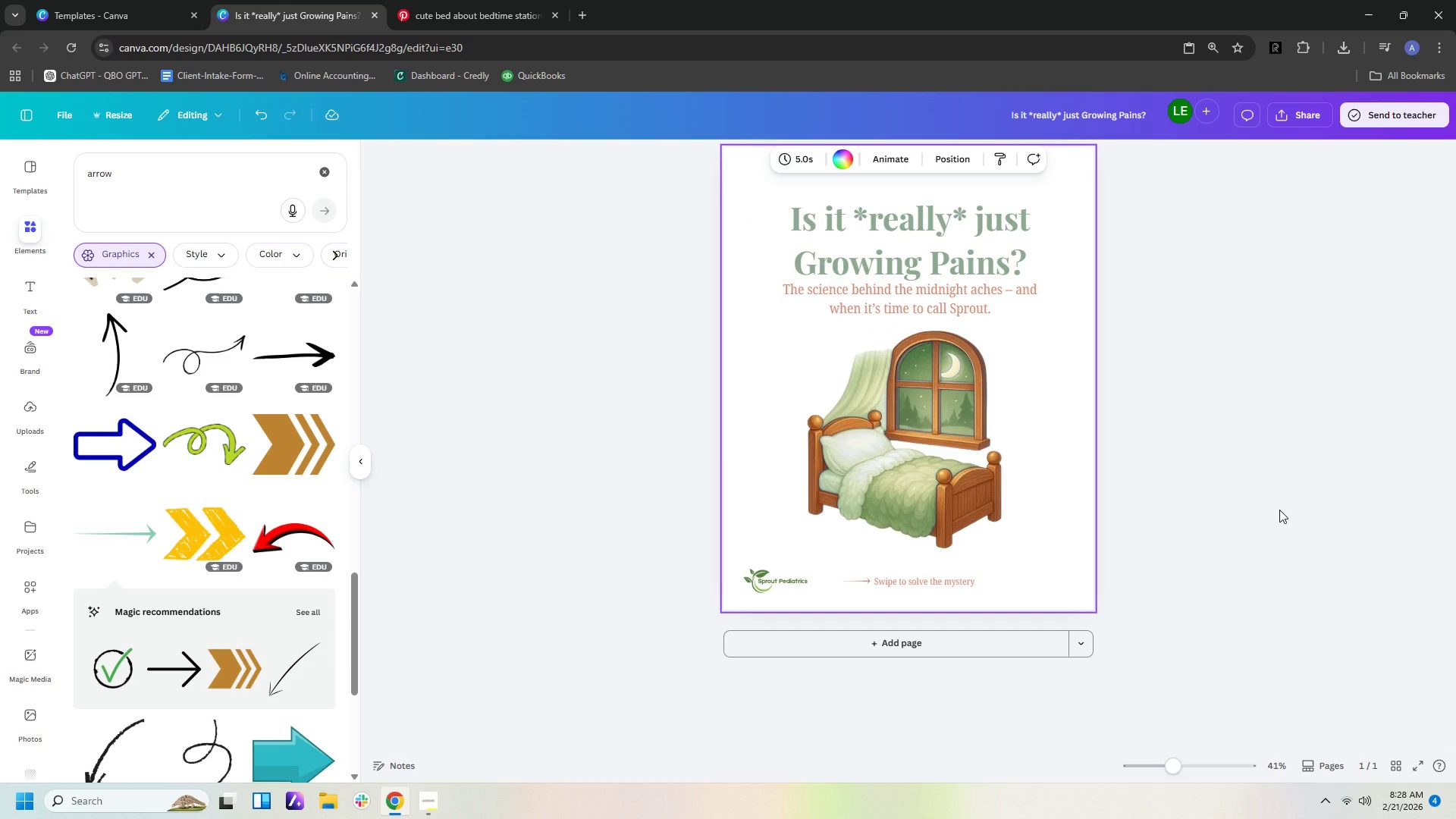 
scroll: coordinate [1157, 425], scroll_direction: up, amount: 1.0
 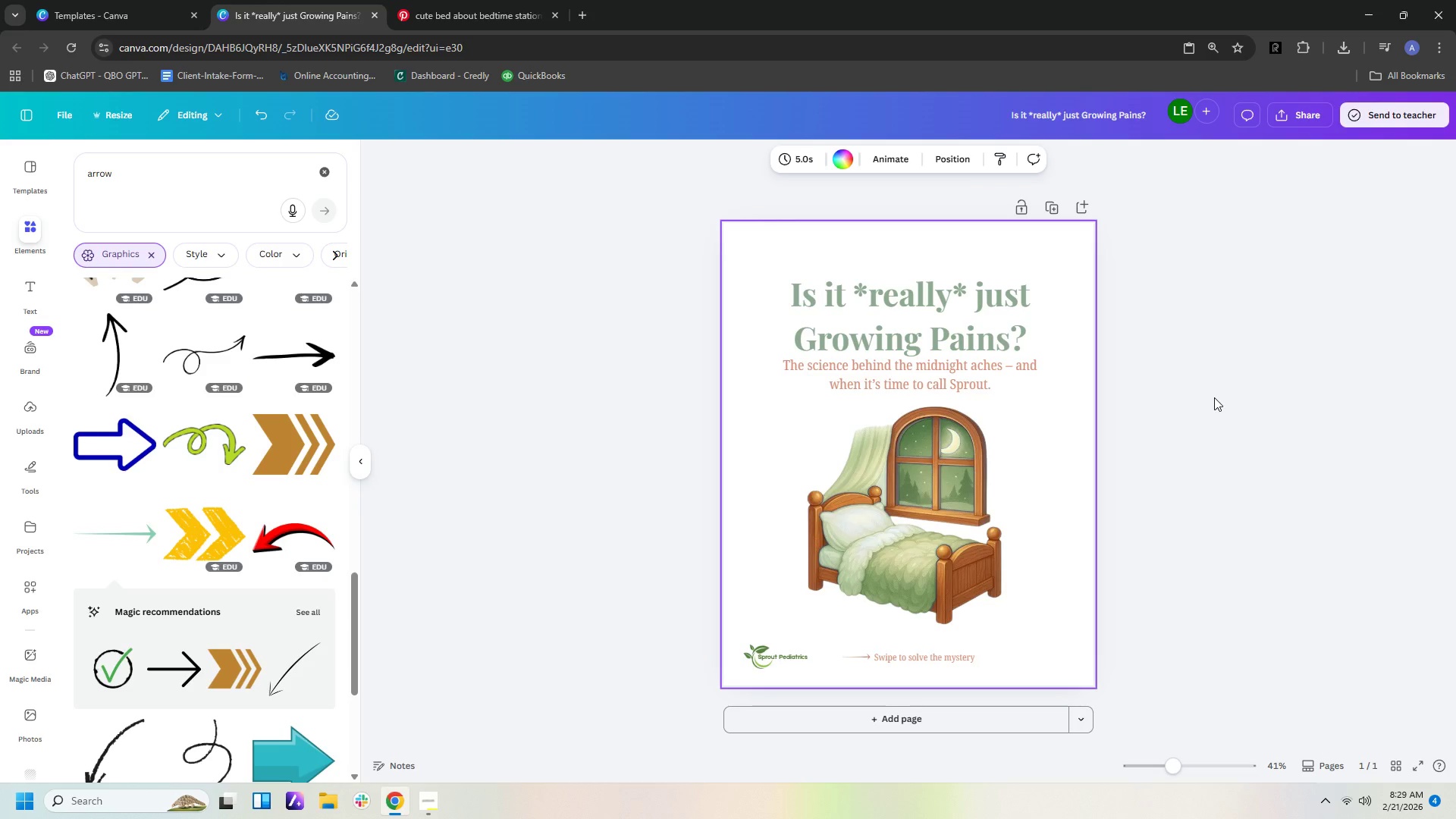 
left_click([905, 374])
 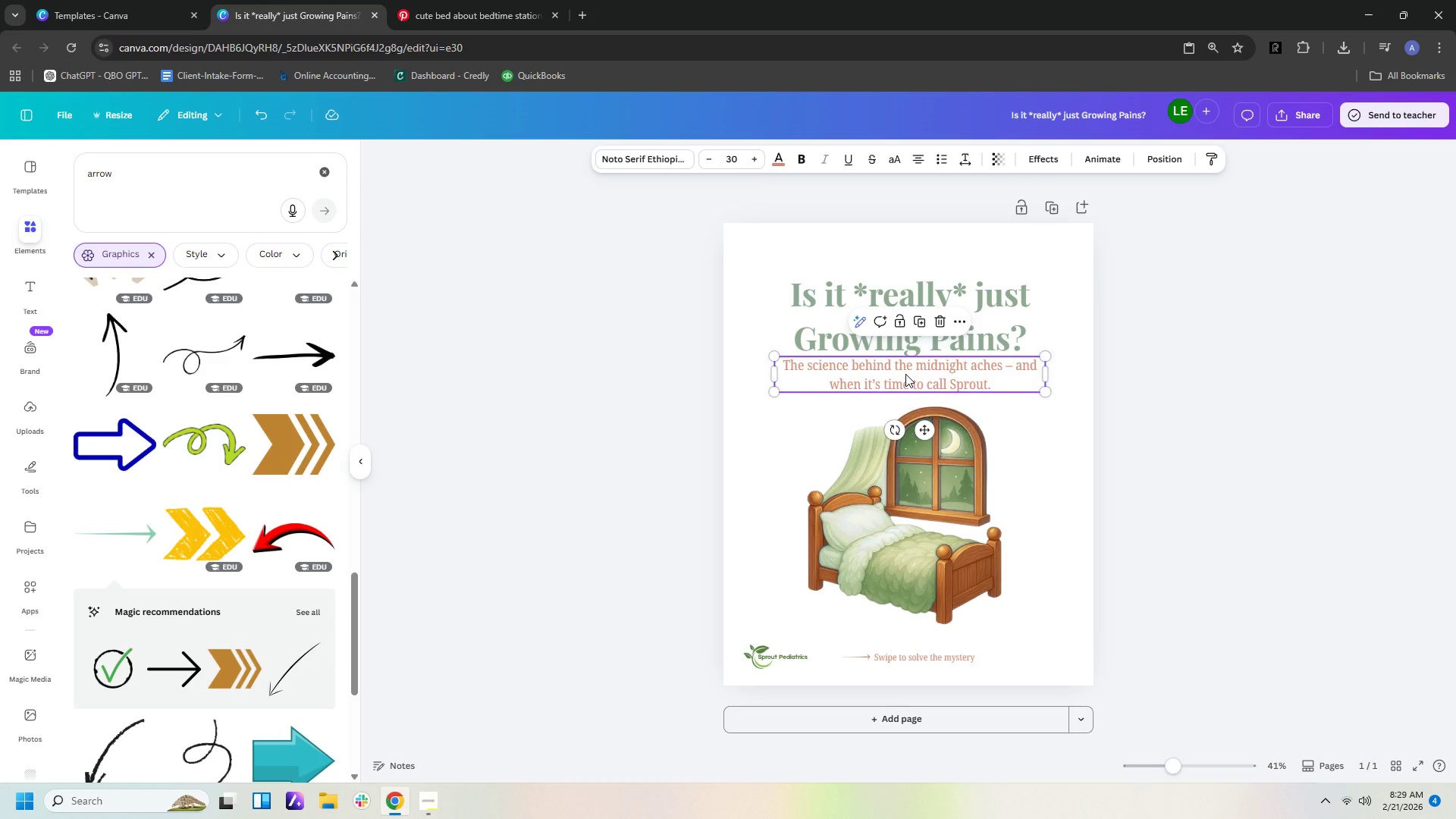 
key(ArrowDown)
 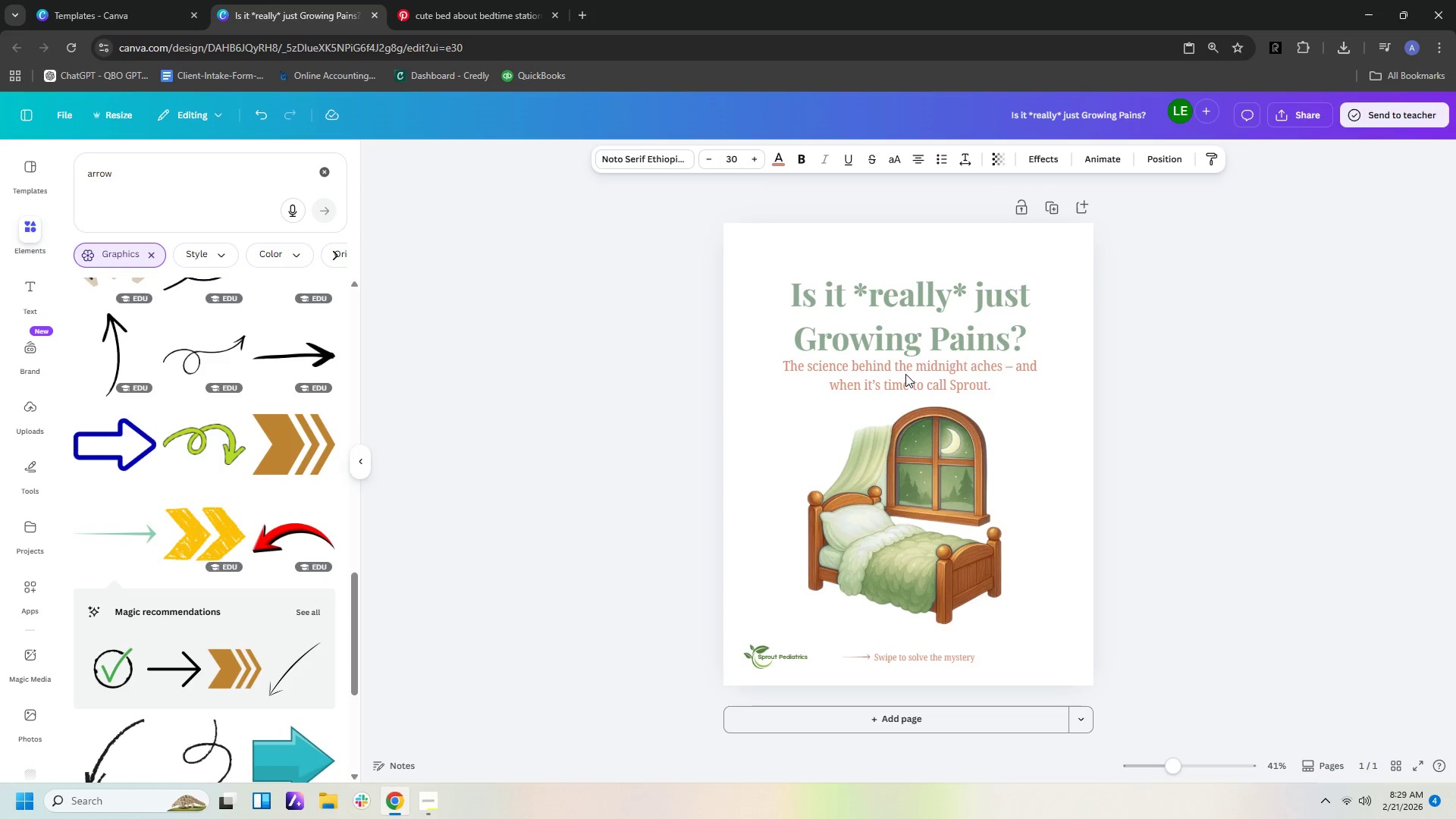 
key(ArrowDown)
 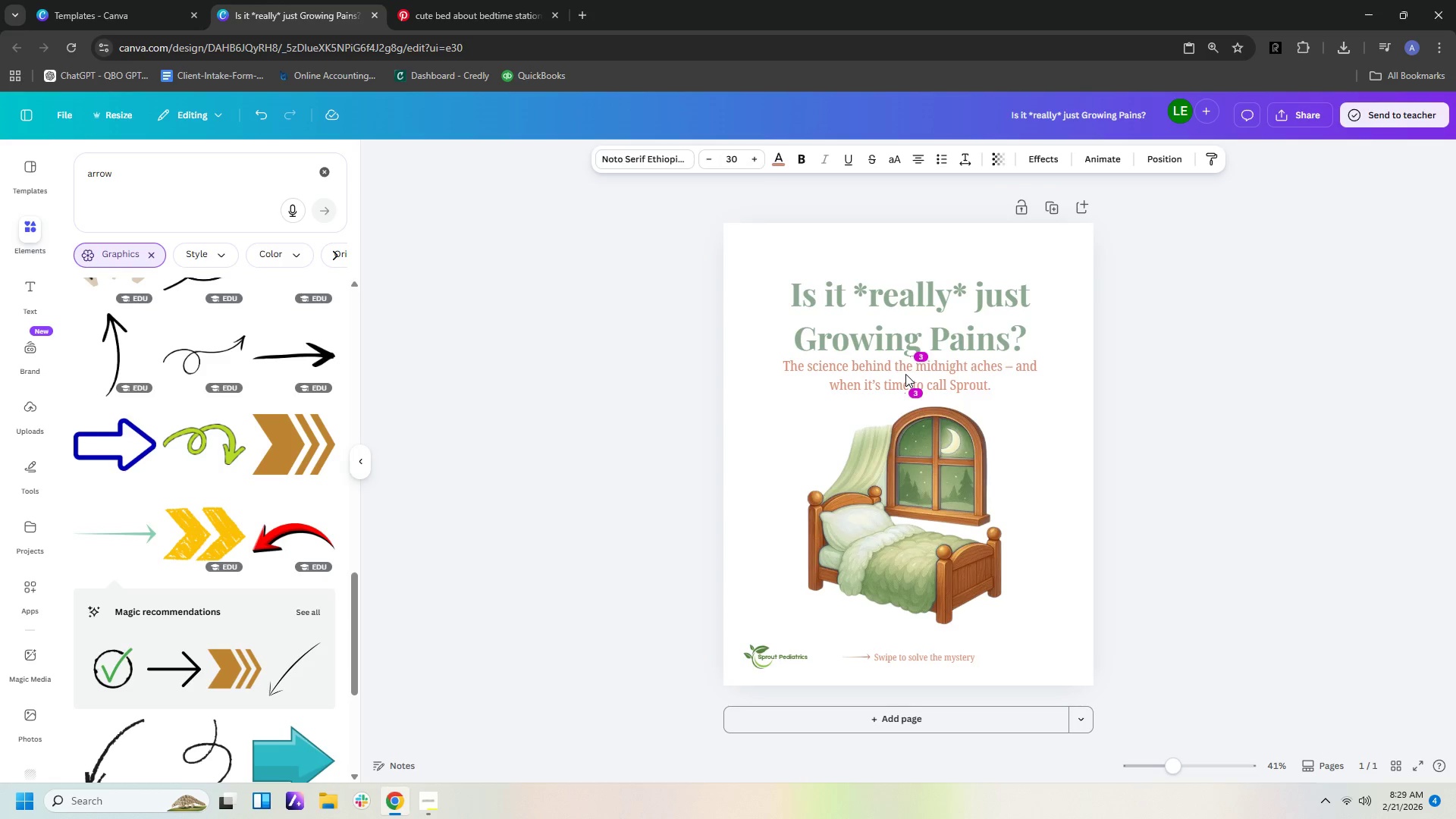 
key(ArrowDown)
 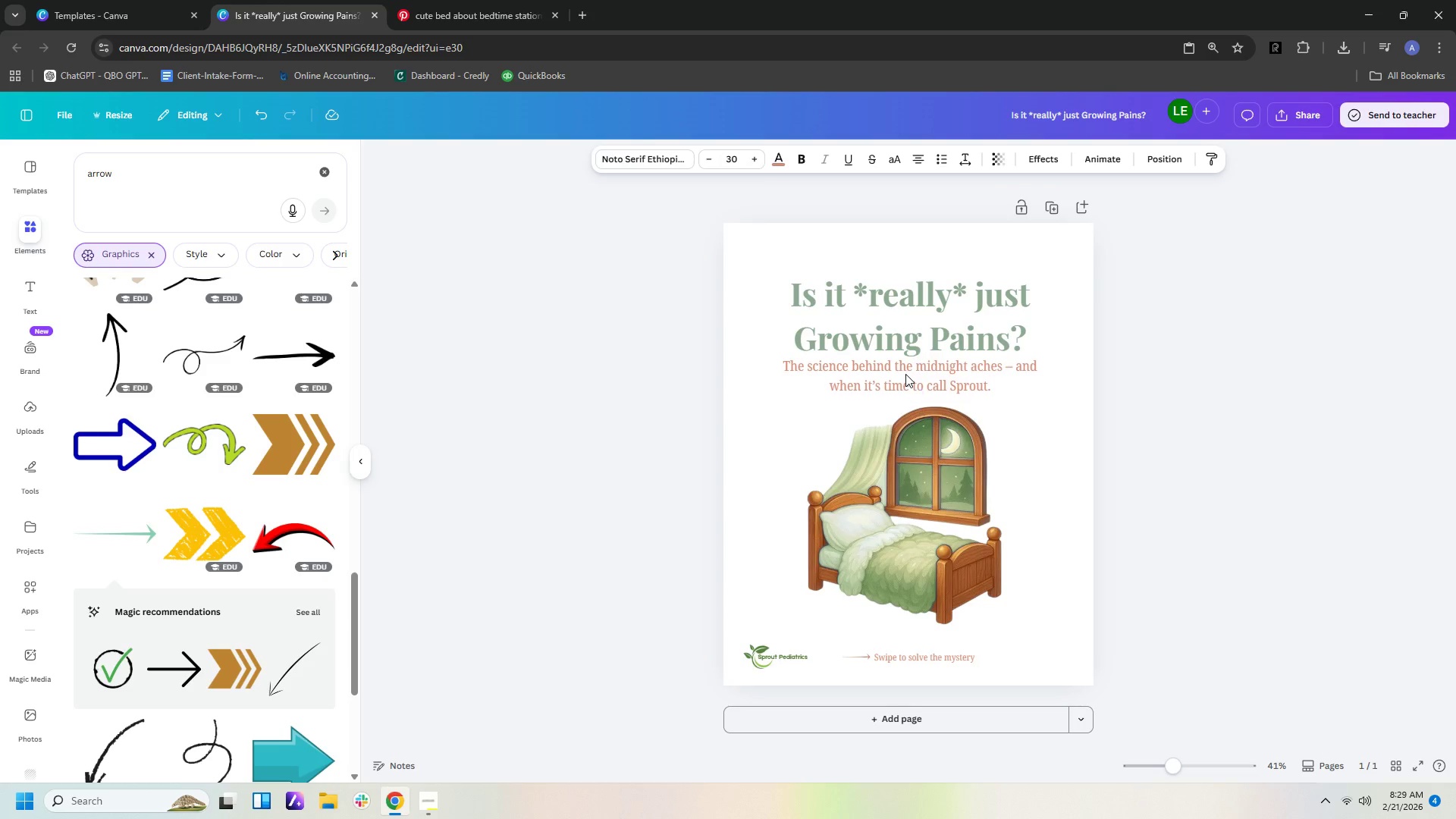 
key(ArrowDown)
 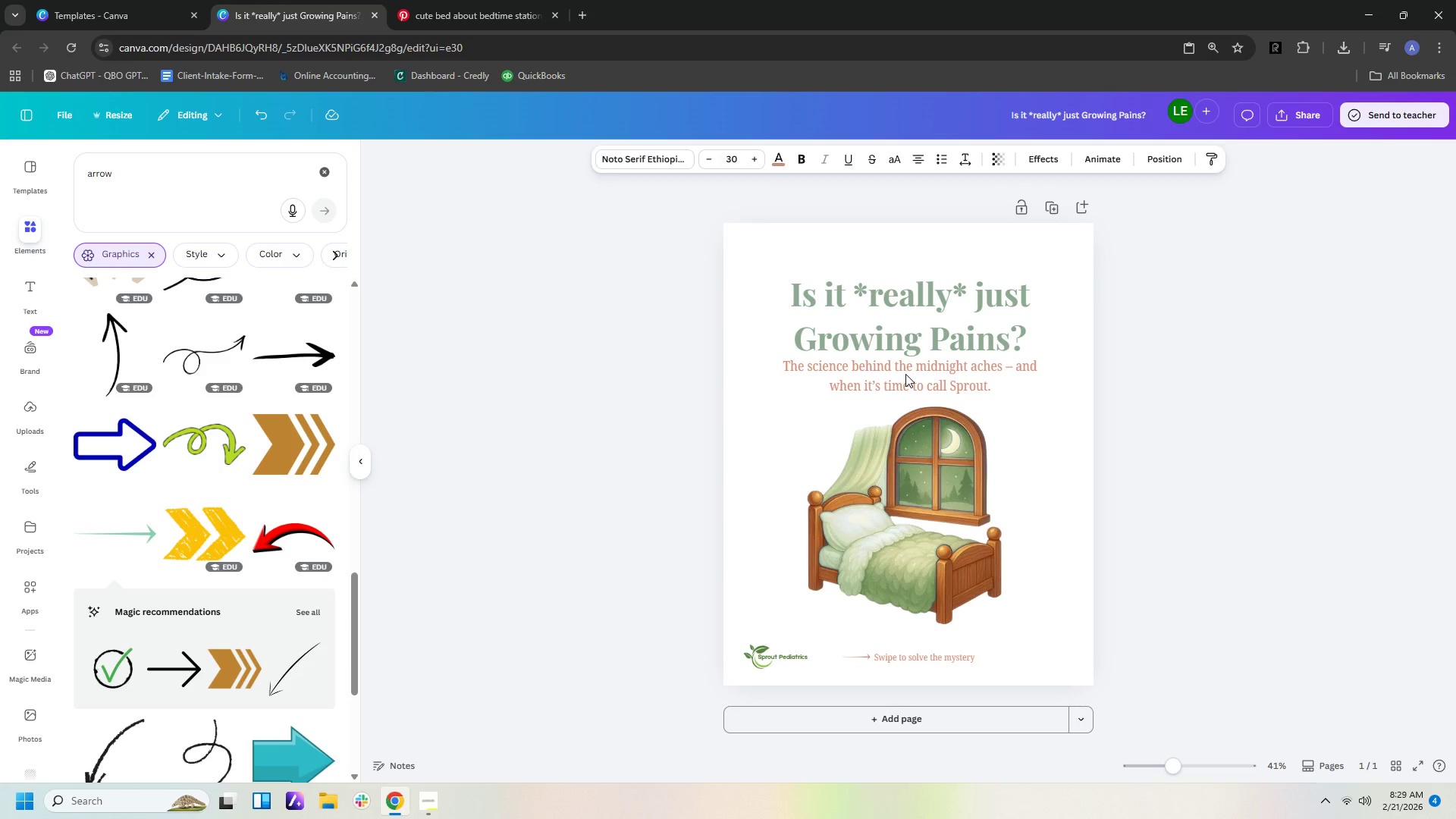 
key(ArrowDown)
 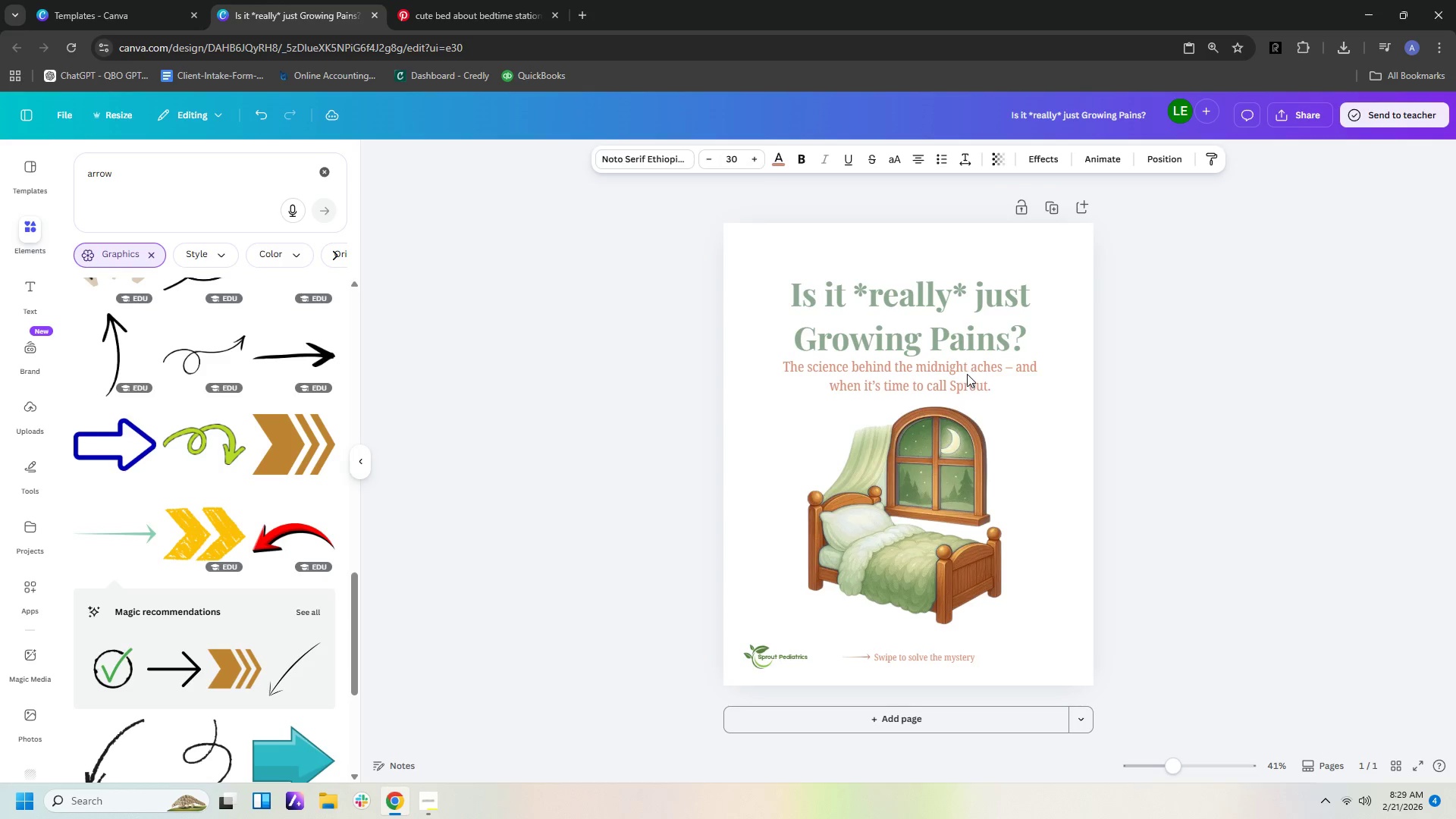 
key(ArrowDown)
 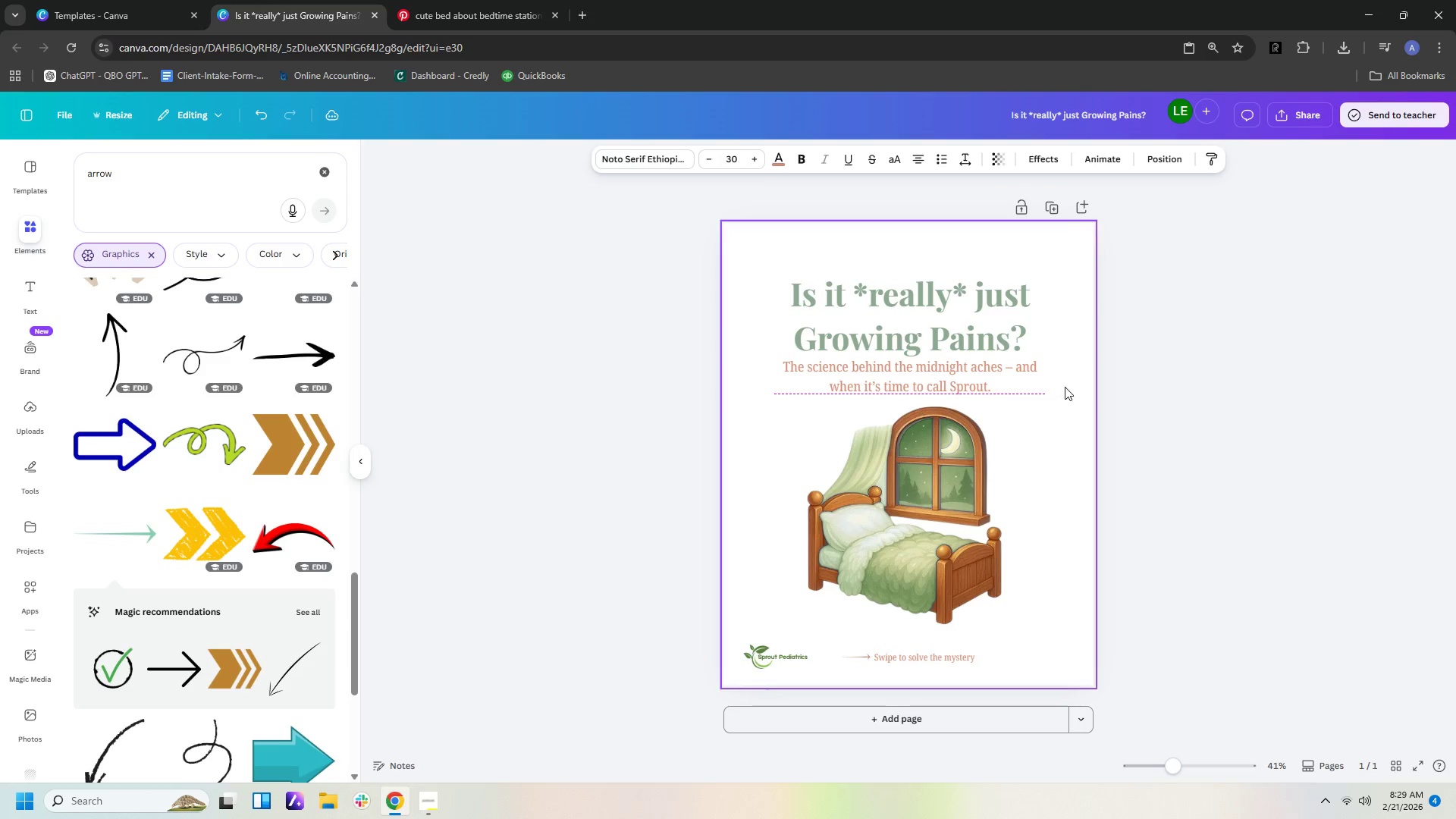 
key(ArrowDown)
 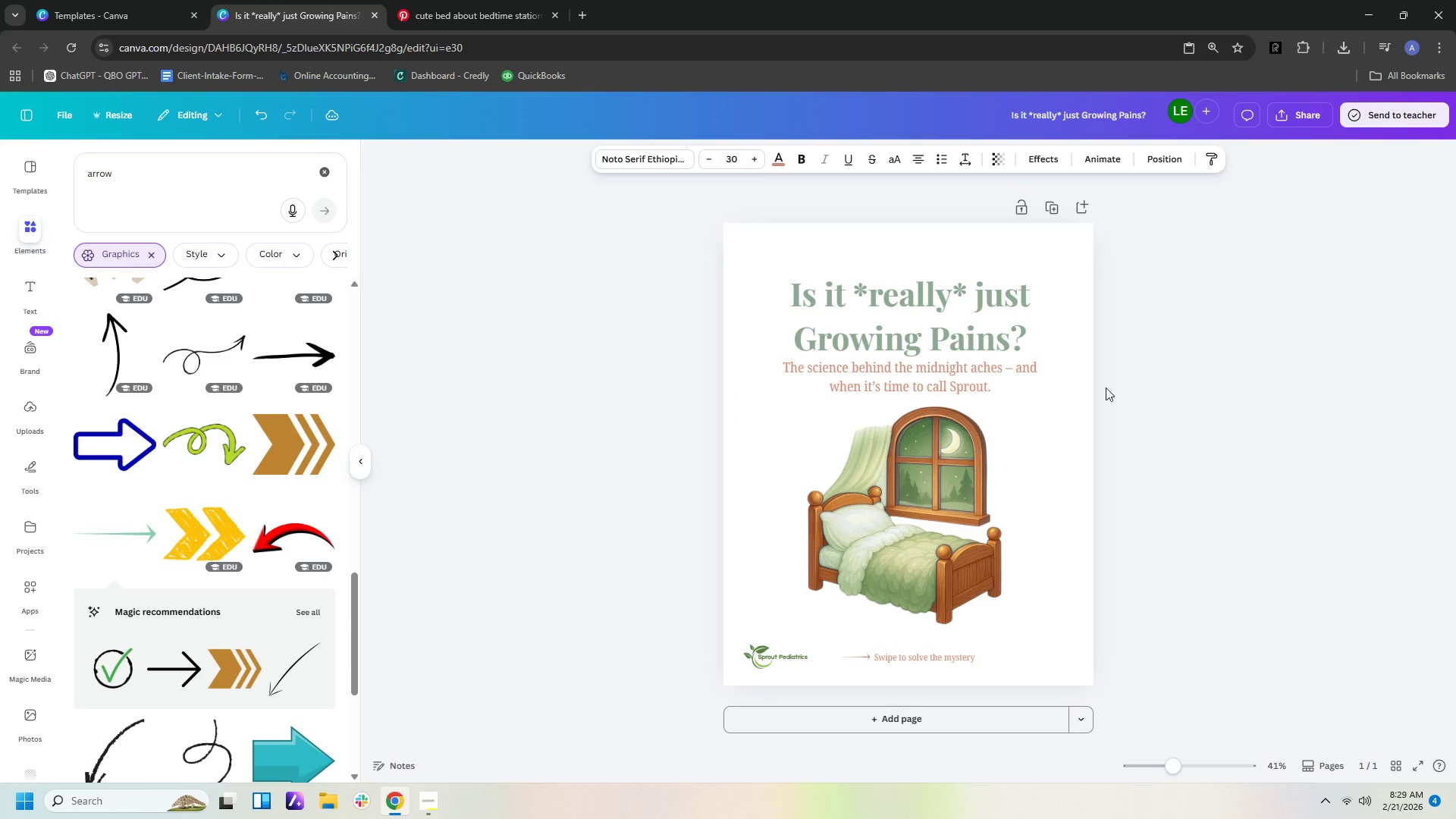 
key(ArrowDown)
 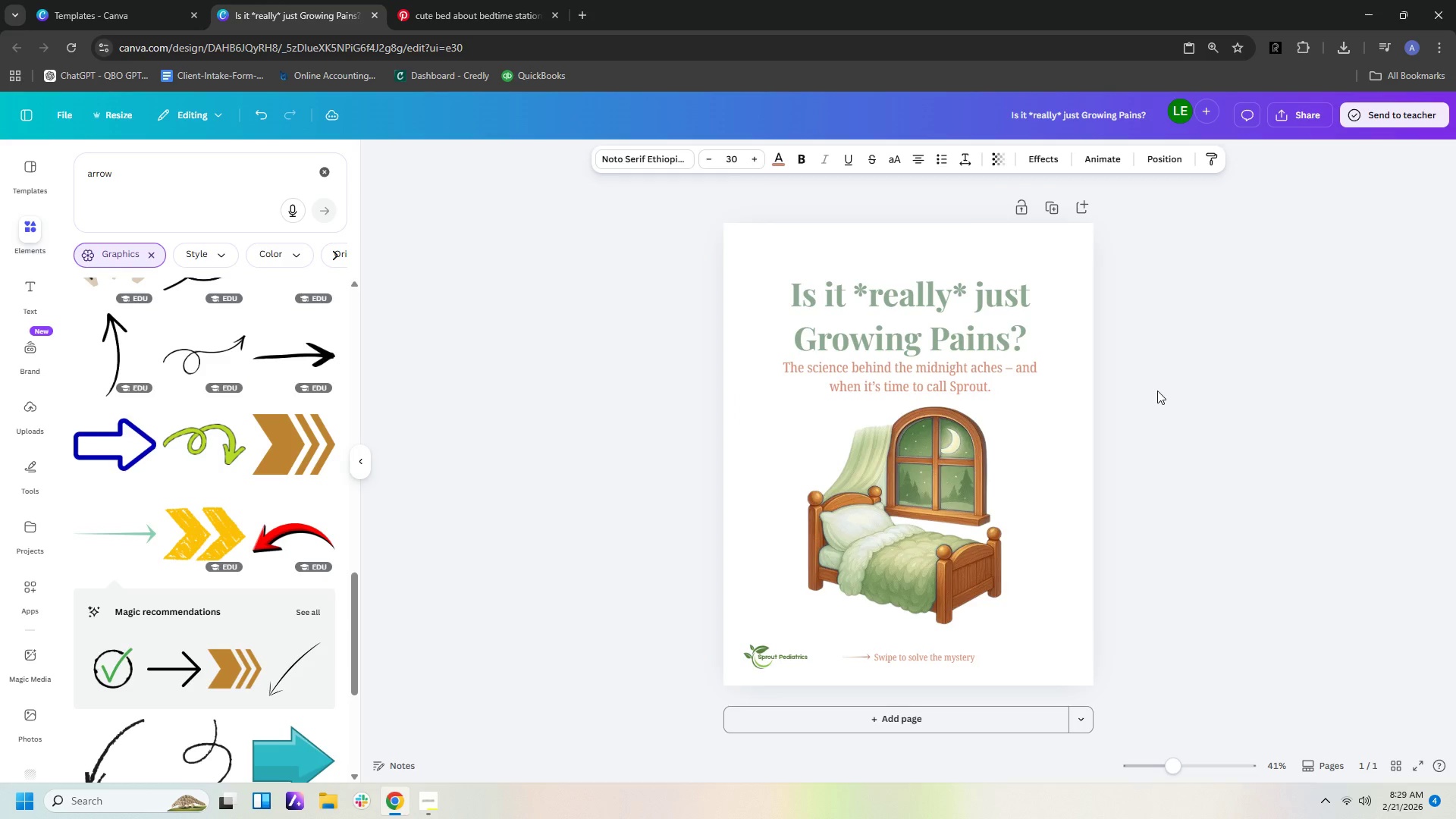 
left_click([1157, 391])
 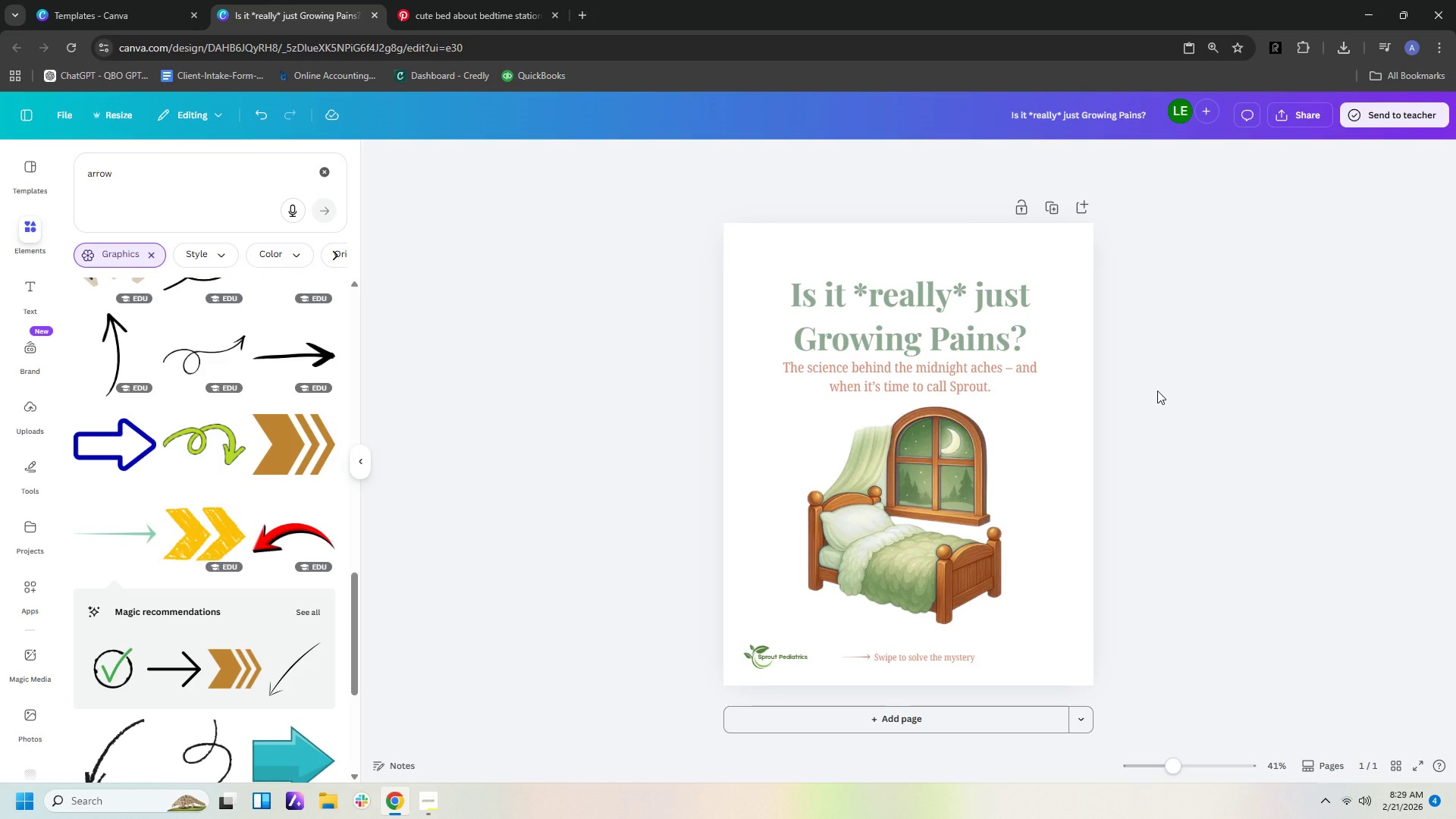 
scroll: coordinate [1157, 391], scroll_direction: down, amount: 2.0
 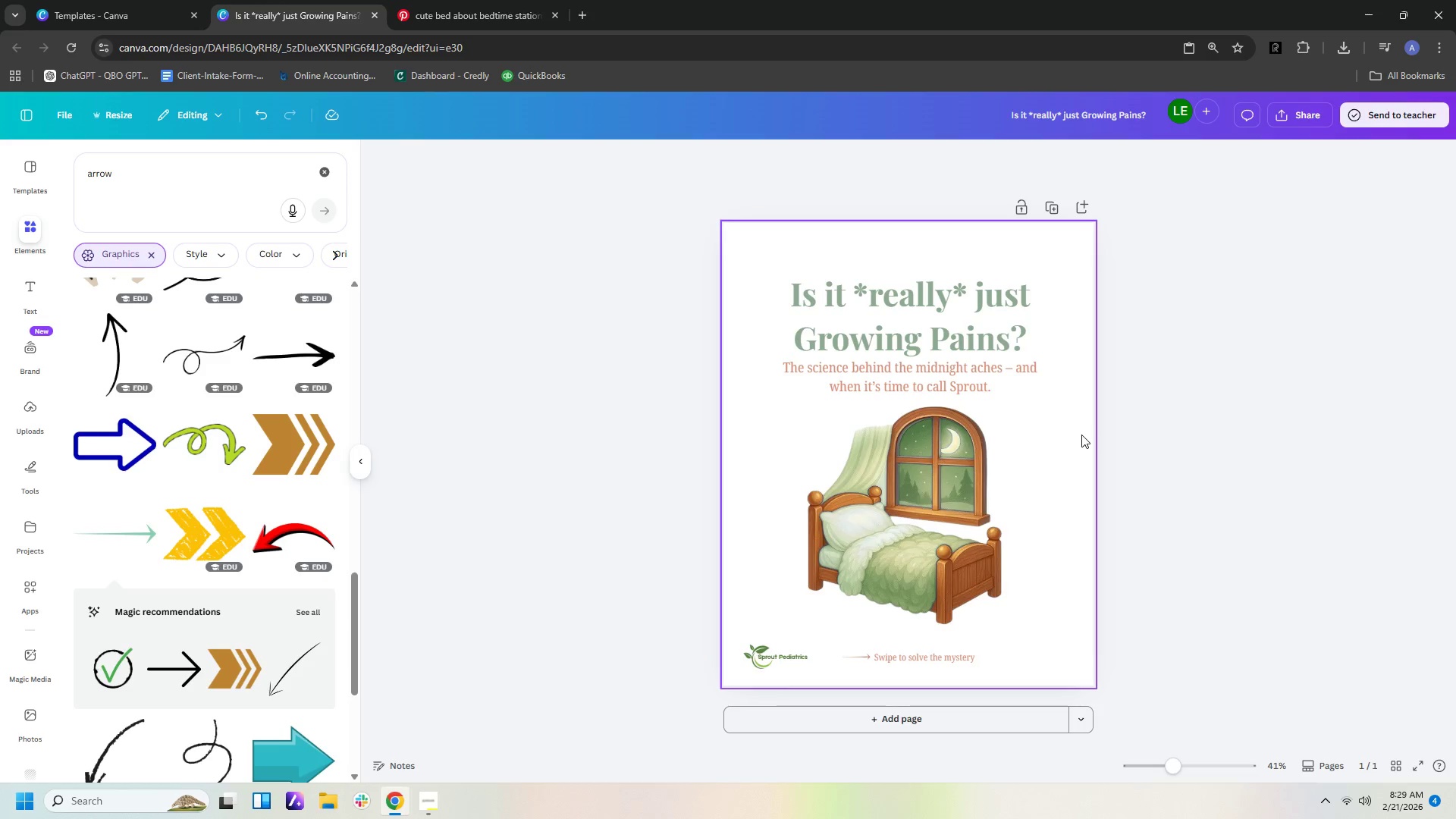 
wait(5.47)
 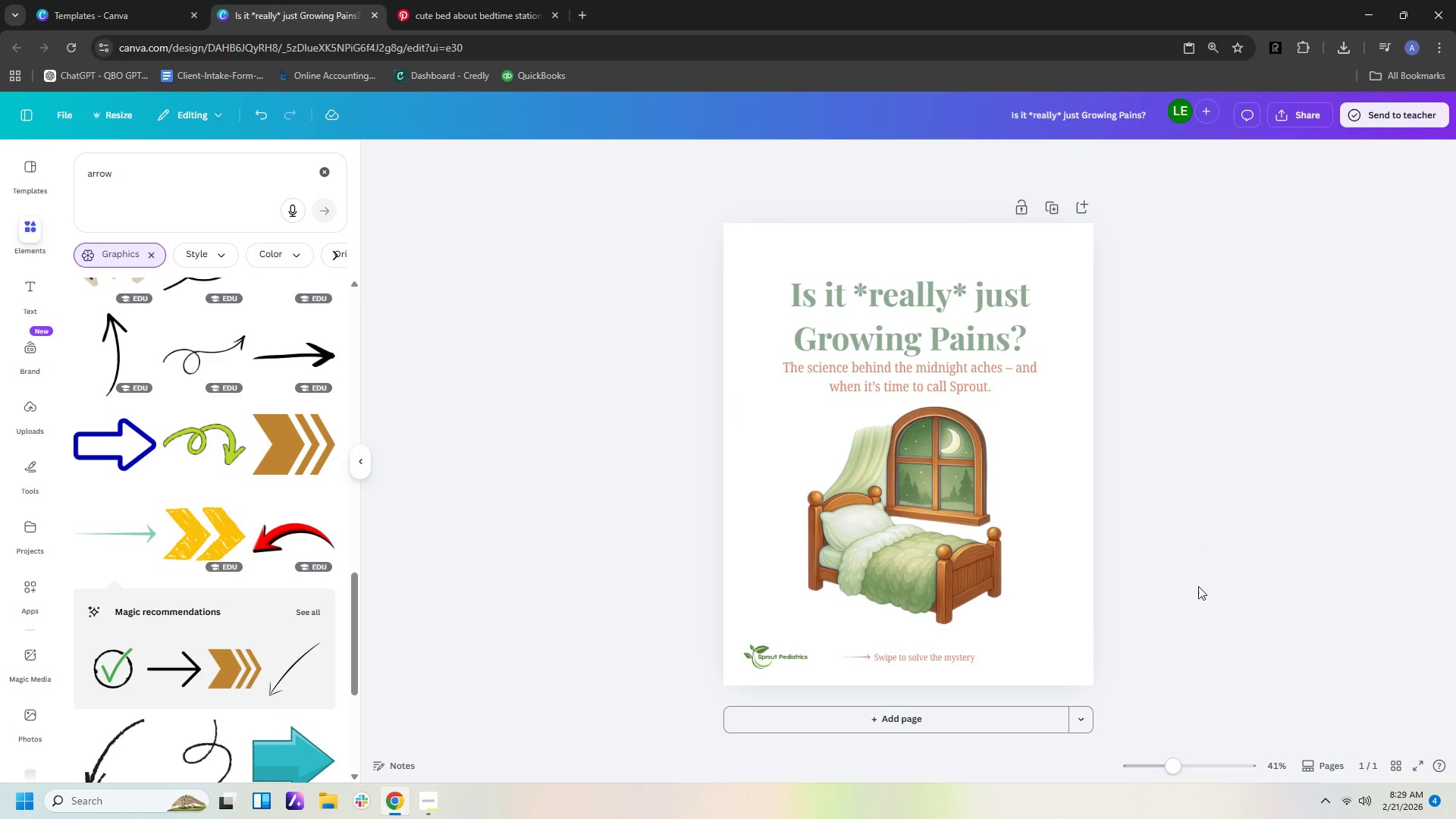 
left_click([846, 165])
 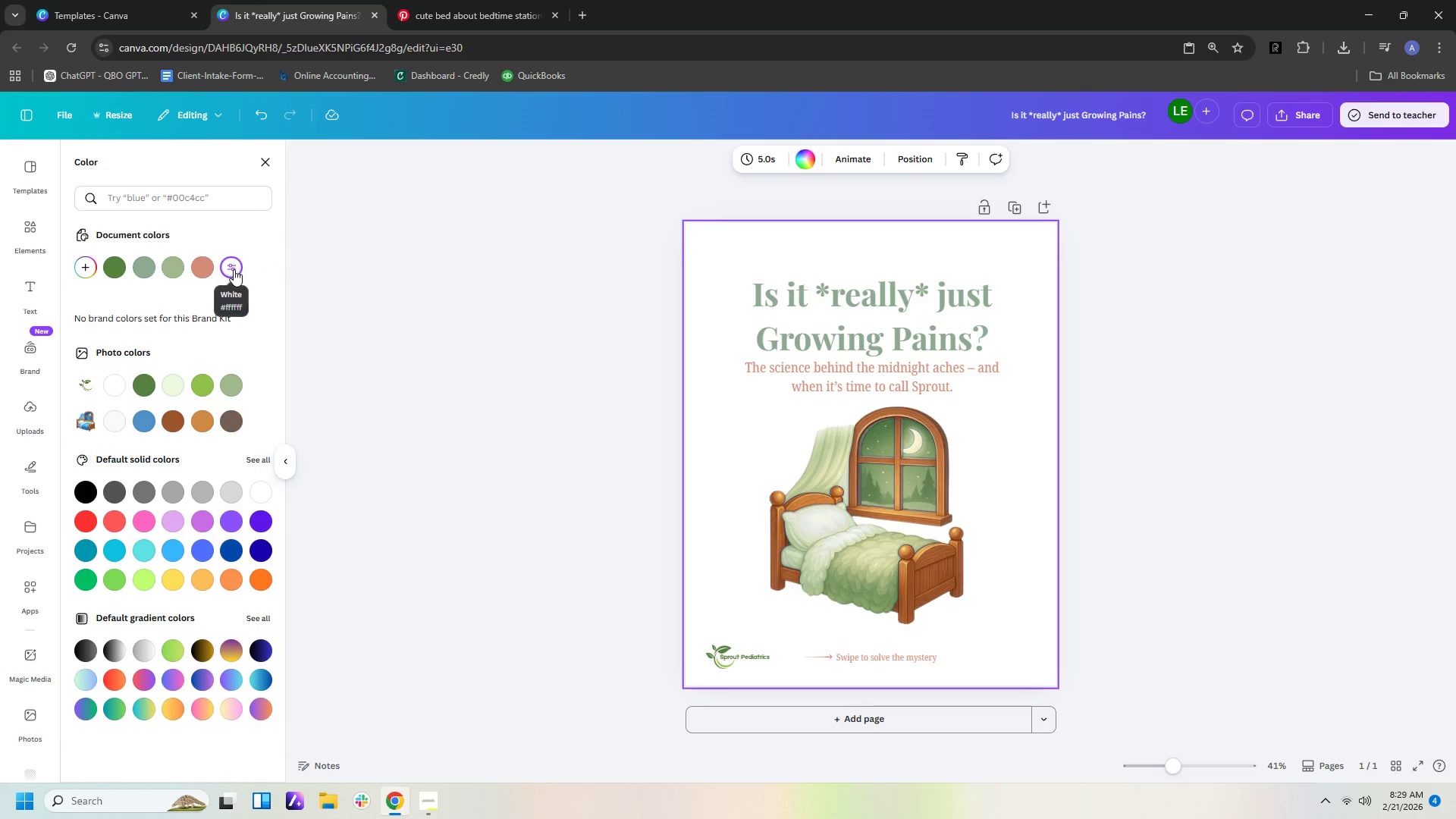 
left_click([234, 269])
 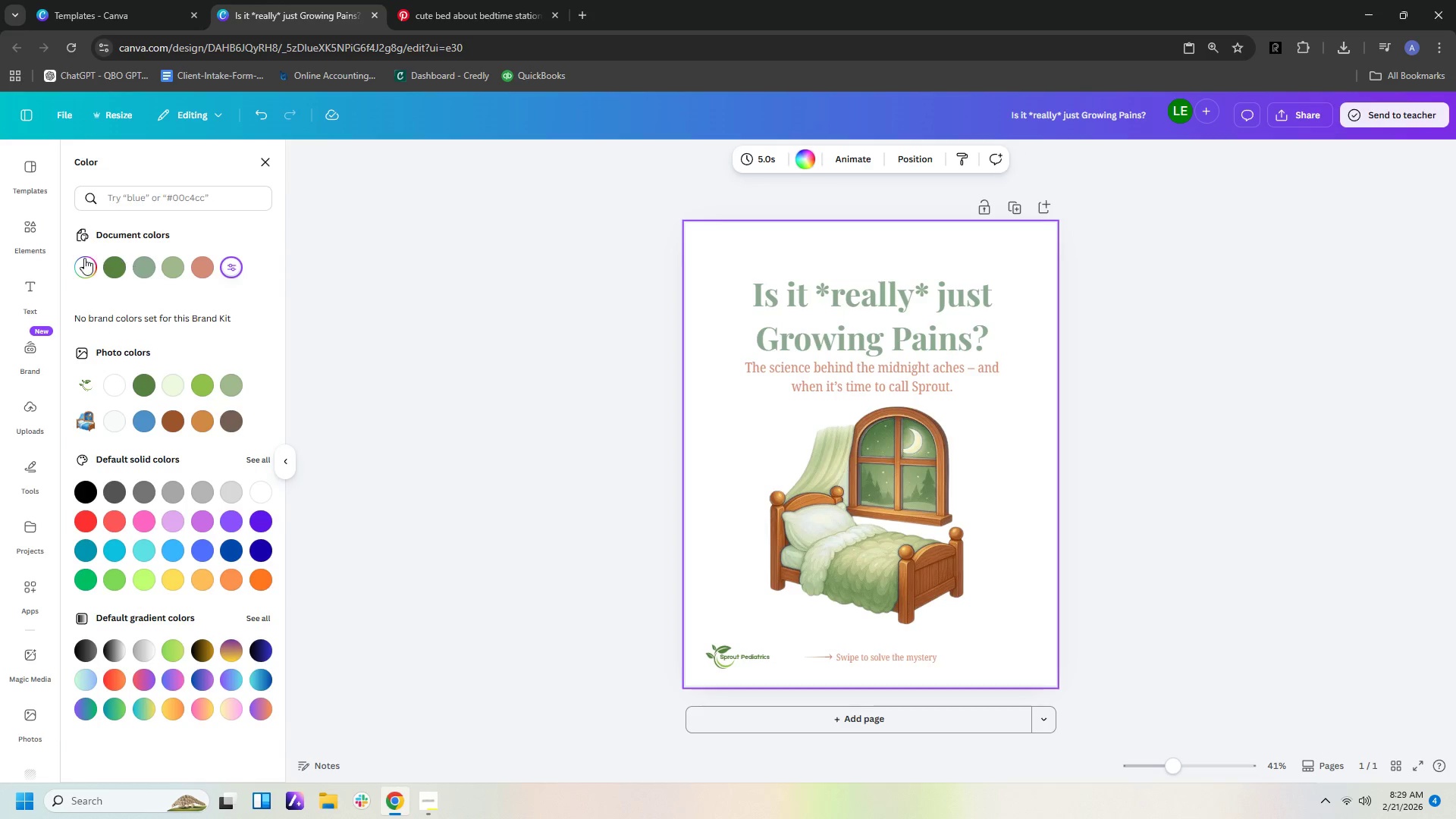 
left_click([83, 259])
 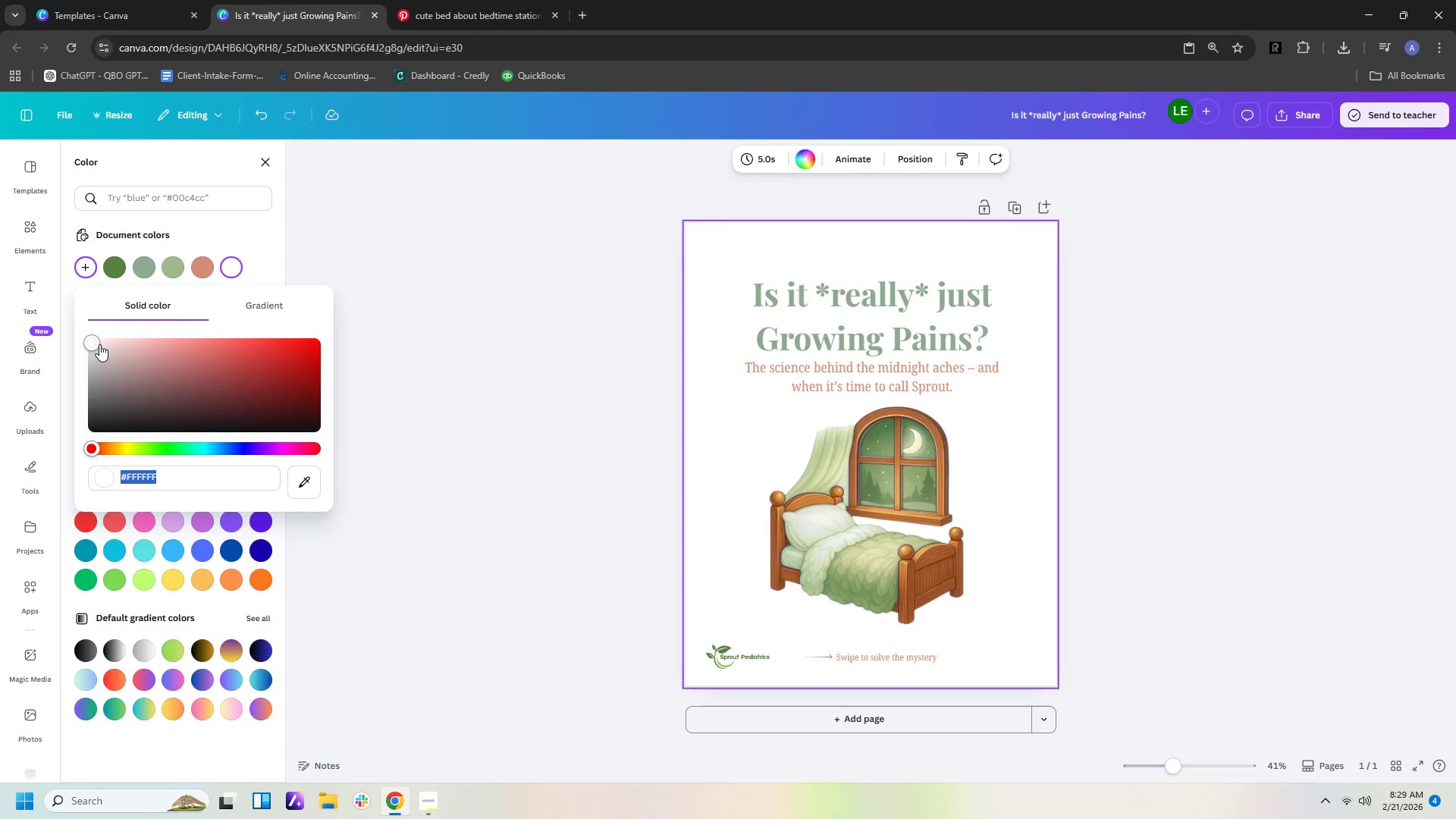 
left_click([99, 344])
 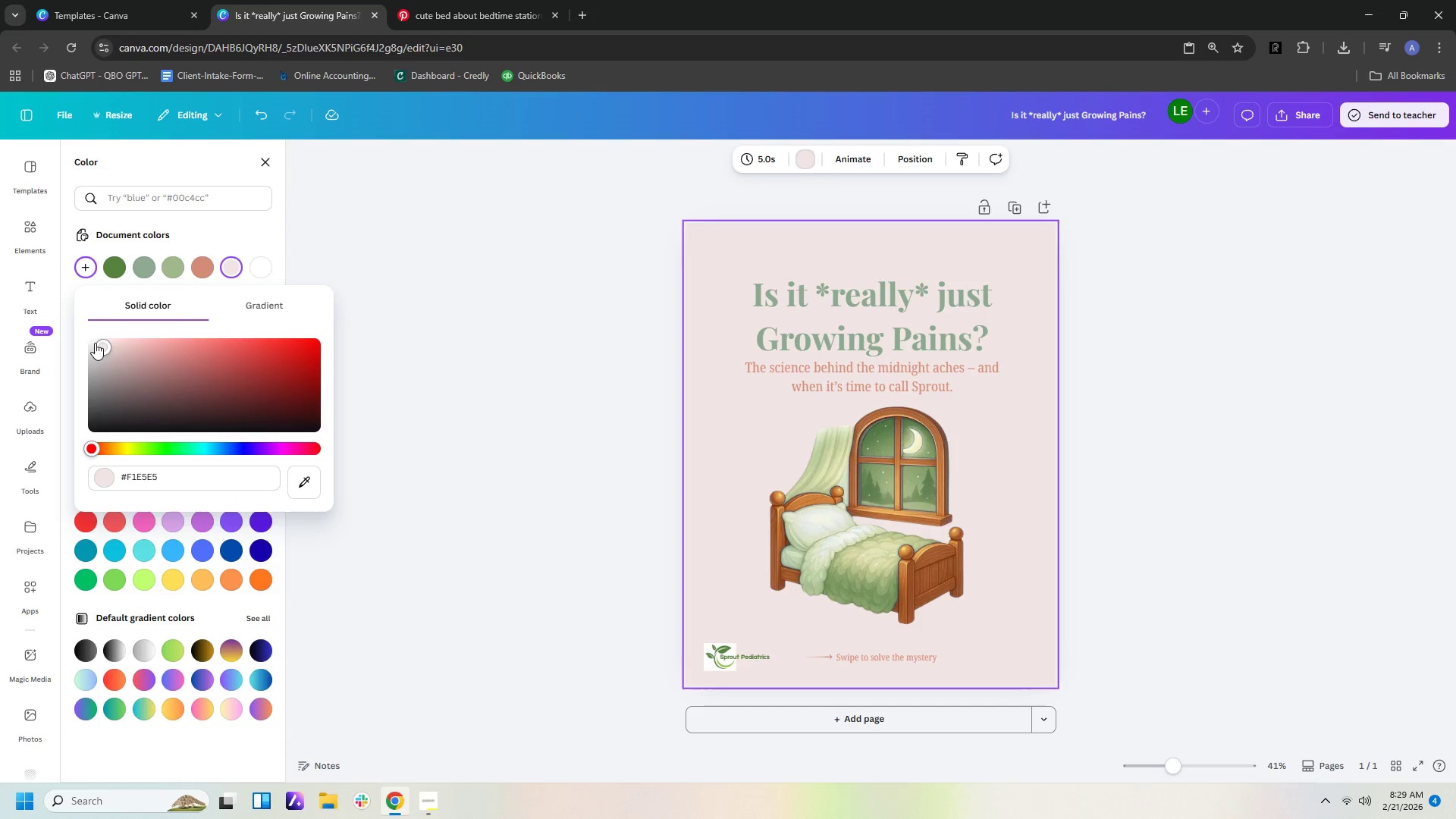 
left_click([92, 344])
 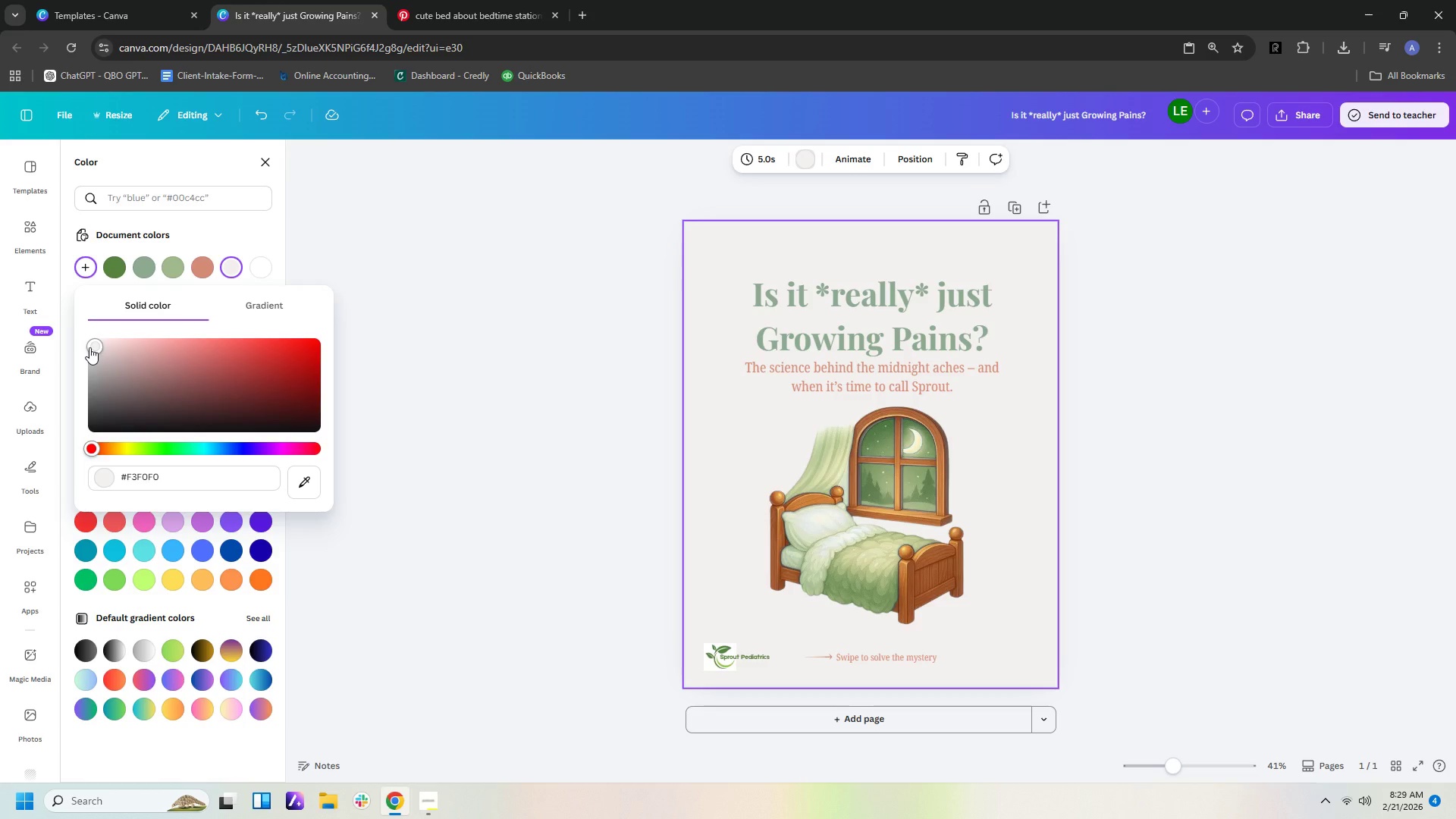 
left_click([89, 346])
 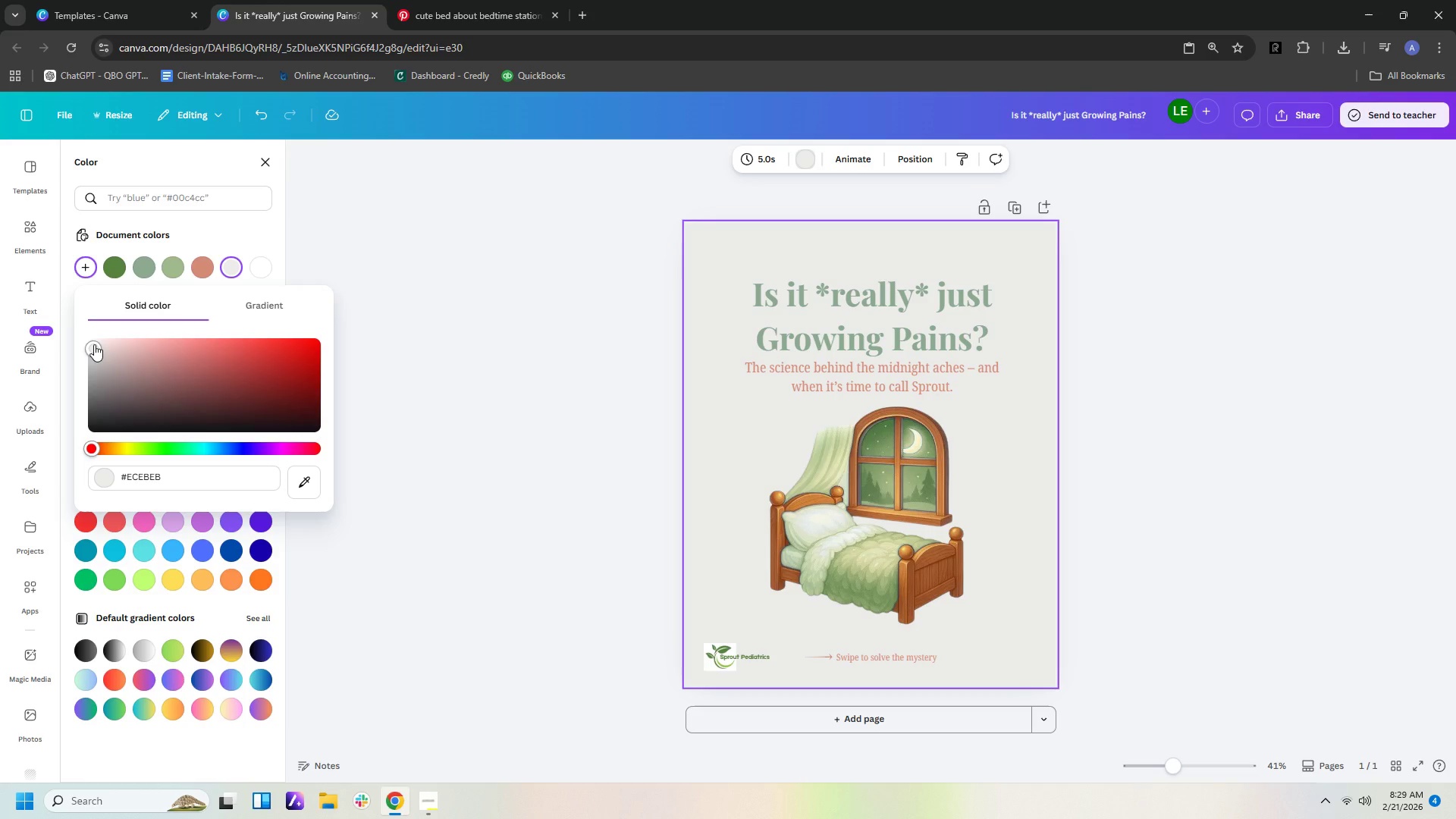 
left_click([94, 343])
 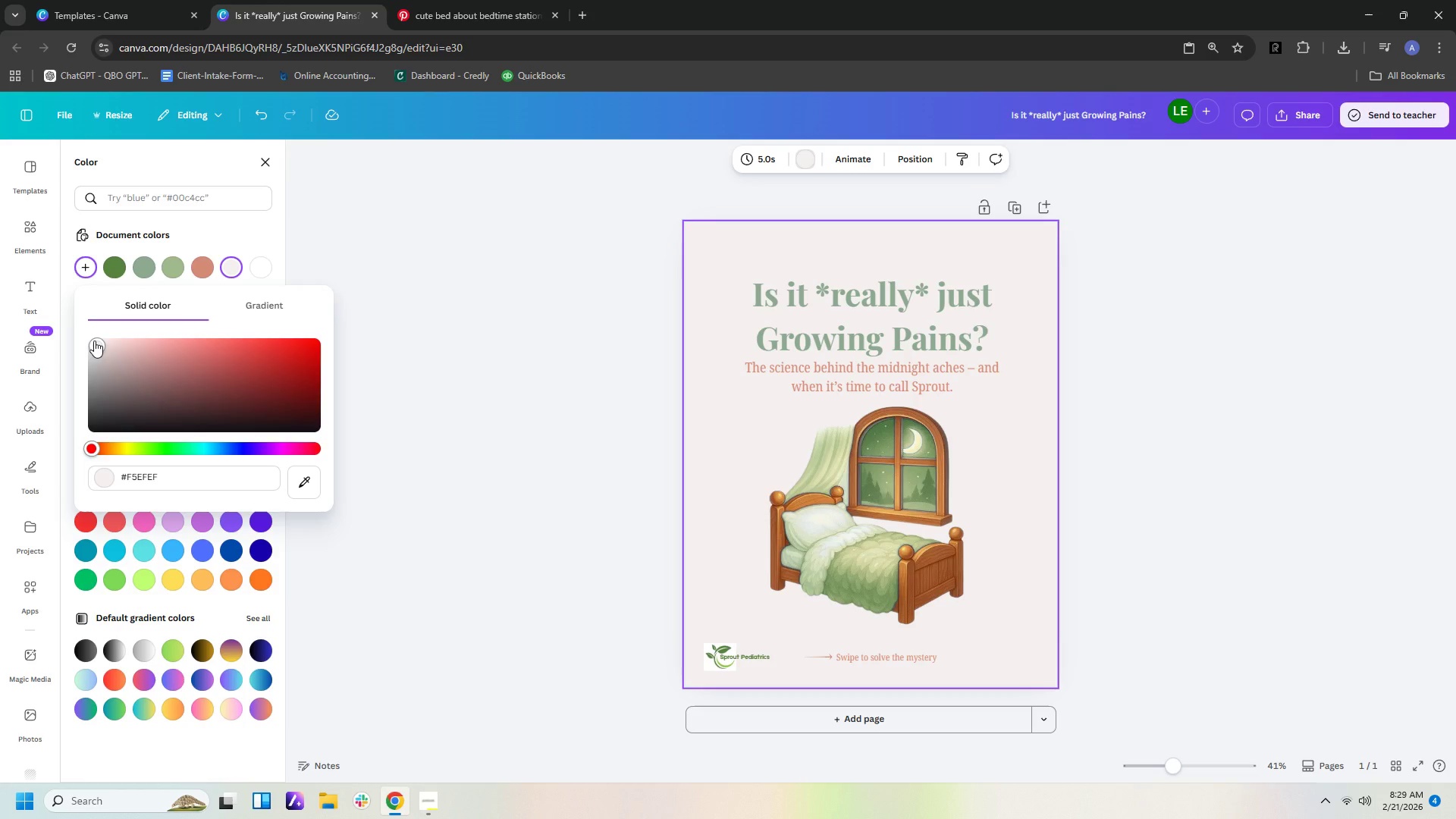 
left_click([94, 340])
 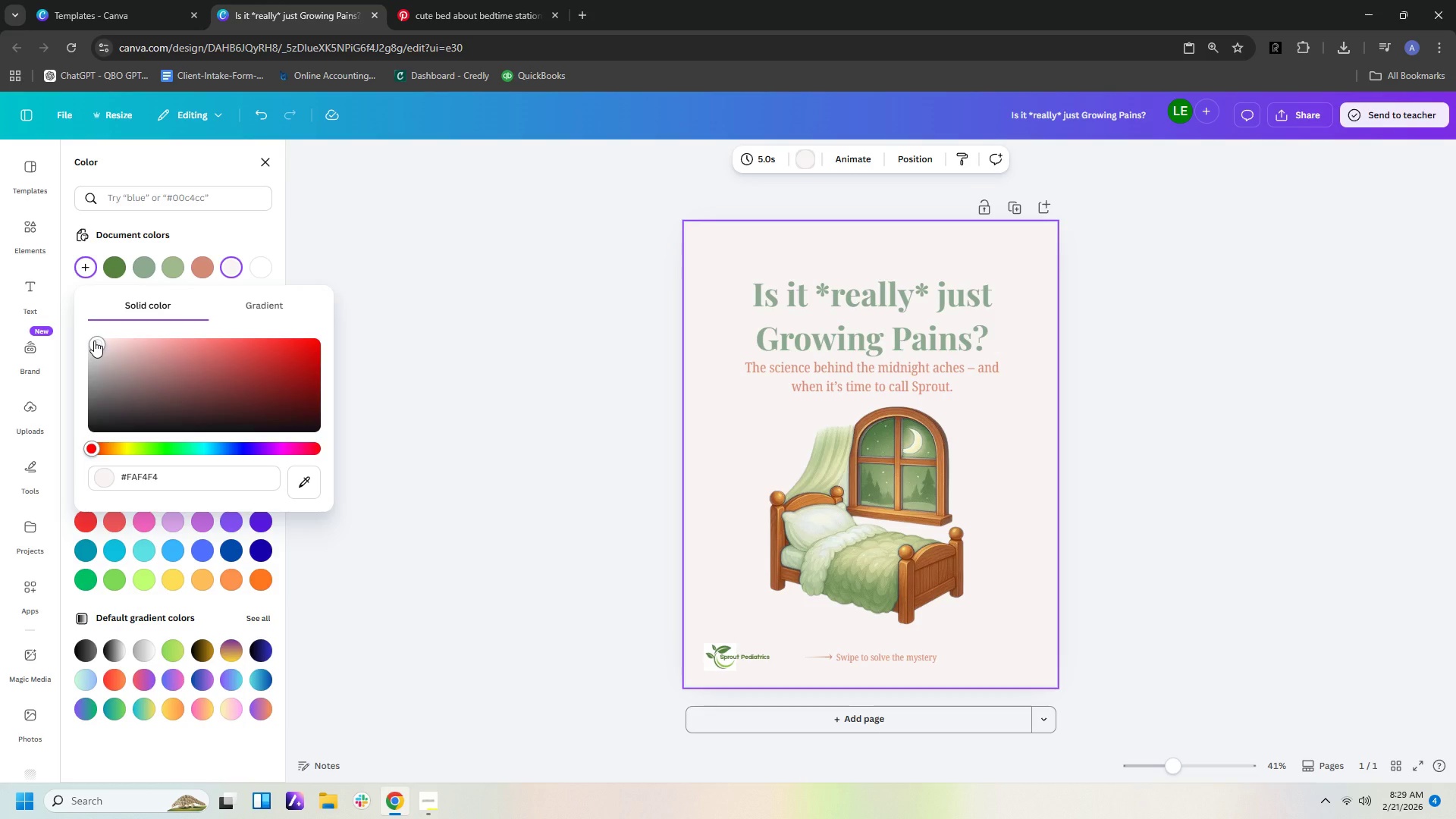 
left_click([94, 340])
 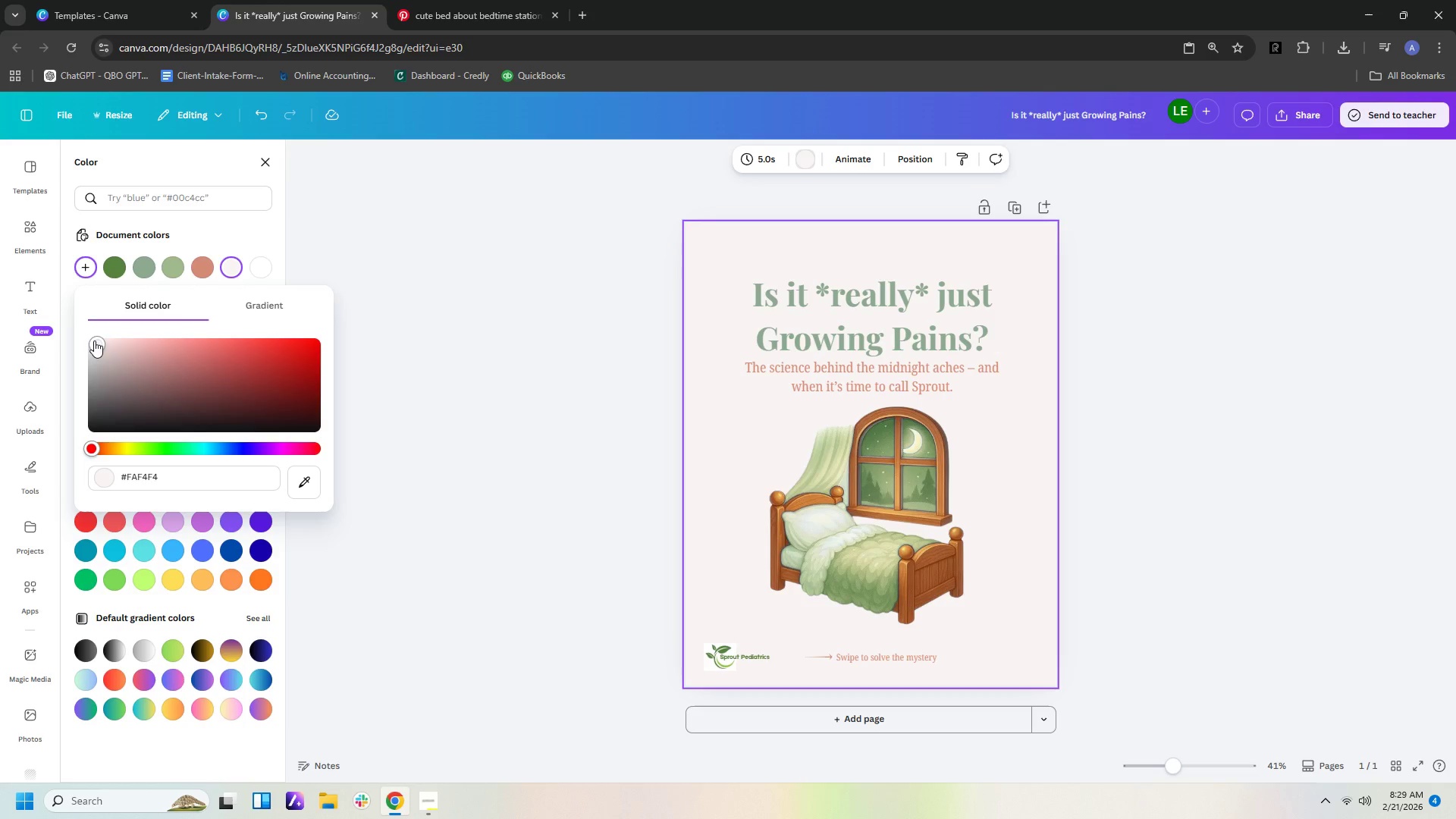 
left_click_drag(start_coordinate=[94, 340], to_coordinate=[89, 337])
 